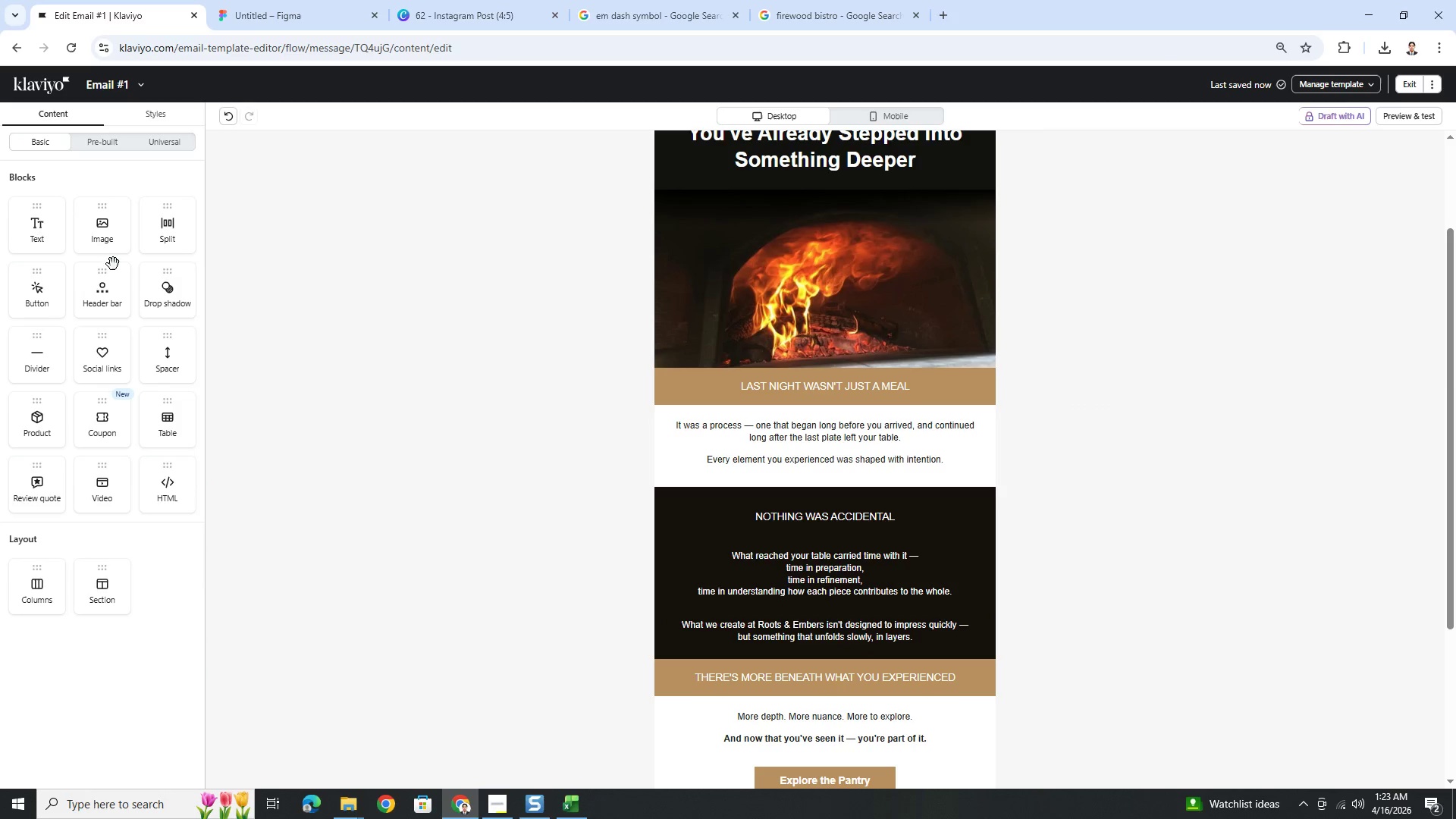 
left_click_drag(start_coordinate=[165, 362], to_coordinate=[815, 665])
 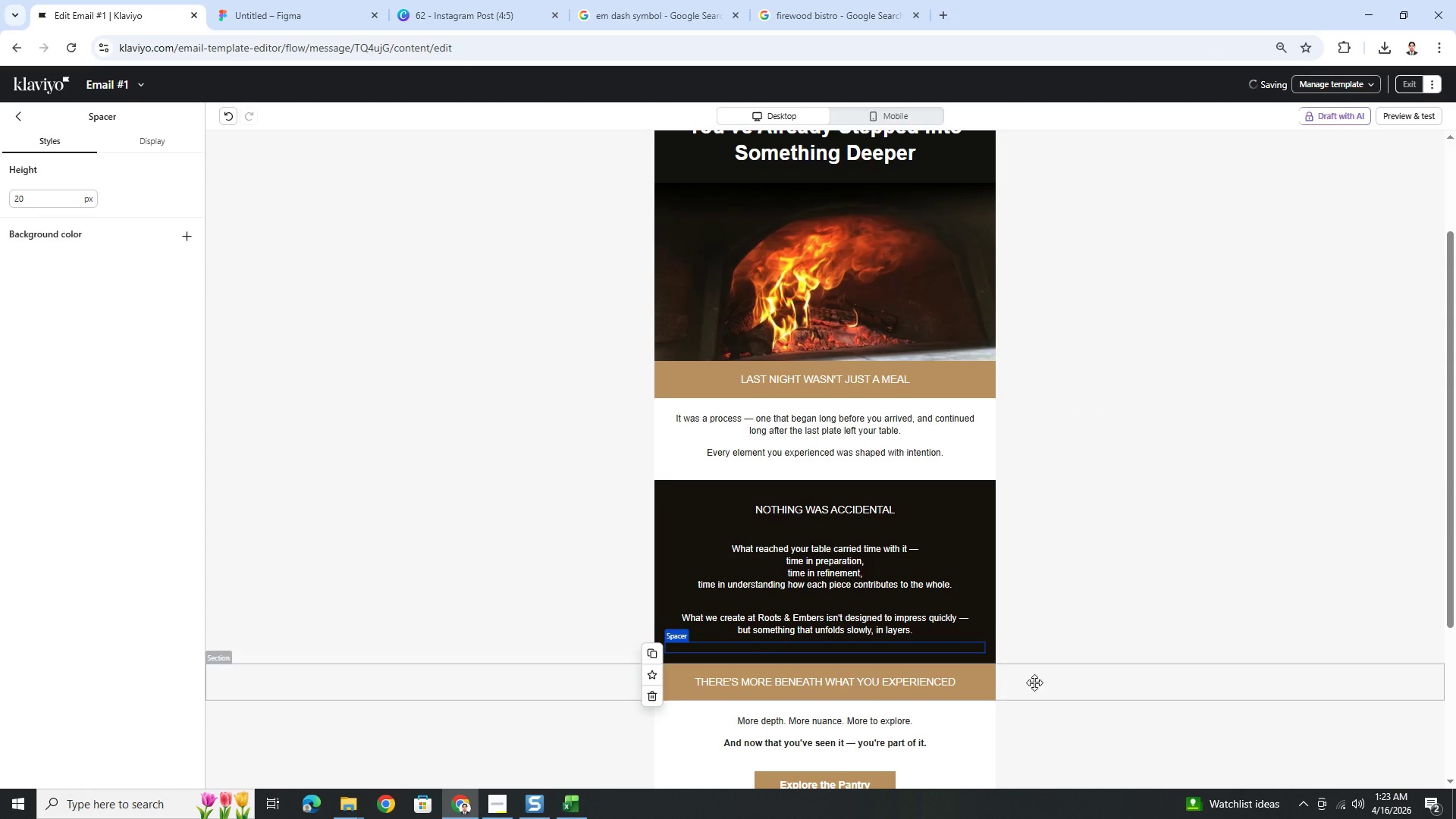 
left_click([1082, 712])
 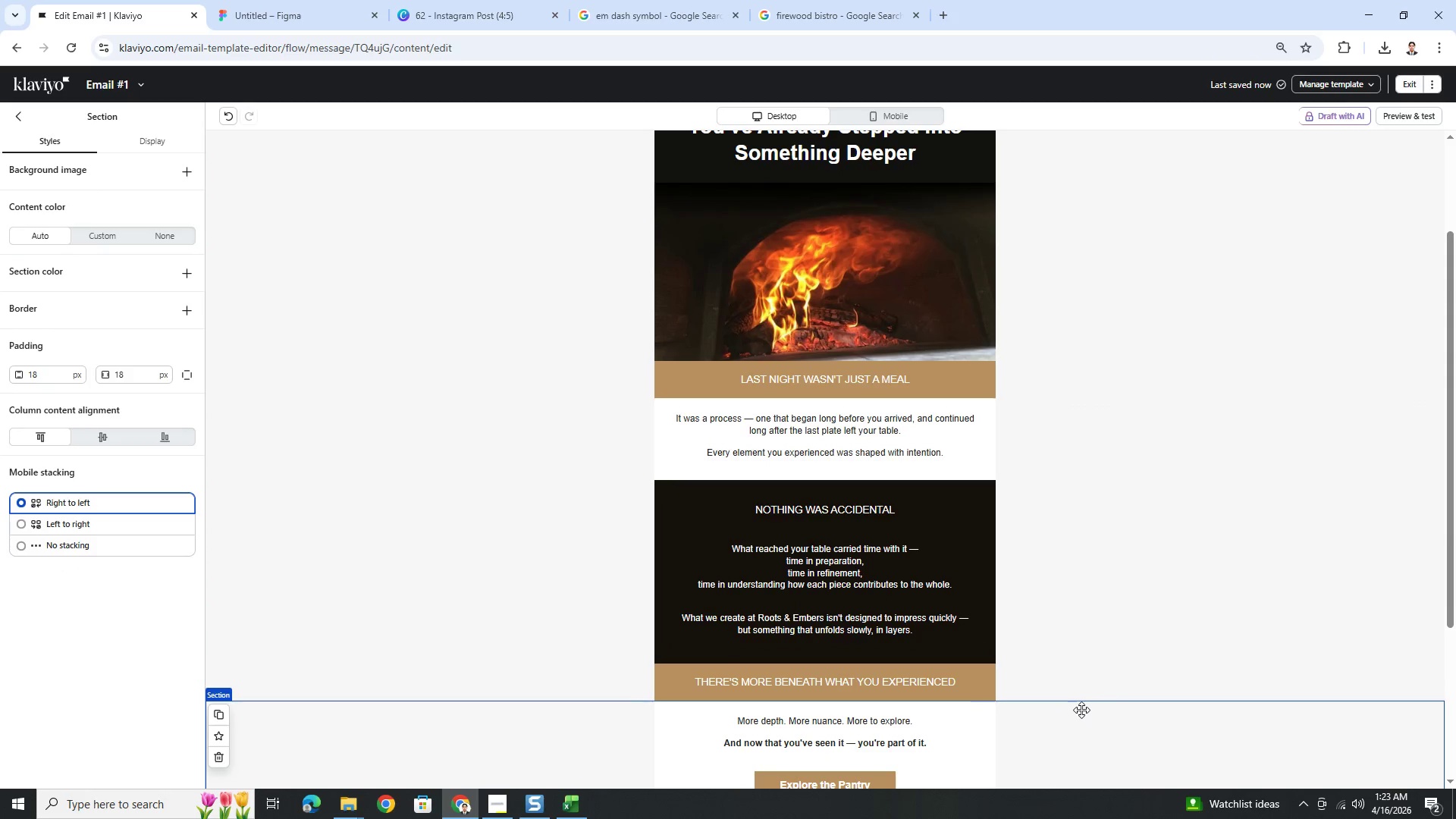 
scroll: coordinate [1081, 710], scroll_direction: down, amount: 3.0
 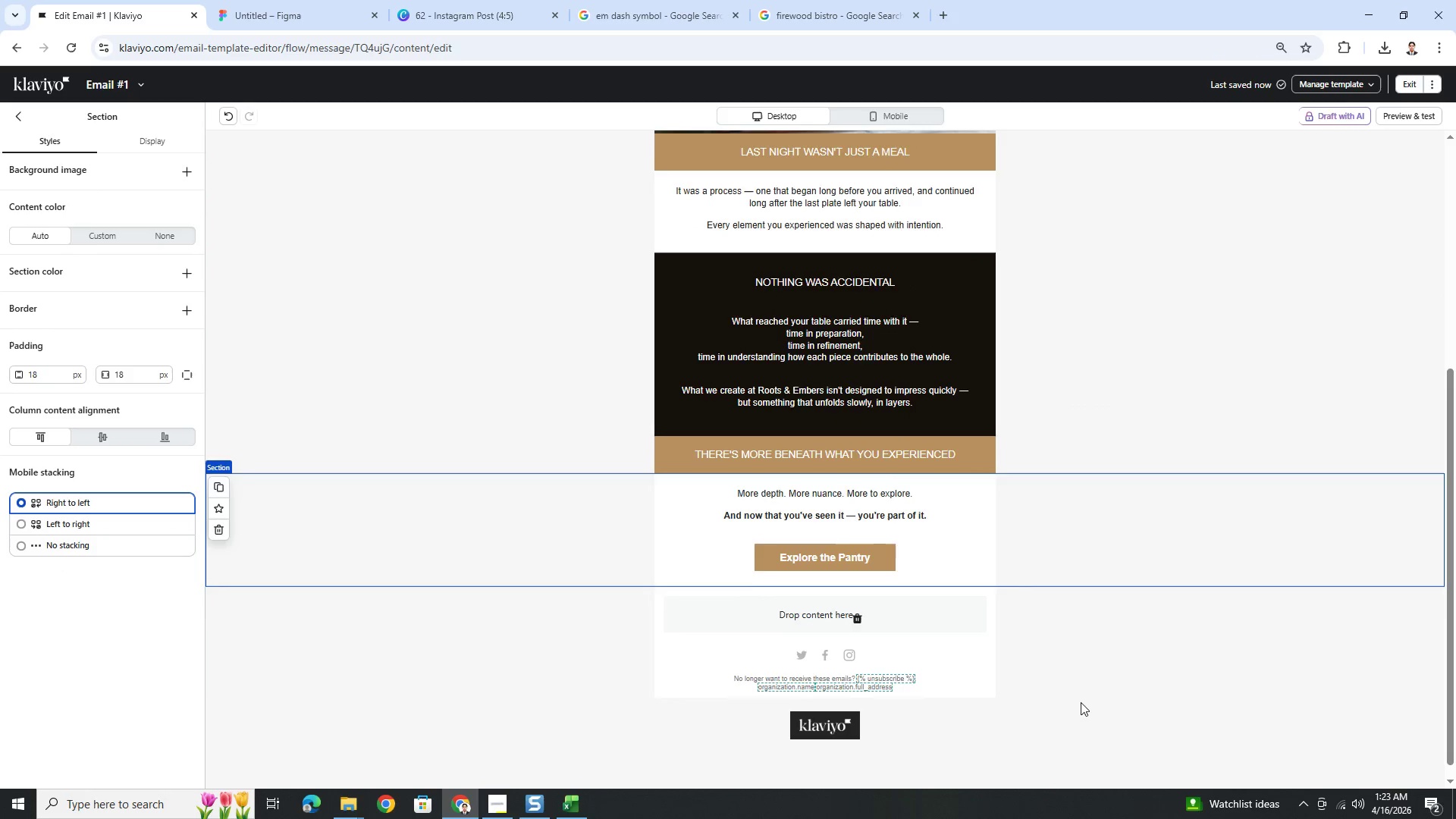 
hold_key(key=ControlLeft, duration=0.58)
 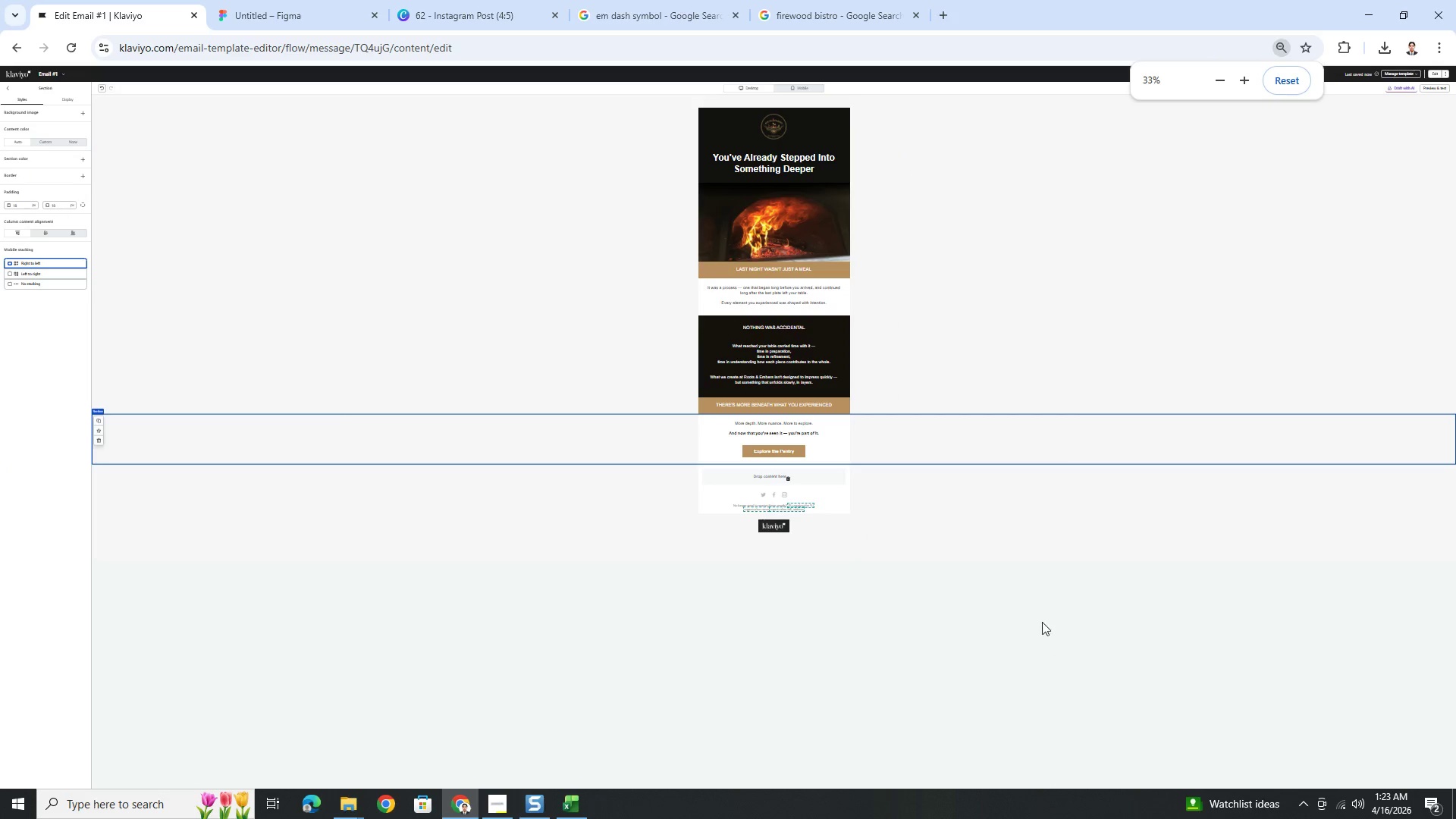 
hold_key(key=ControlLeft, duration=1.06)
 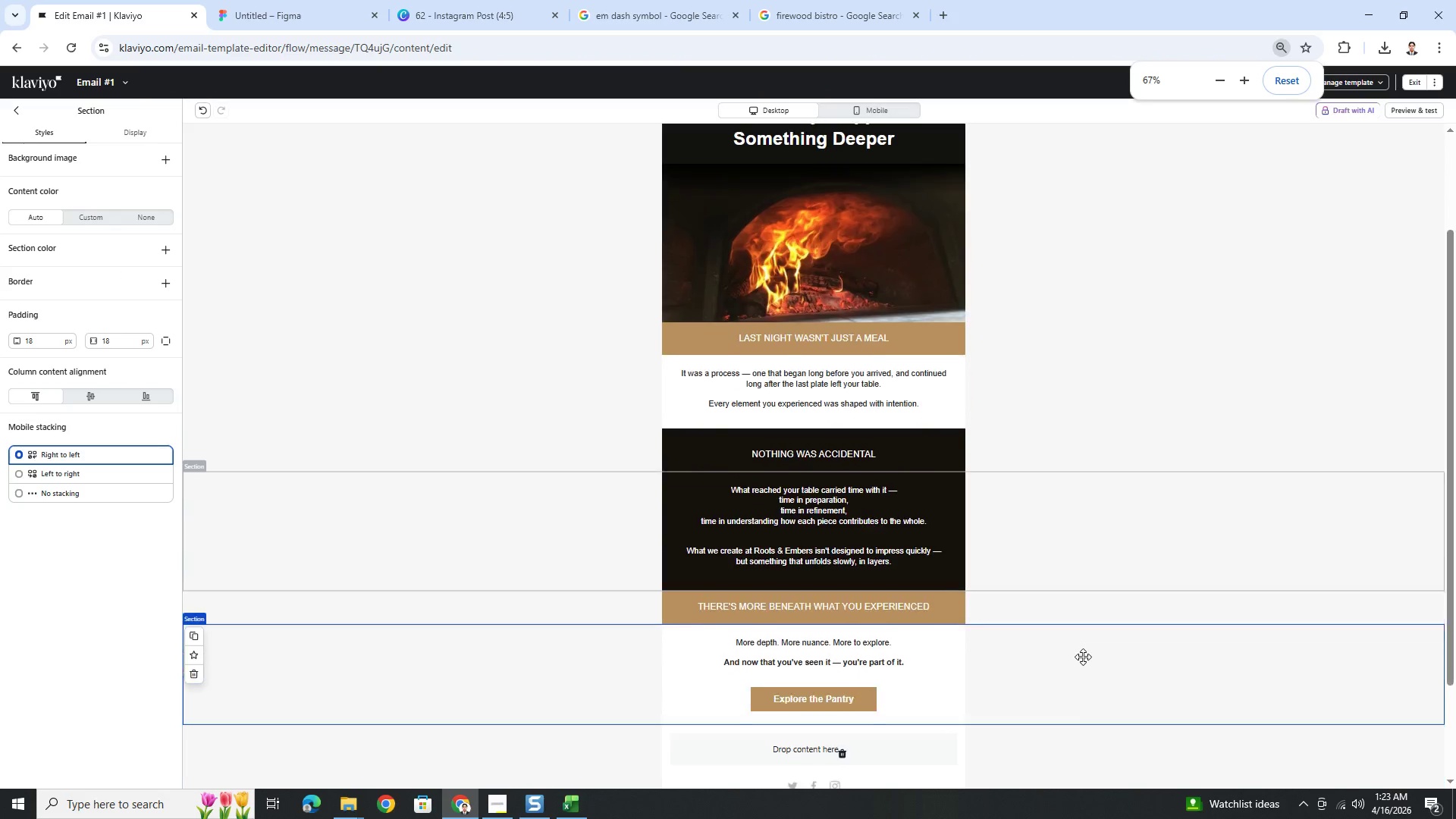 
scroll: coordinate [1081, 695], scroll_direction: down, amount: 1.0
 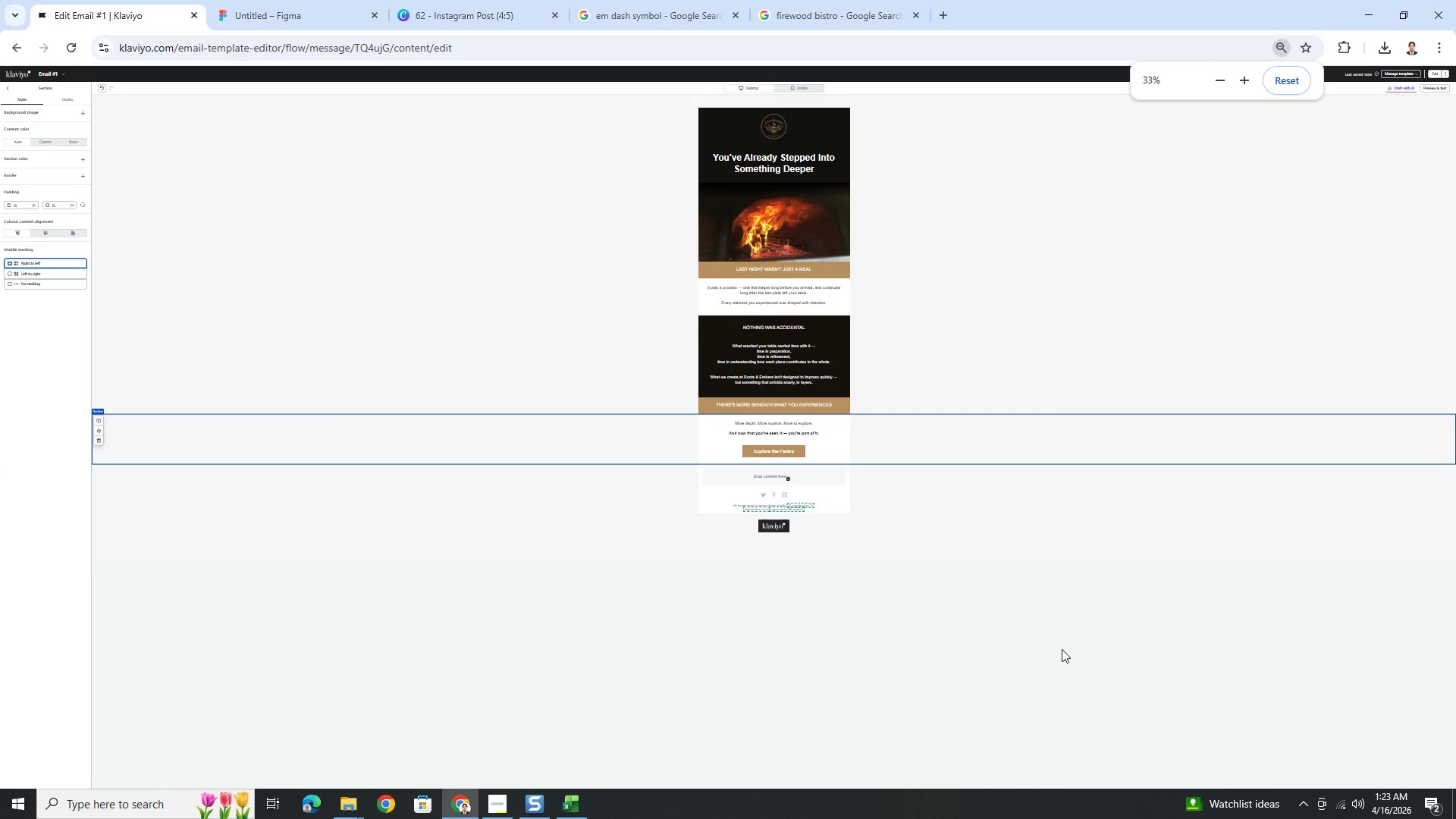 
scroll: coordinate [1030, 589], scroll_direction: up, amount: 2.0
 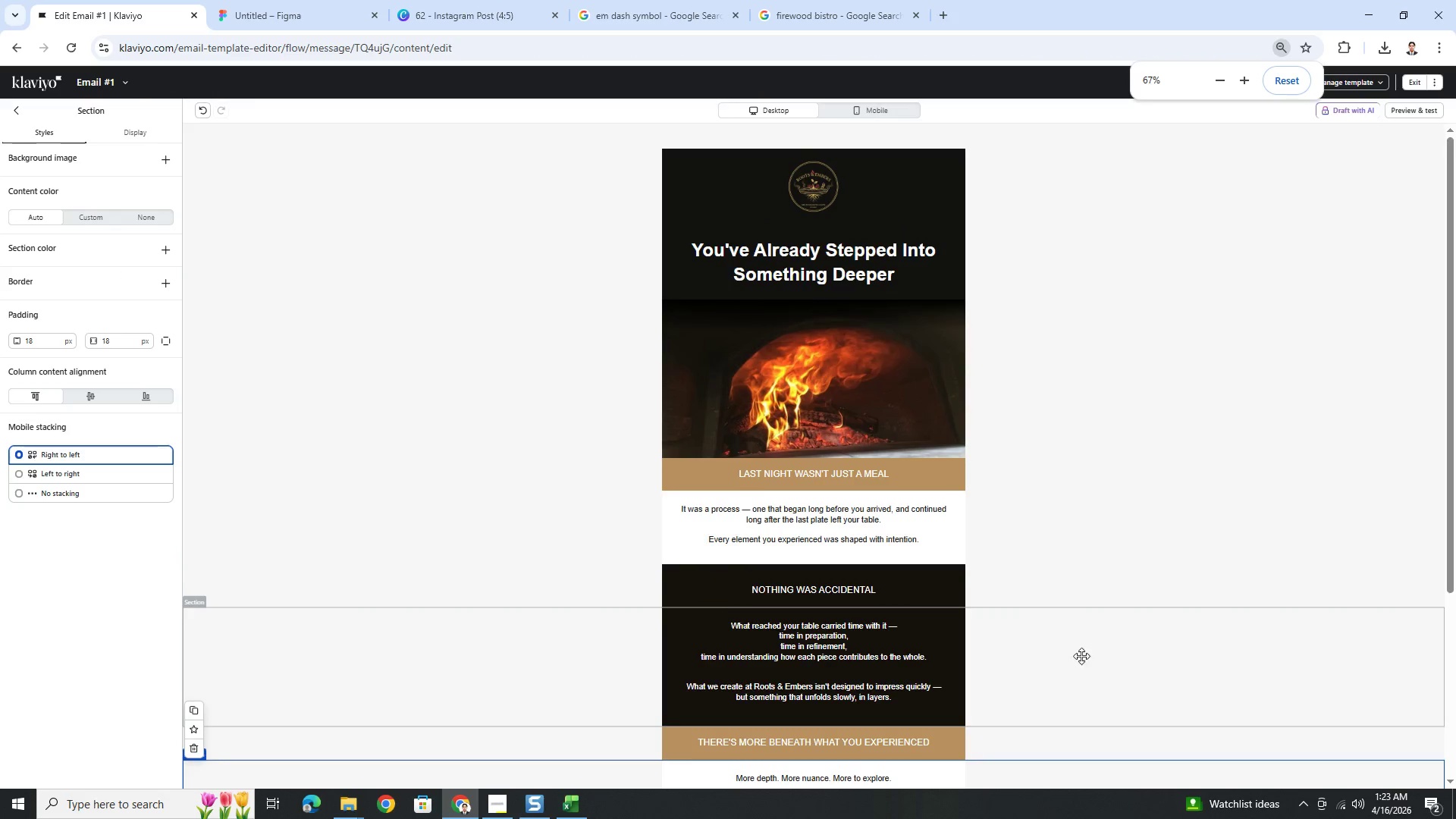 
scroll: coordinate [1083, 657], scroll_direction: down, amount: 2.0
 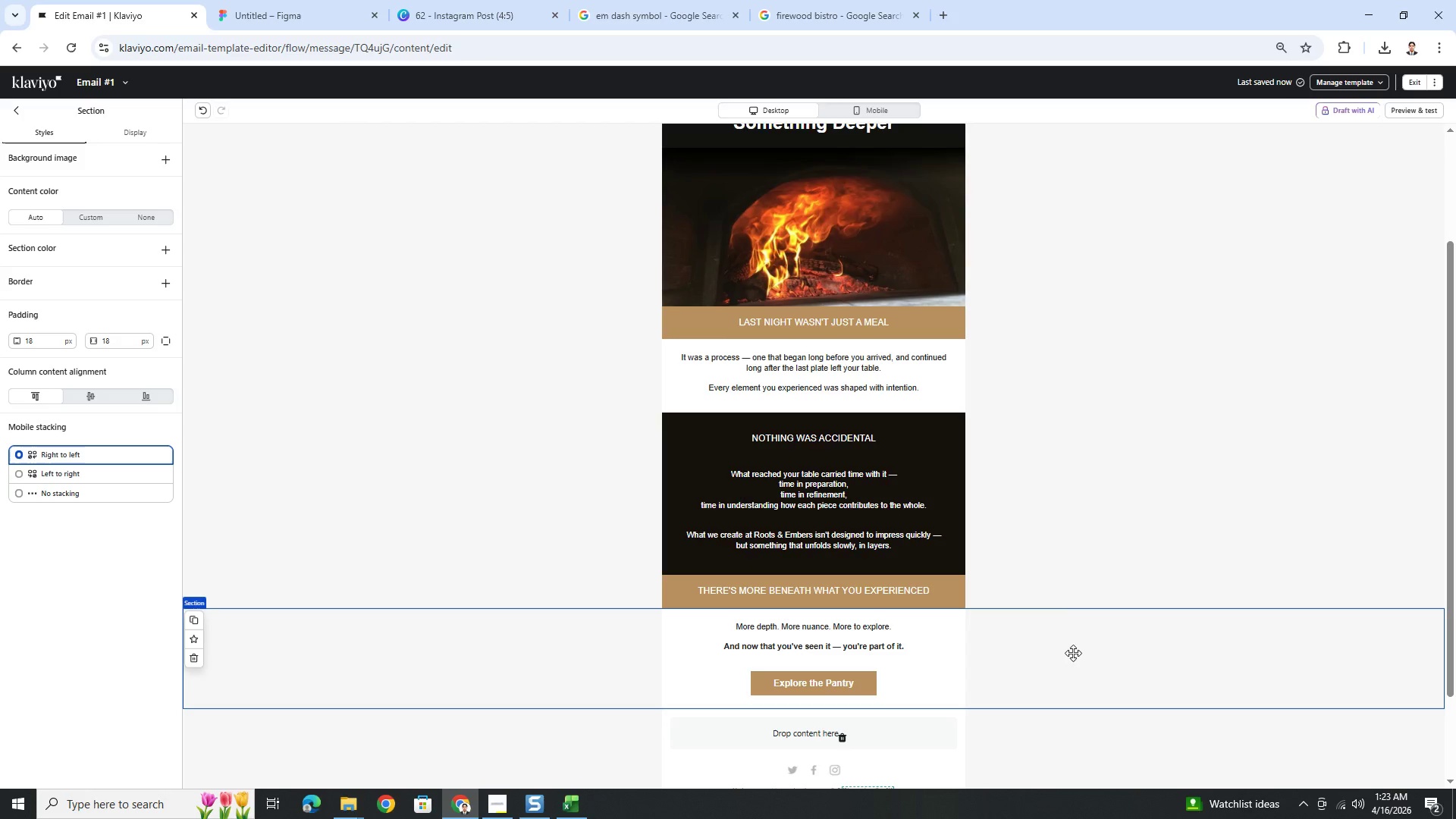 
wait(10.0)
 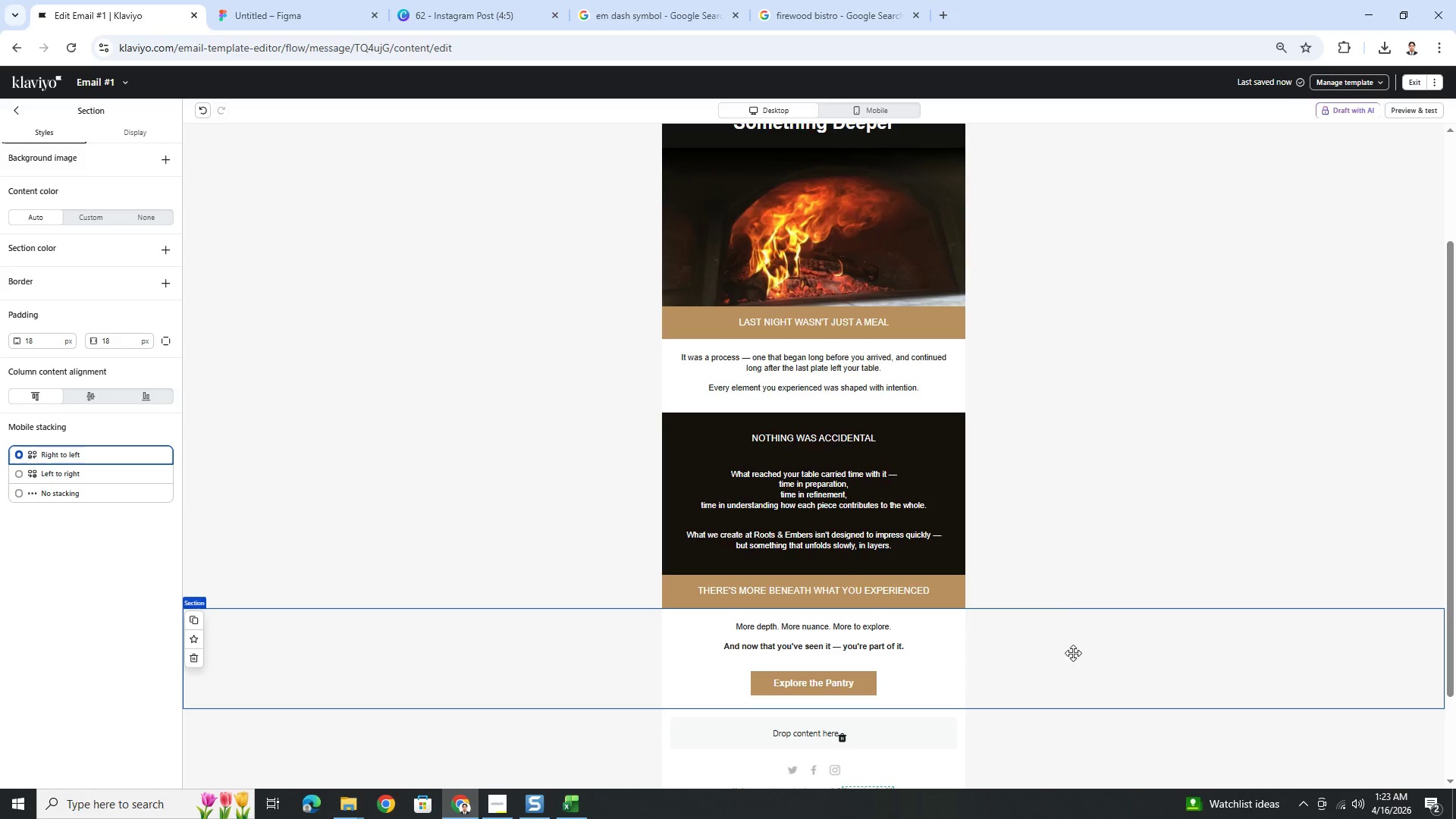 
hold_key(key=ControlLeft, duration=1.53)
scroll: coordinate [1096, 544], scroll_direction: down, amount: 4.0
 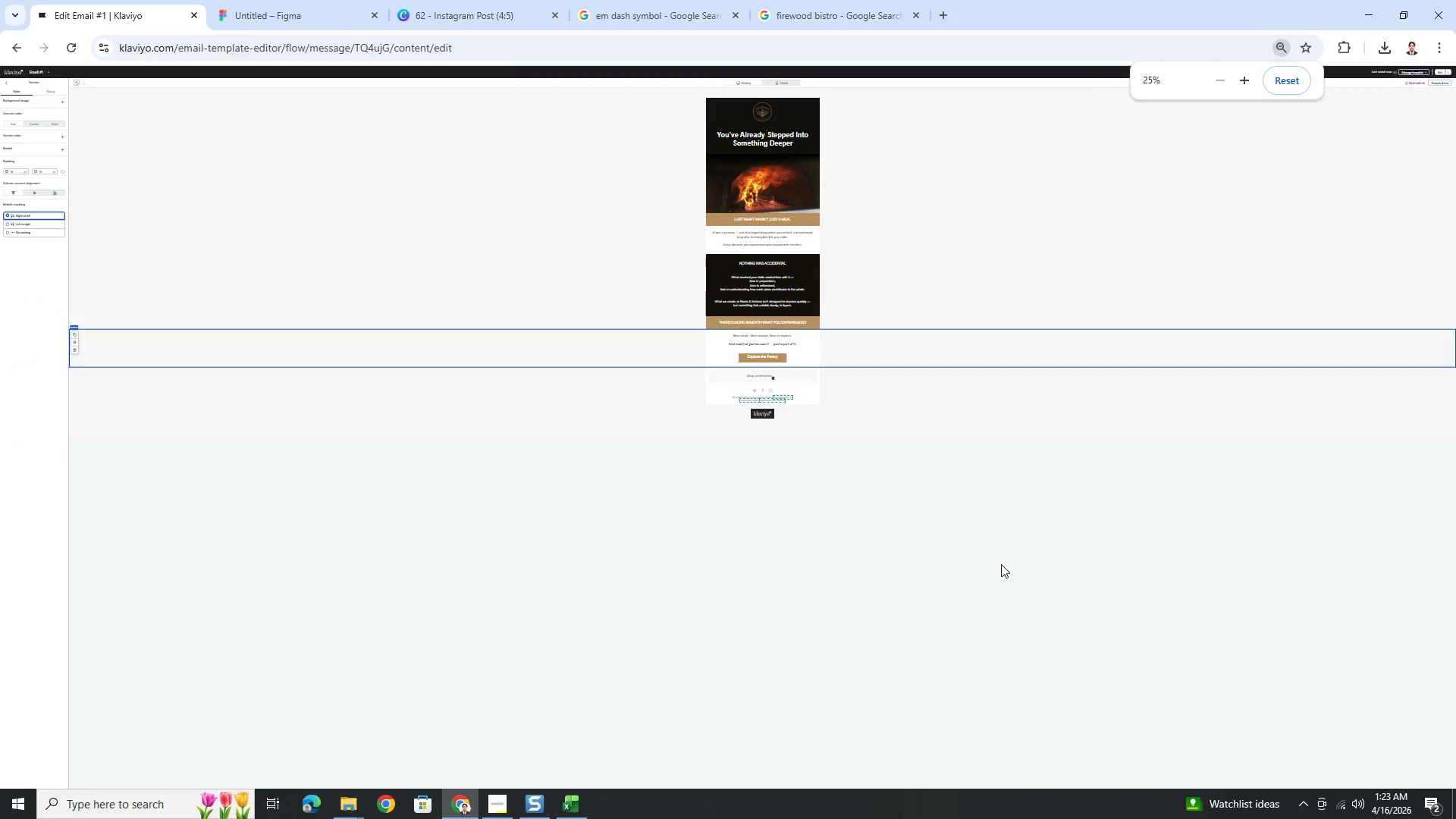 
hold_key(key=ControlLeft, duration=0.39)
scroll: coordinate [1003, 550], scroll_direction: up, amount: 3.0
 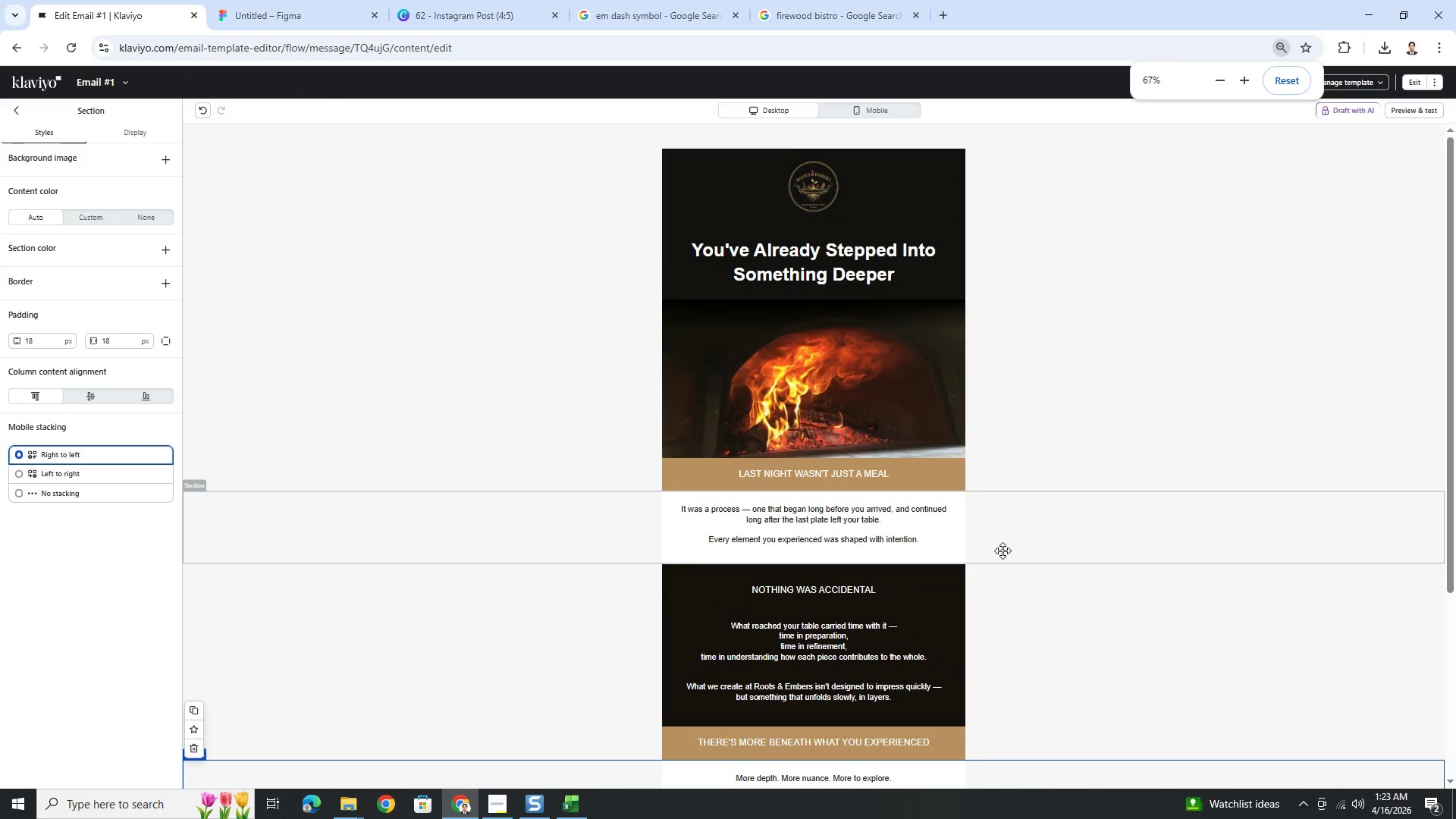 
scroll: coordinate [1003, 551], scroll_direction: down, amount: 2.0
 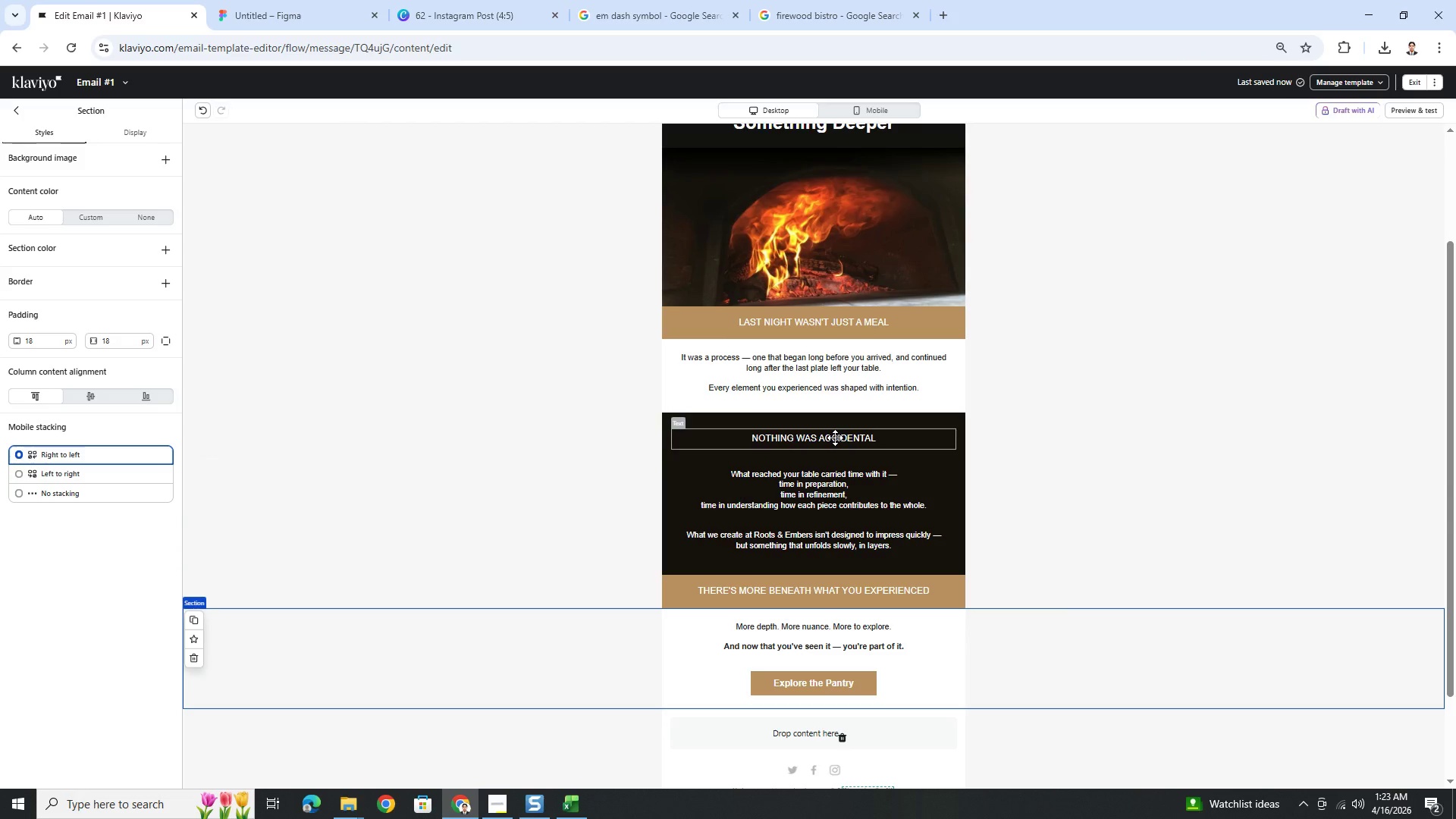 
double_click([836, 438])
 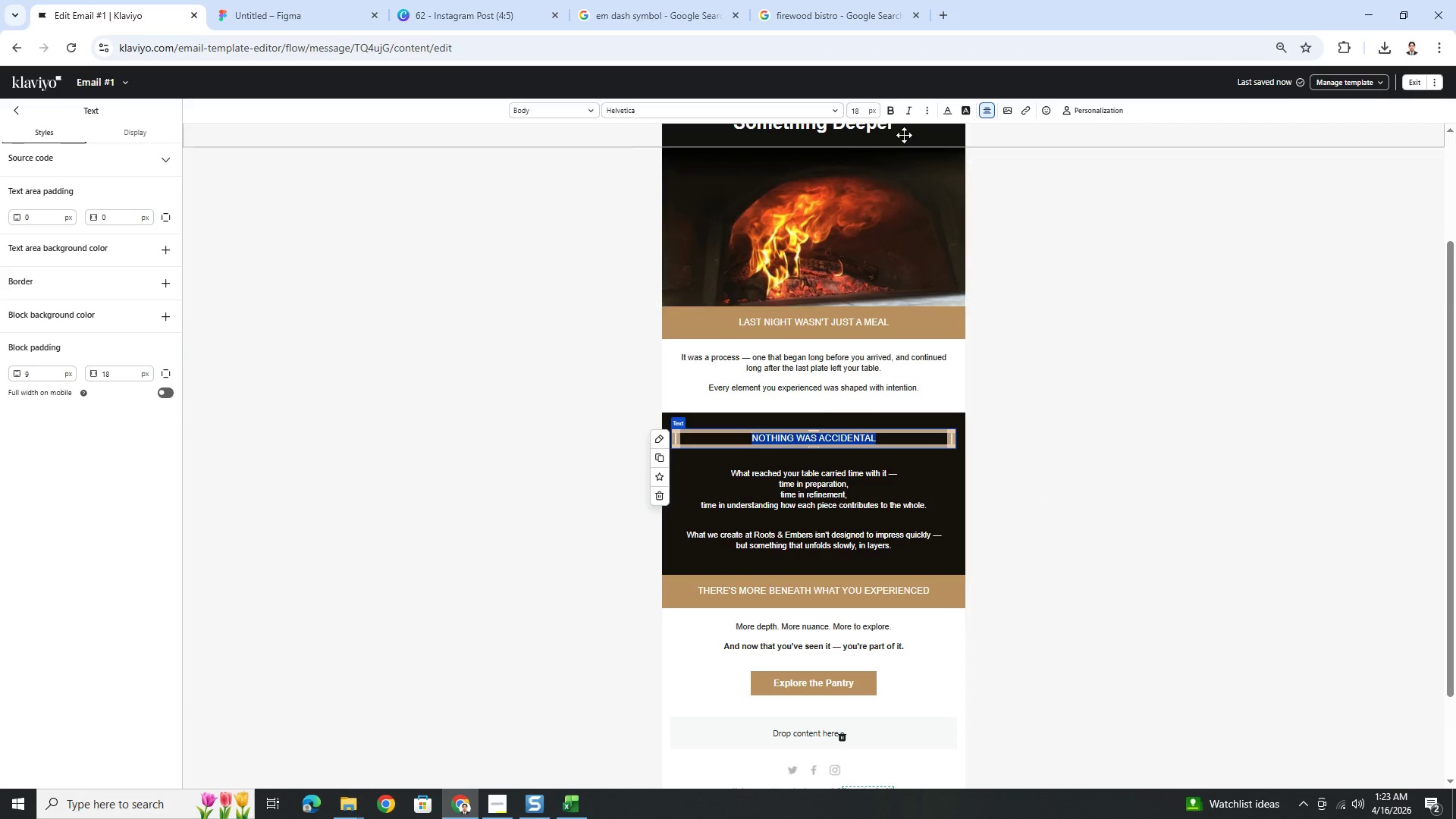 
wait(5.3)
 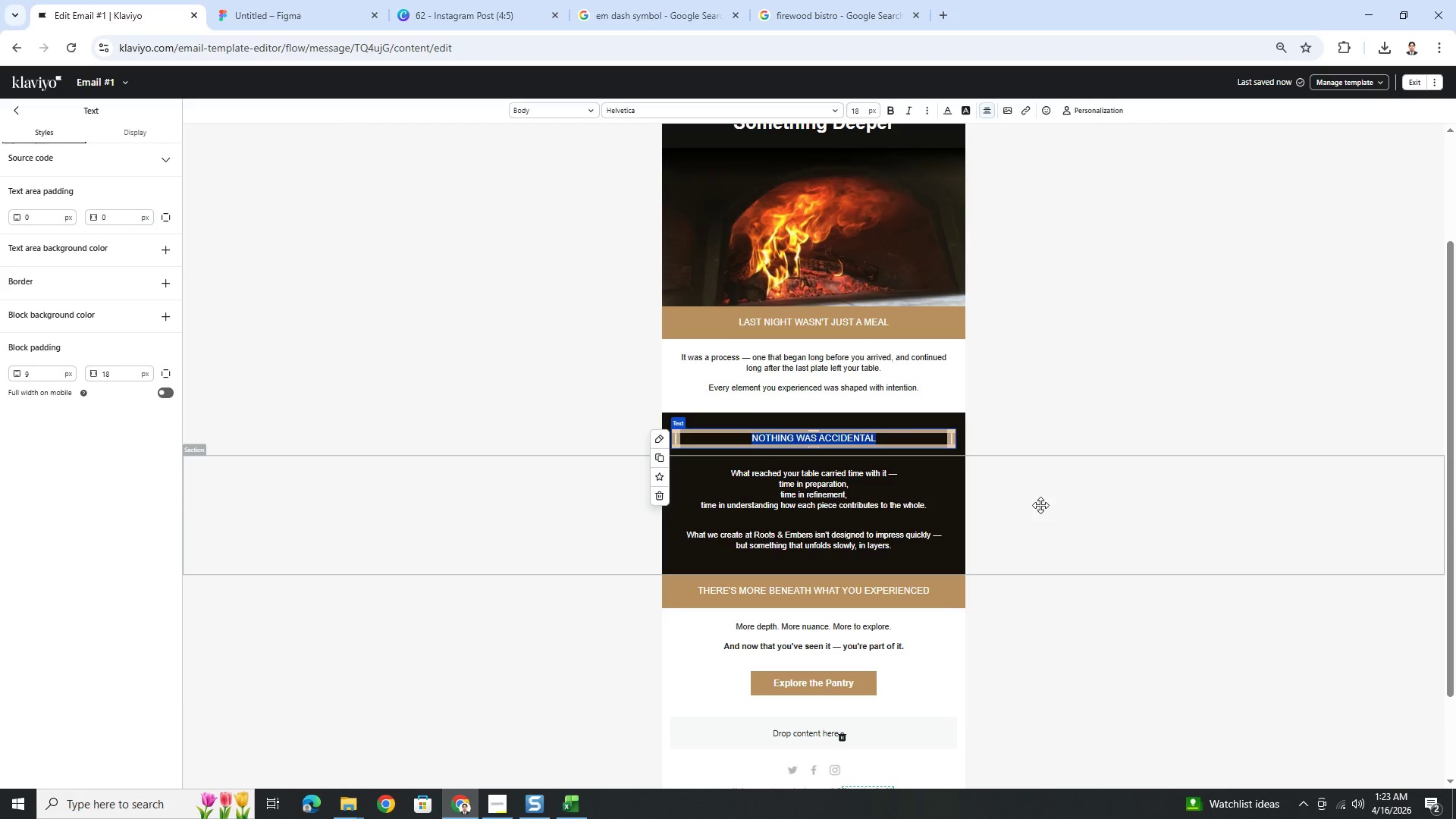 
left_click([905, 108])
 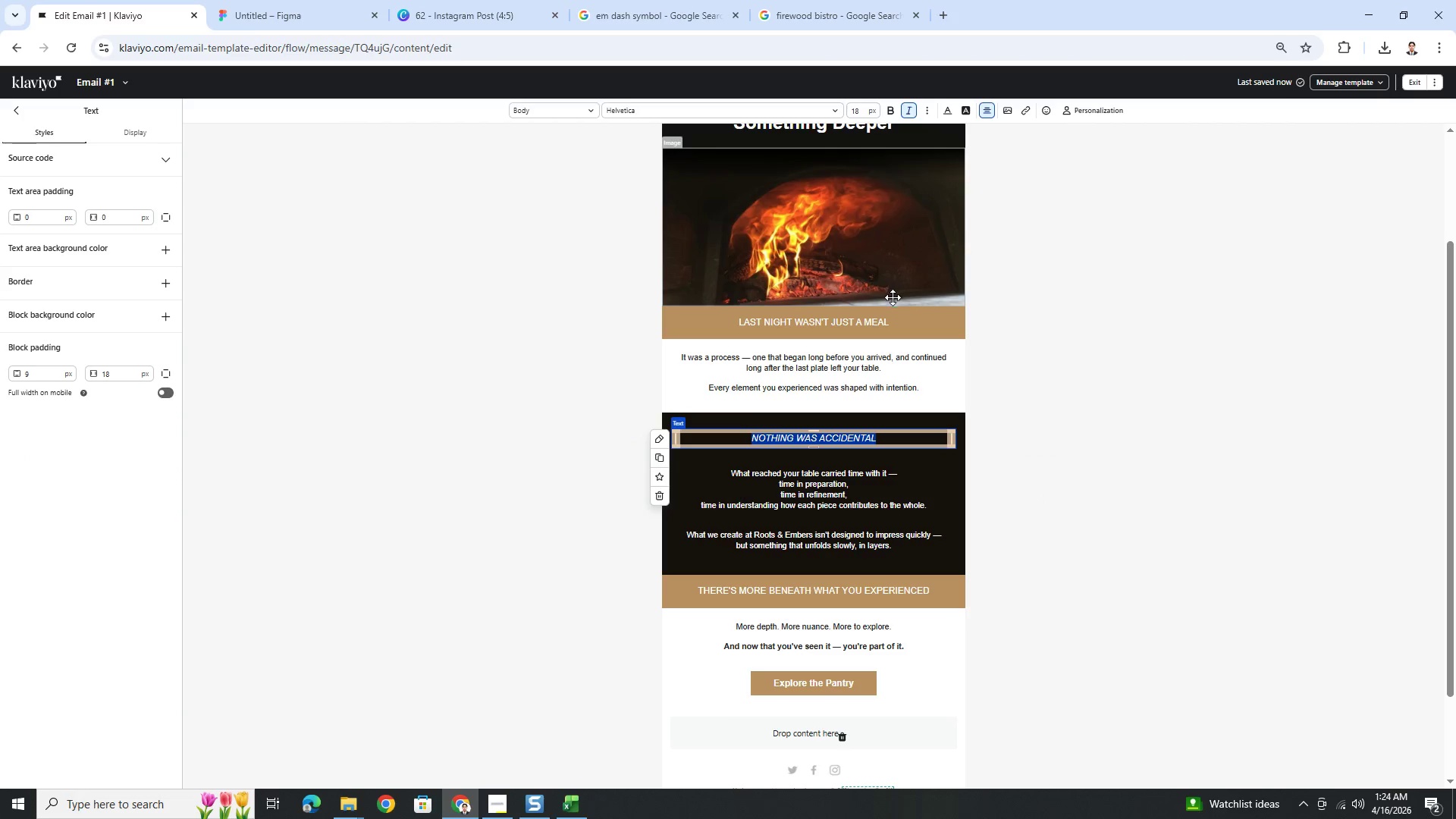 
type(nOTHIN)
key(Backspace)
key(Backspace)
key(Backspace)
key(Backspace)
key(Backspace)
key(Backspace)
type(Non)
key(Backspace)
type(thing)
 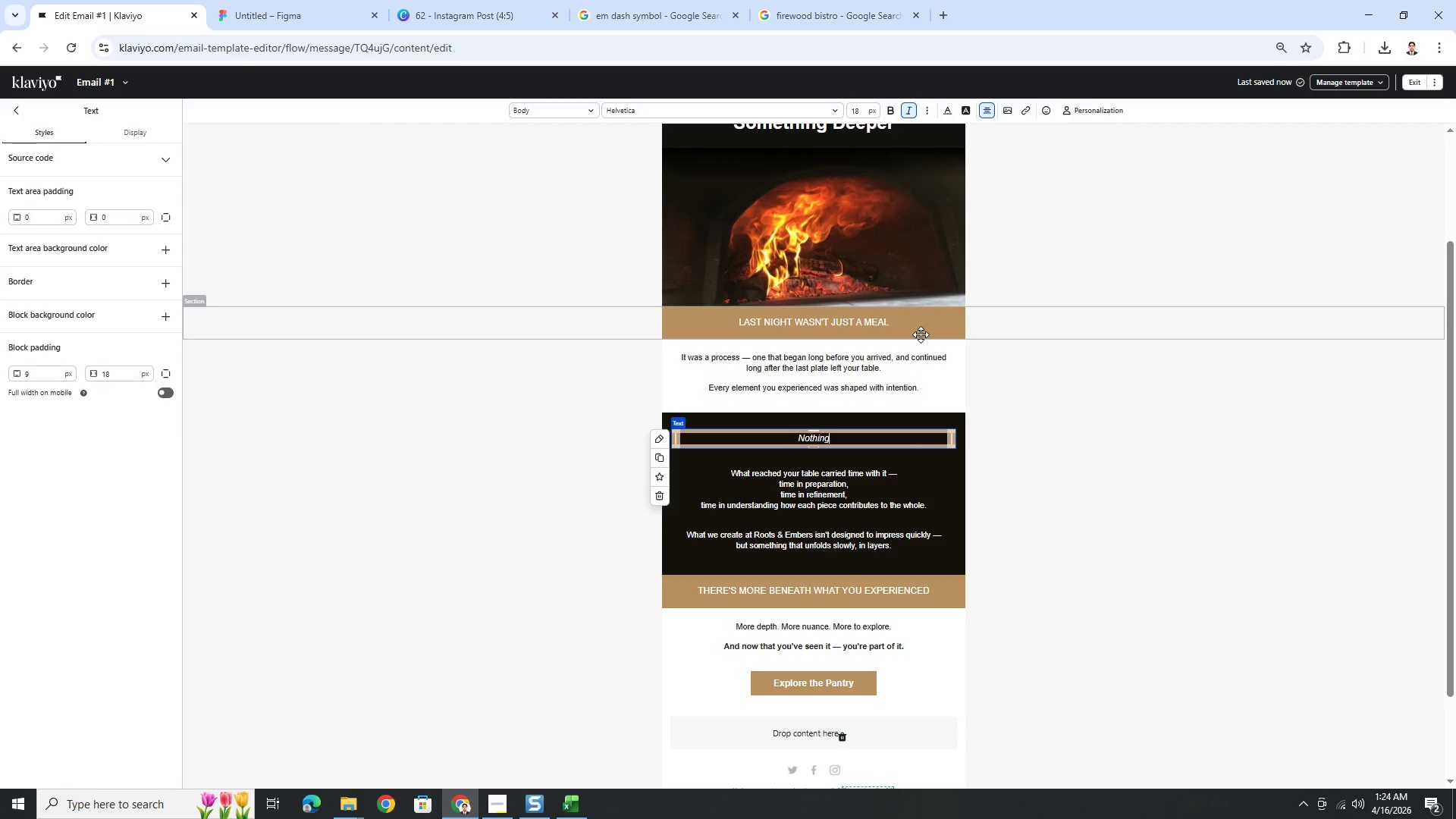 
wait(7.36)
 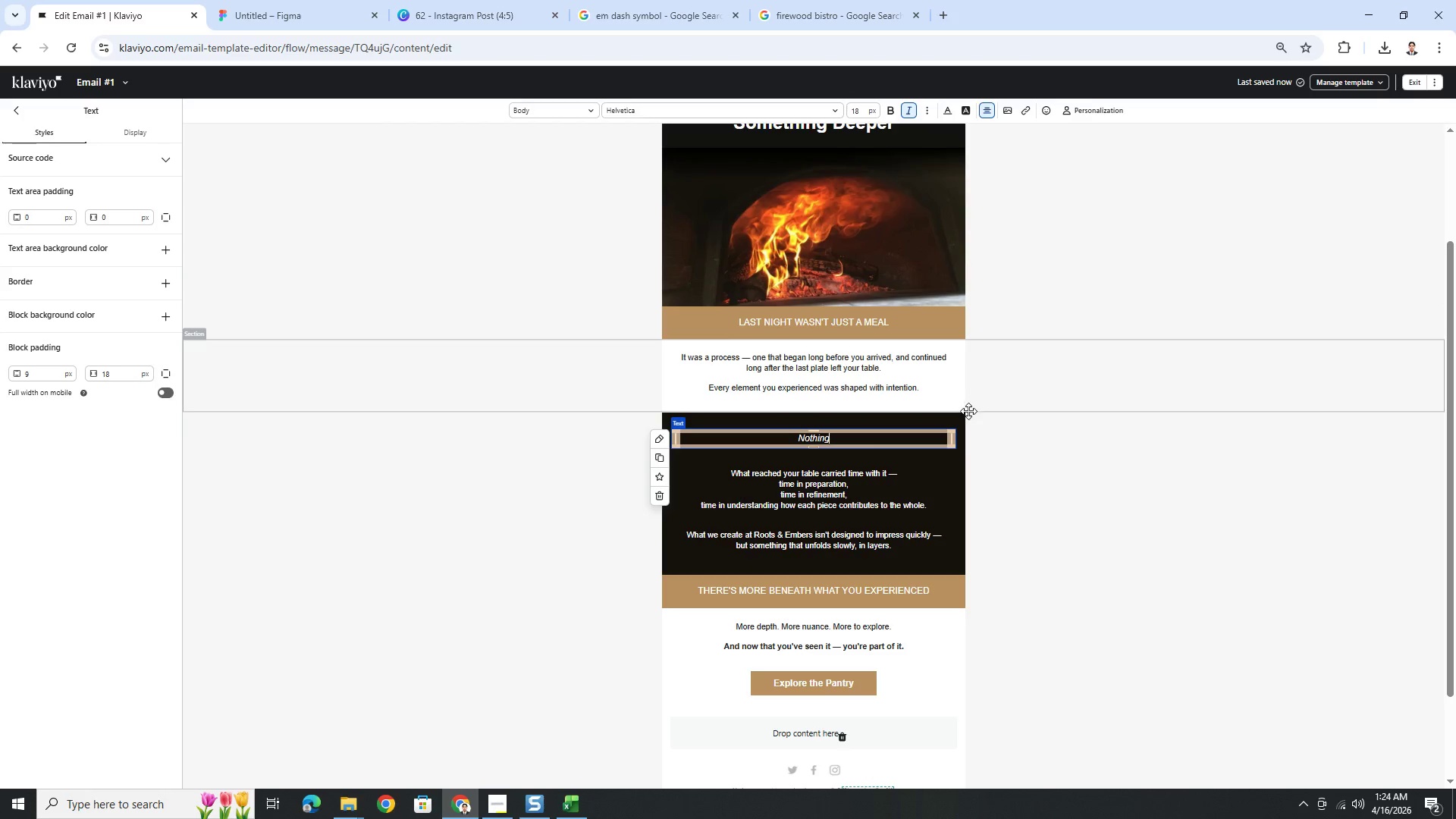 
type( W)
key(Backspace)
type(was )
key(Backspace)
key(Backspace)
key(Backspace)
key(Backspace)
type(Was Accidental)
 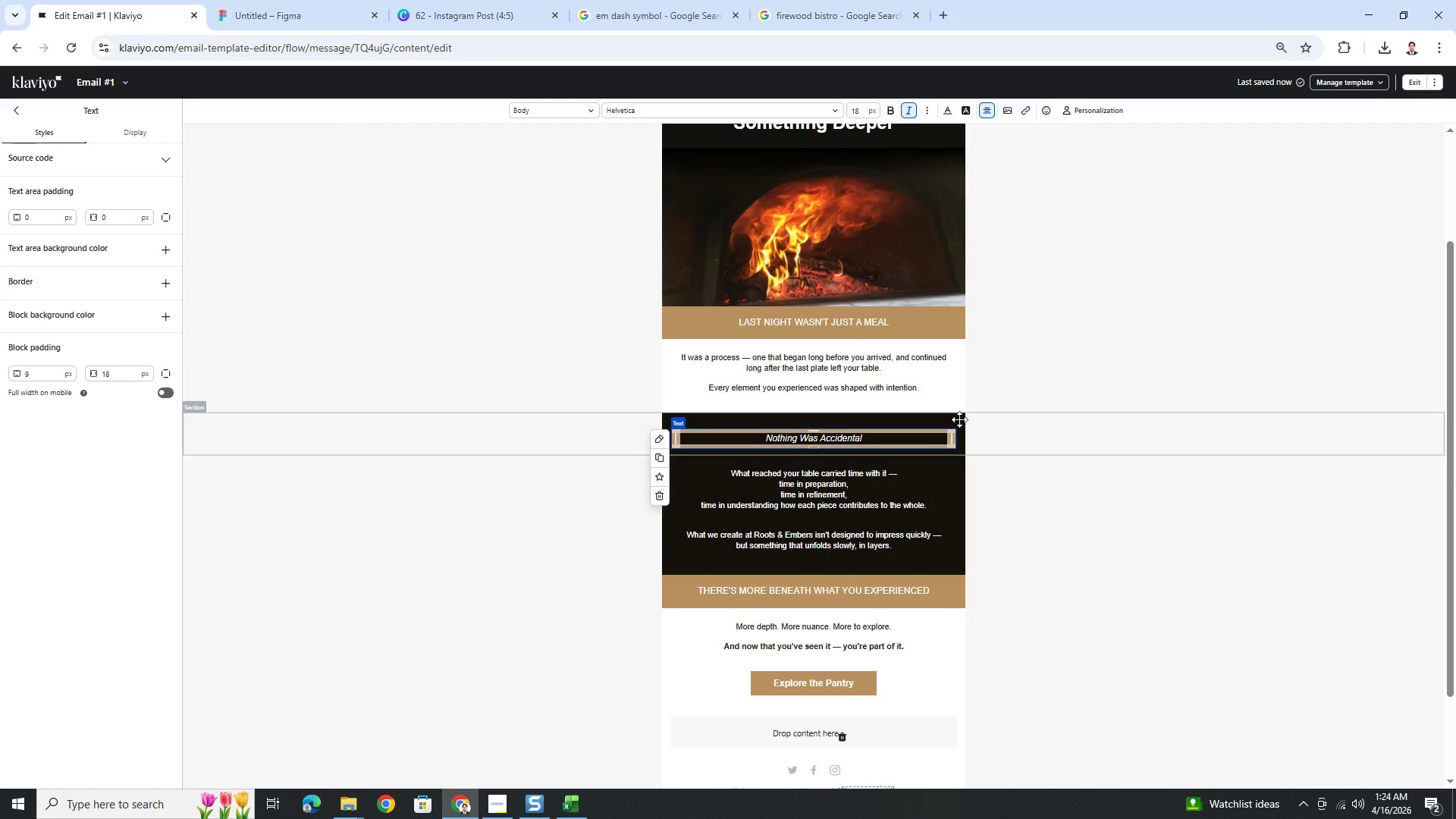 
double_click([886, 440])
 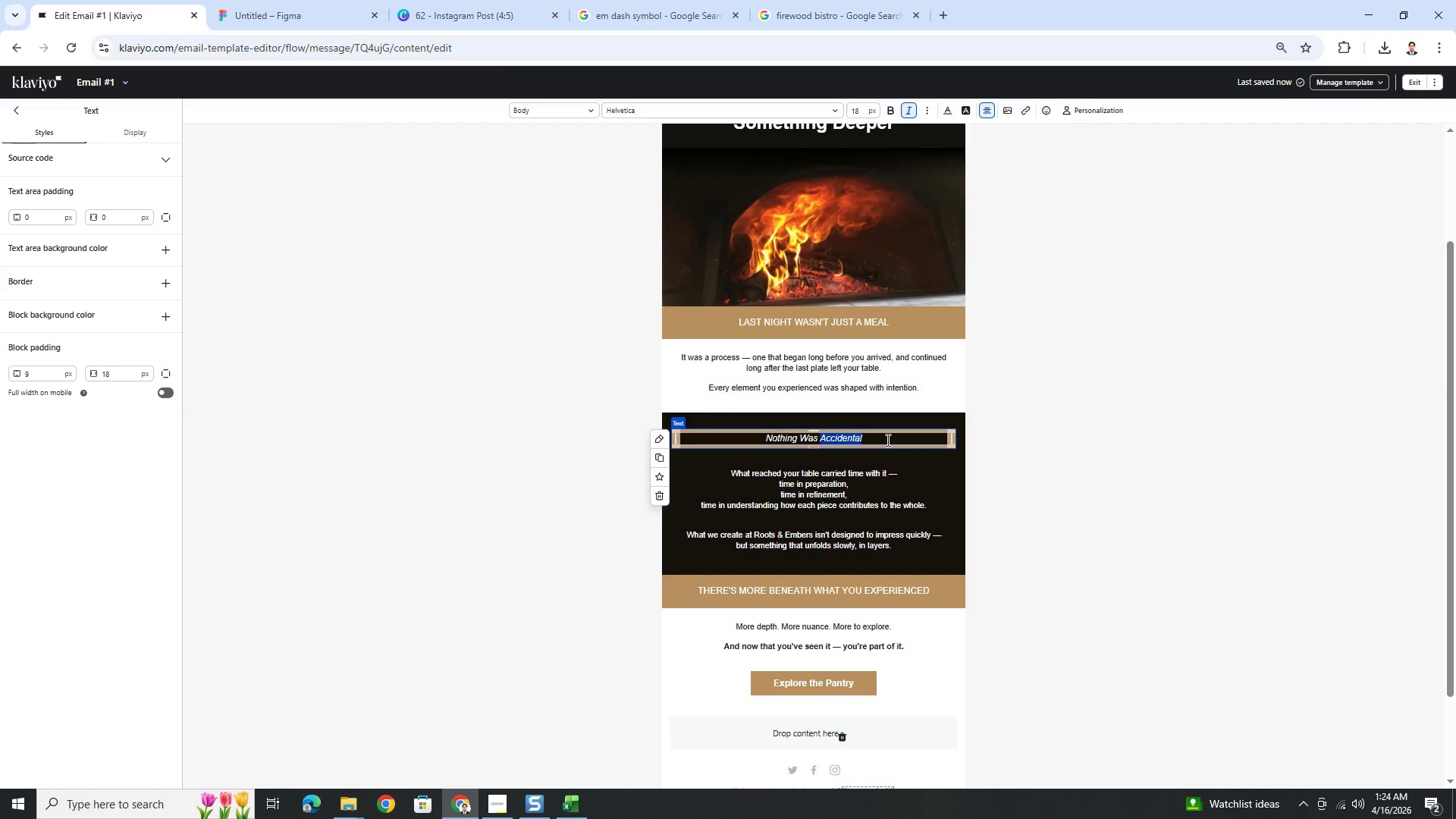 
triple_click([886, 440])
 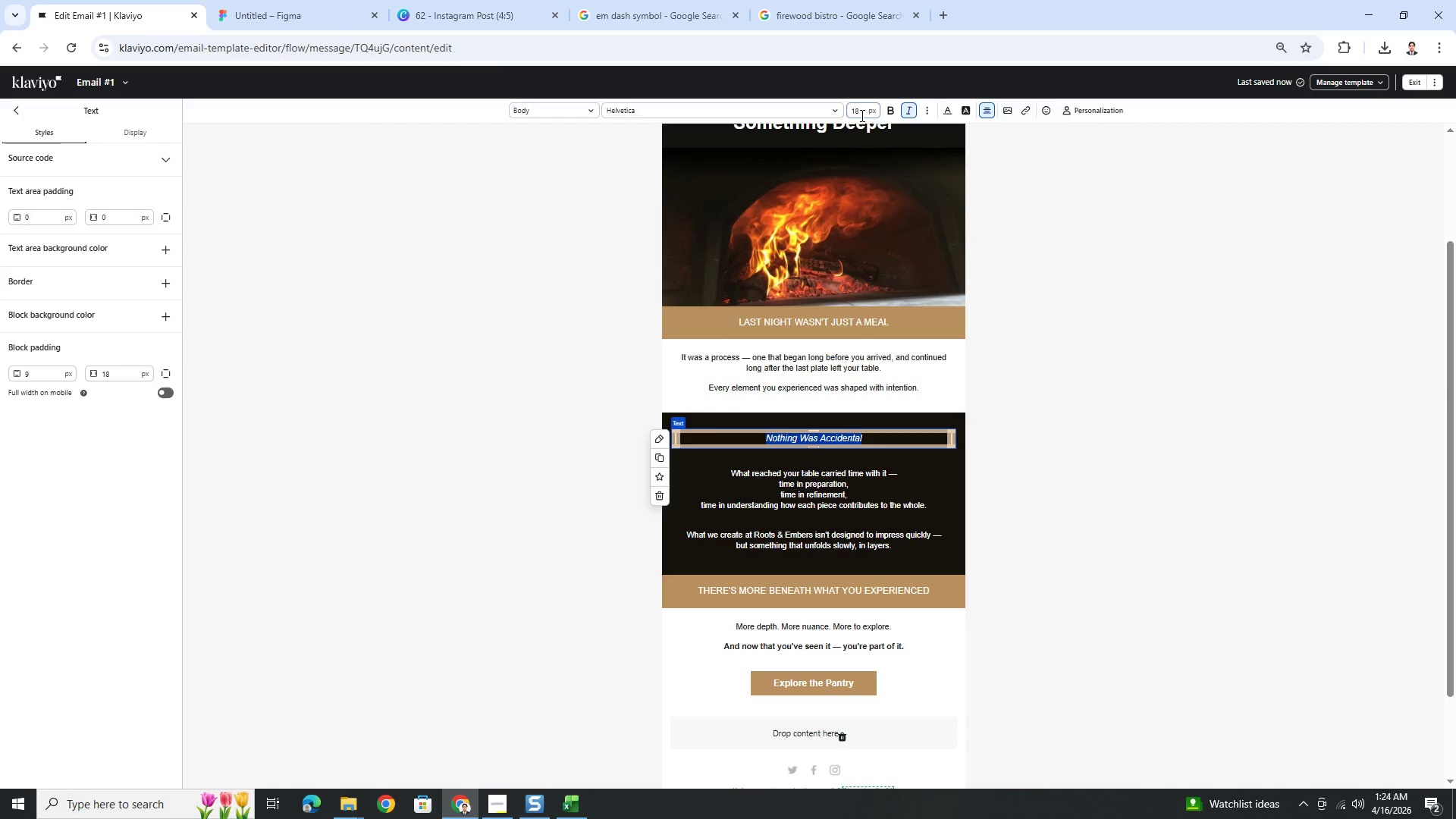 
double_click([861, 111])
 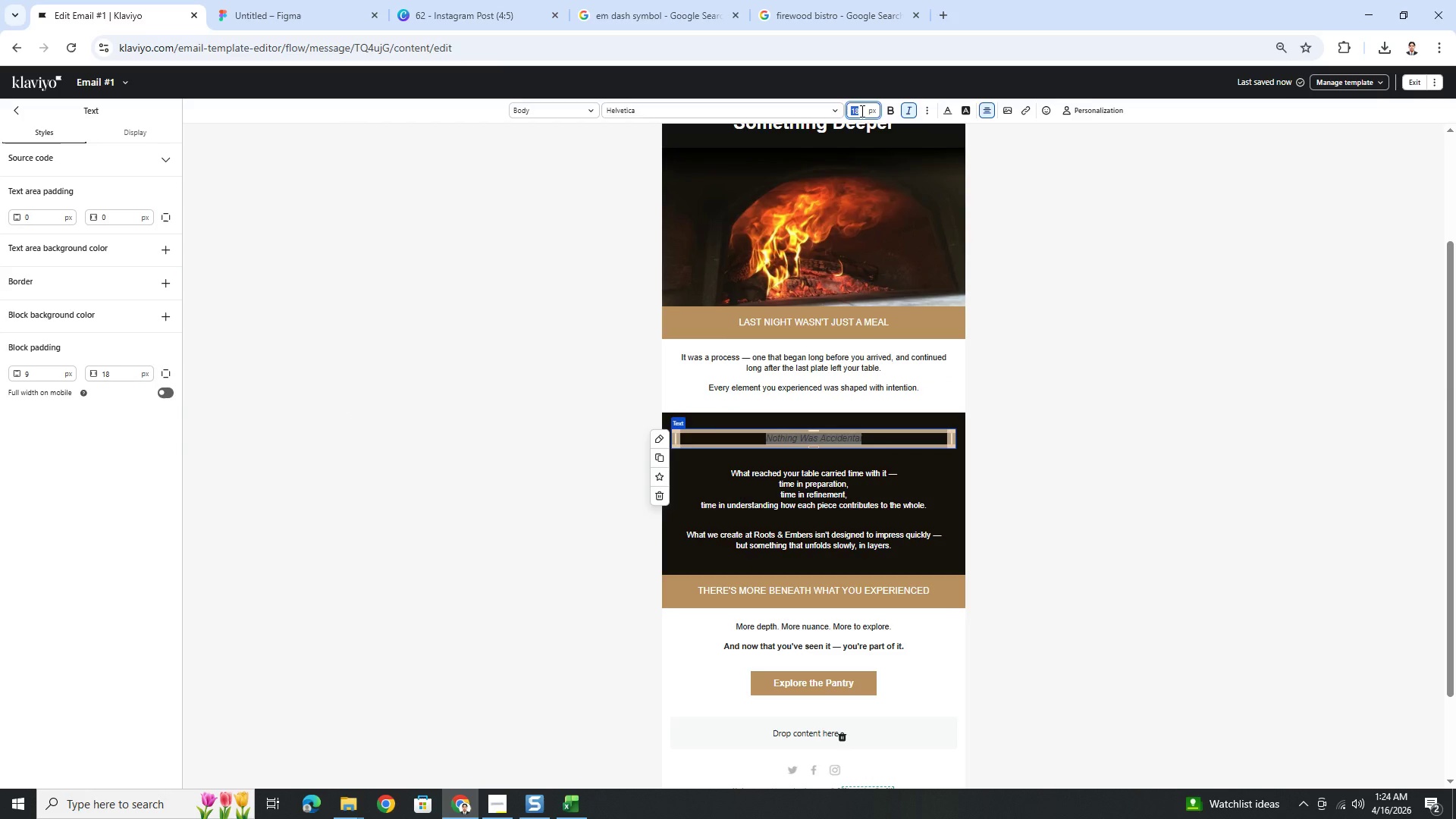 
key(Numpad2)
 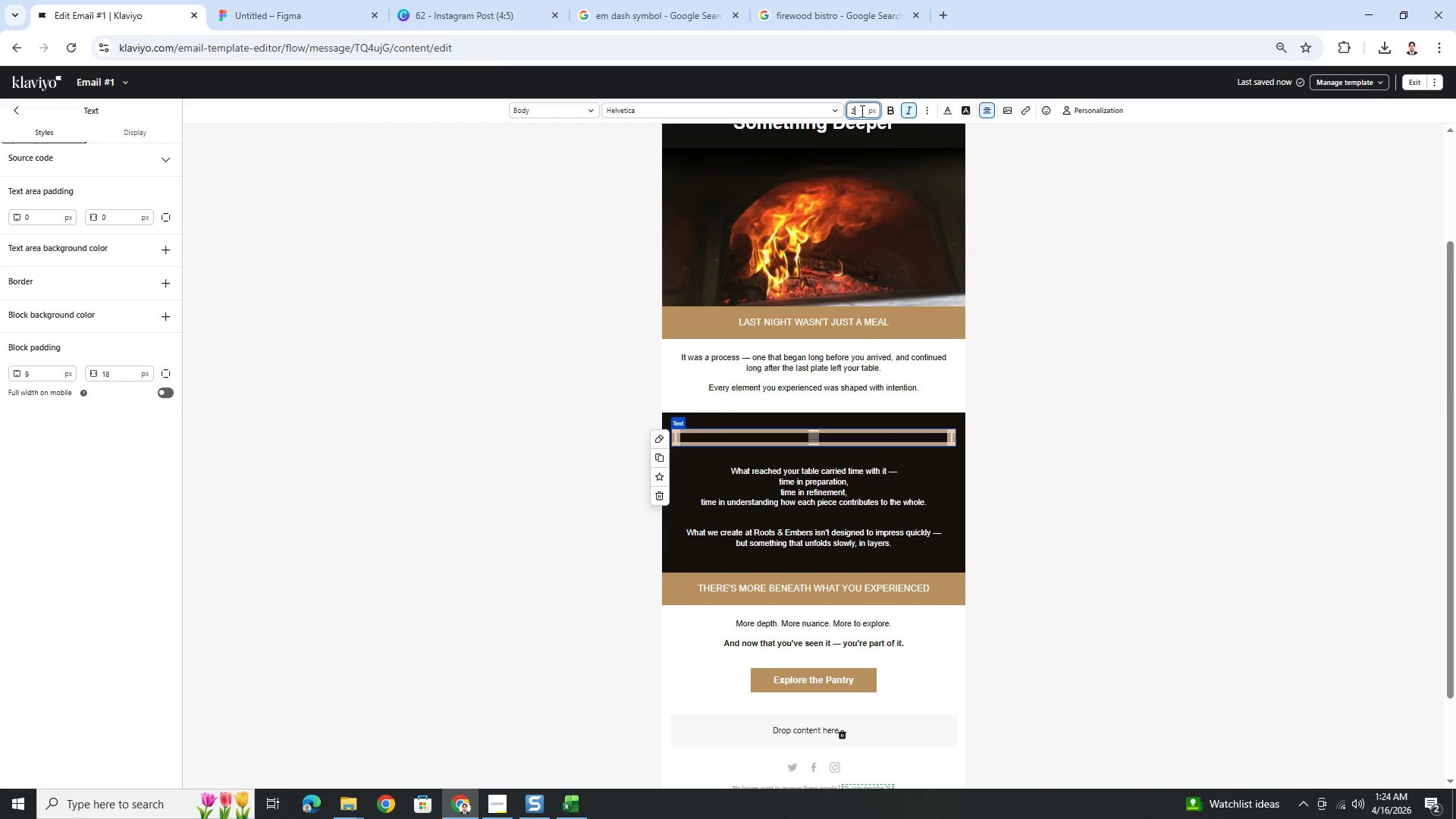 
key(Numpad6)
 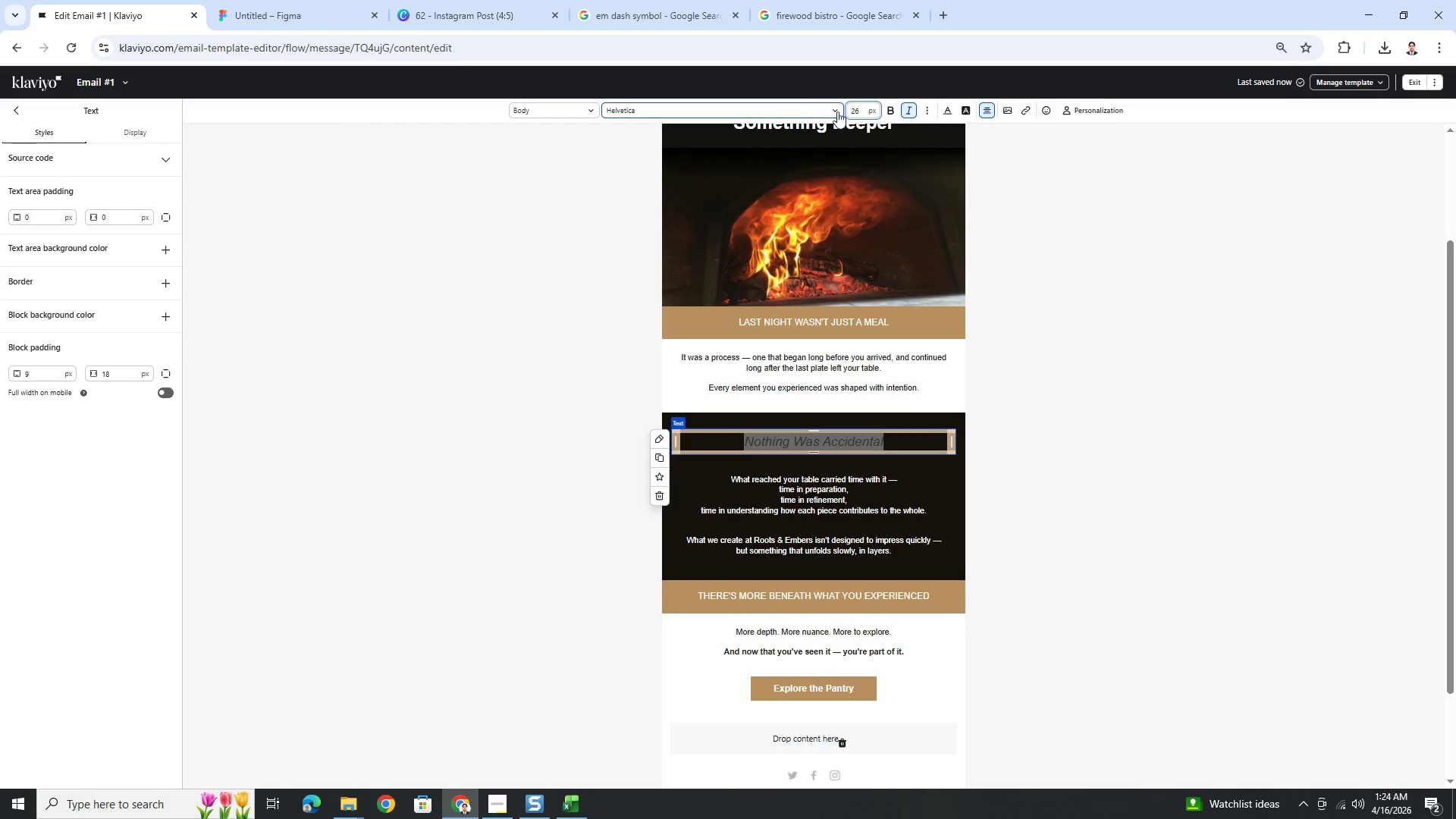 
left_click([889, 110])
 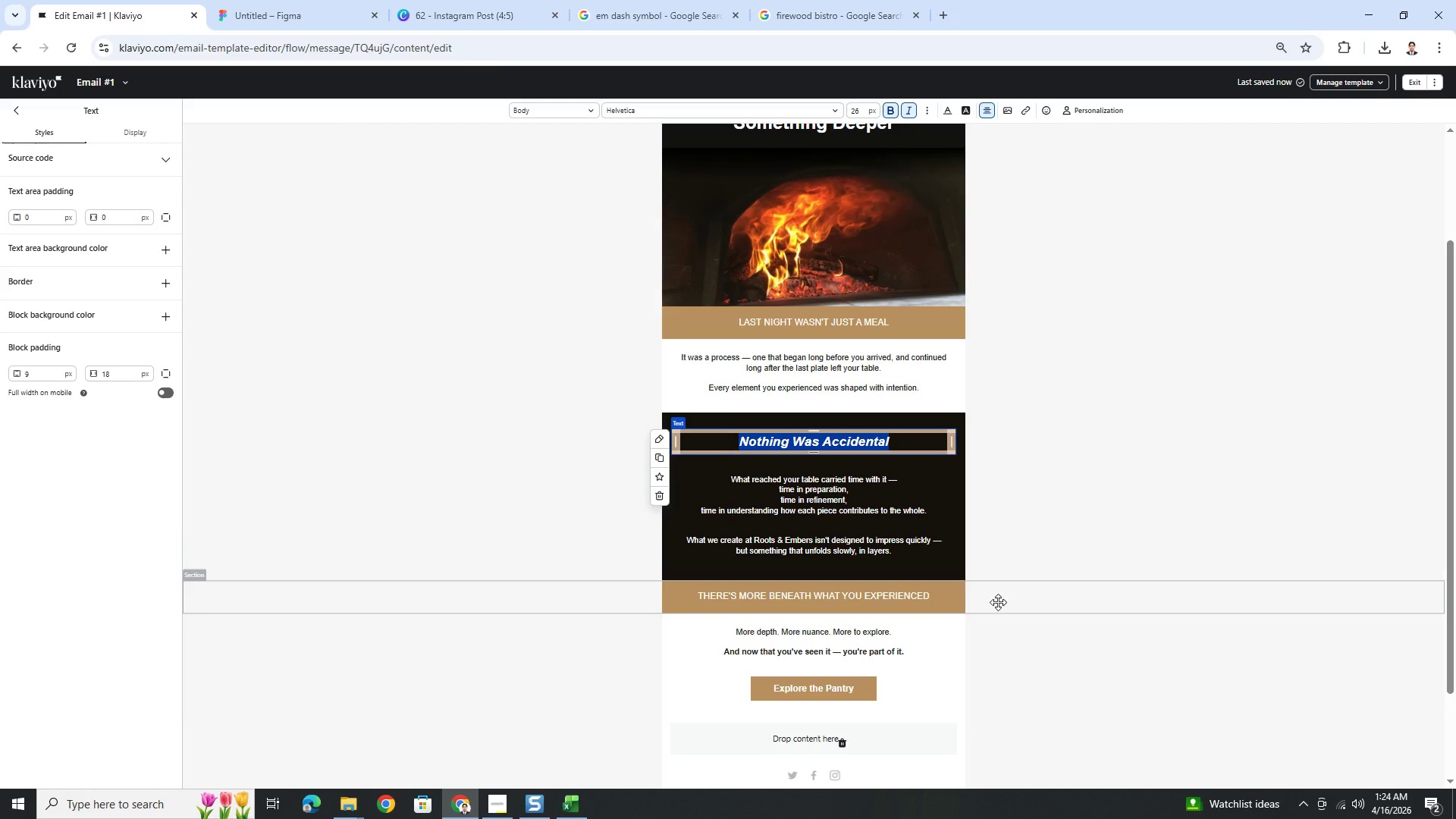 
double_click([1021, 626])
 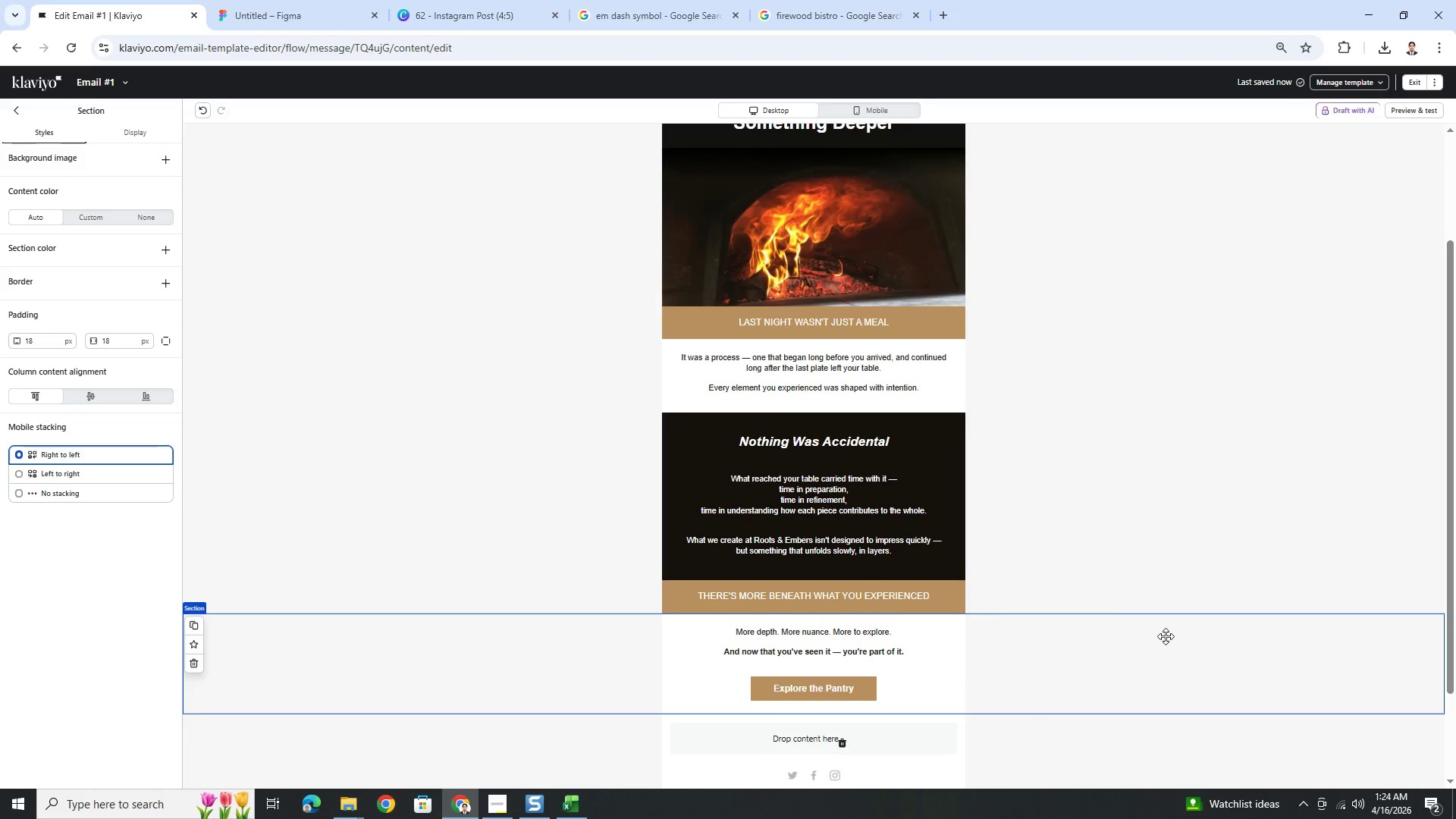 
wait(6.81)
 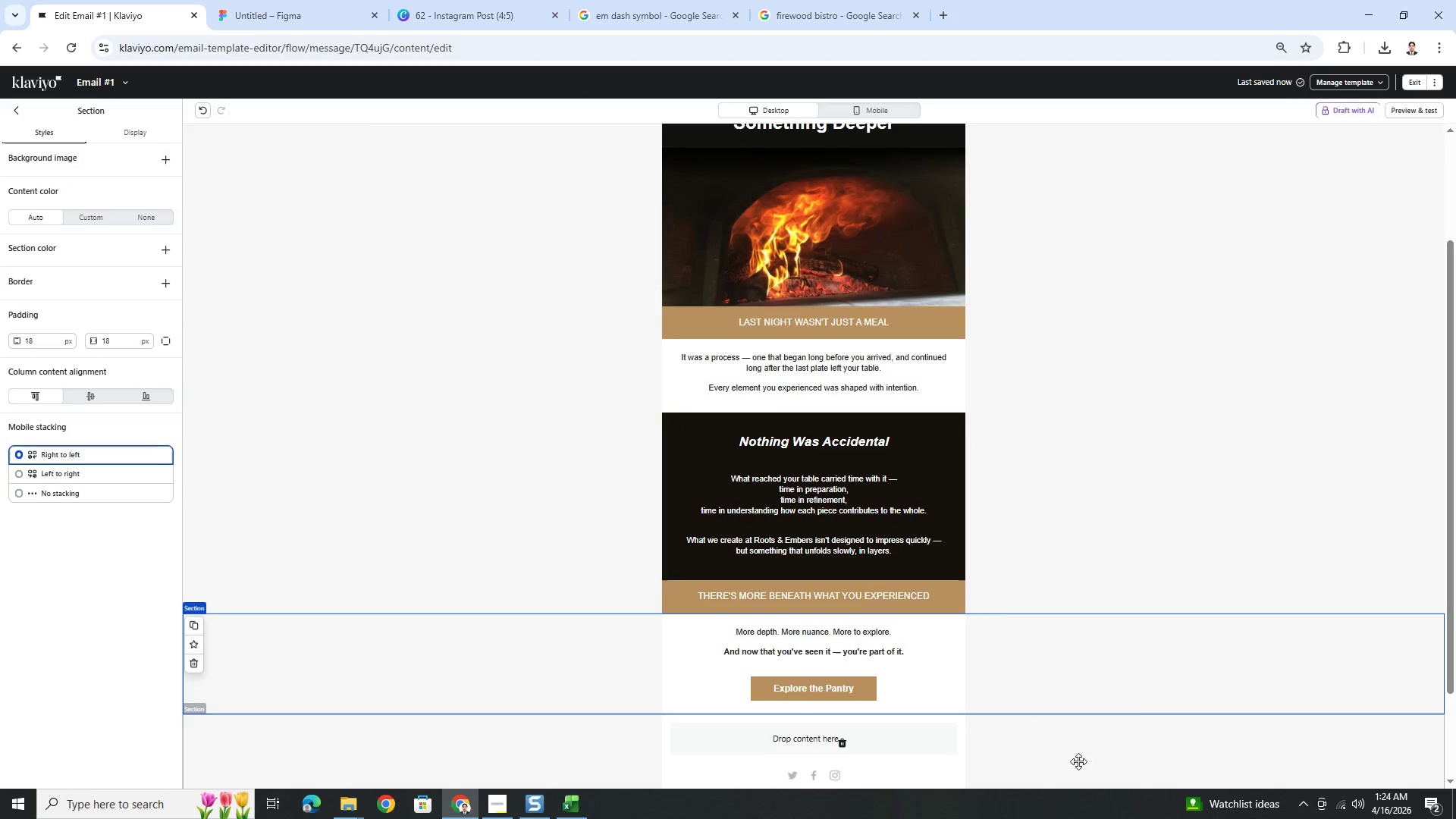 
scroll: coordinate [1166, 636], scroll_direction: up, amount: 3.0
 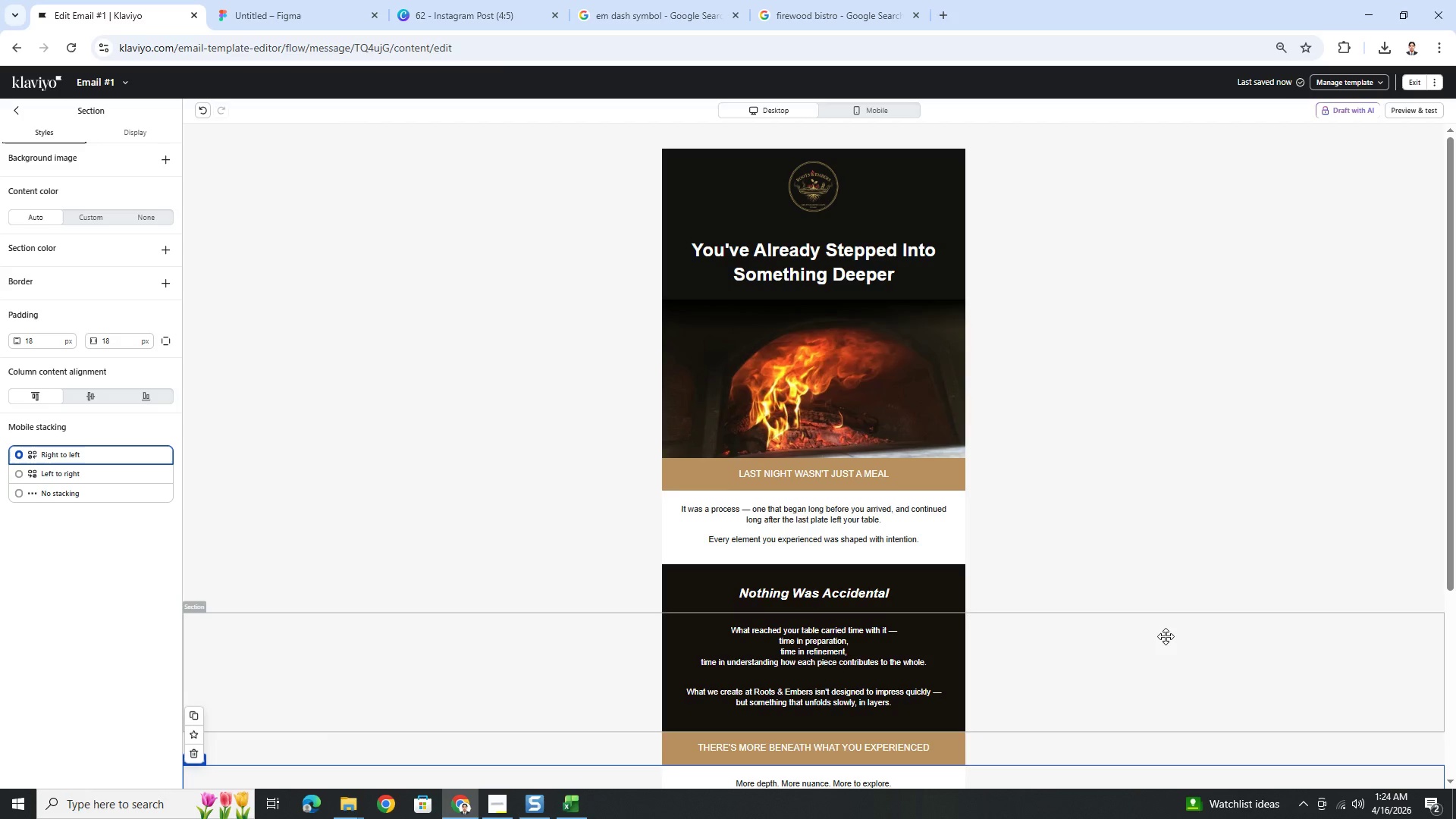 
left_click([817, 0])
 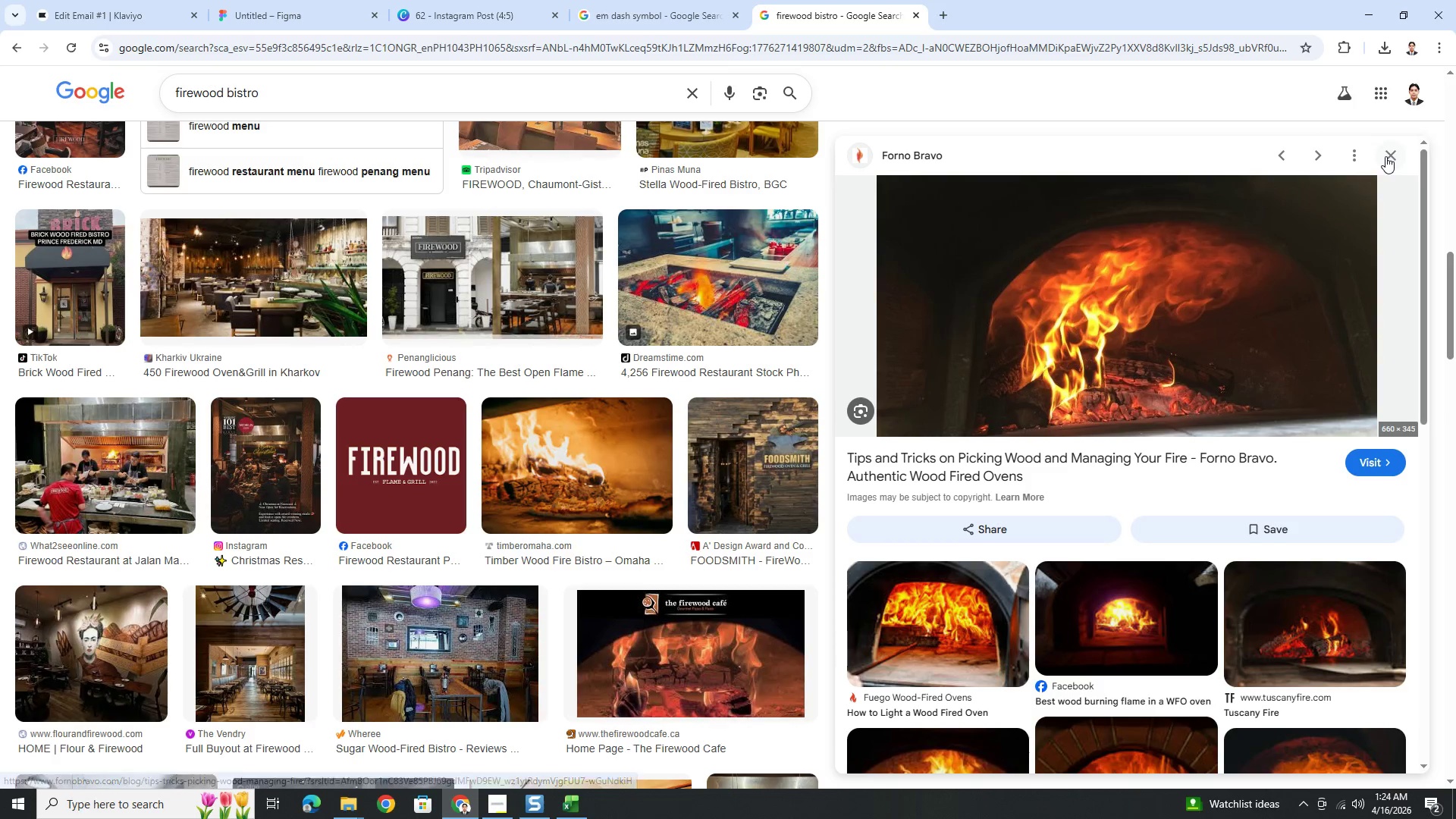 
left_click([1389, 155])
 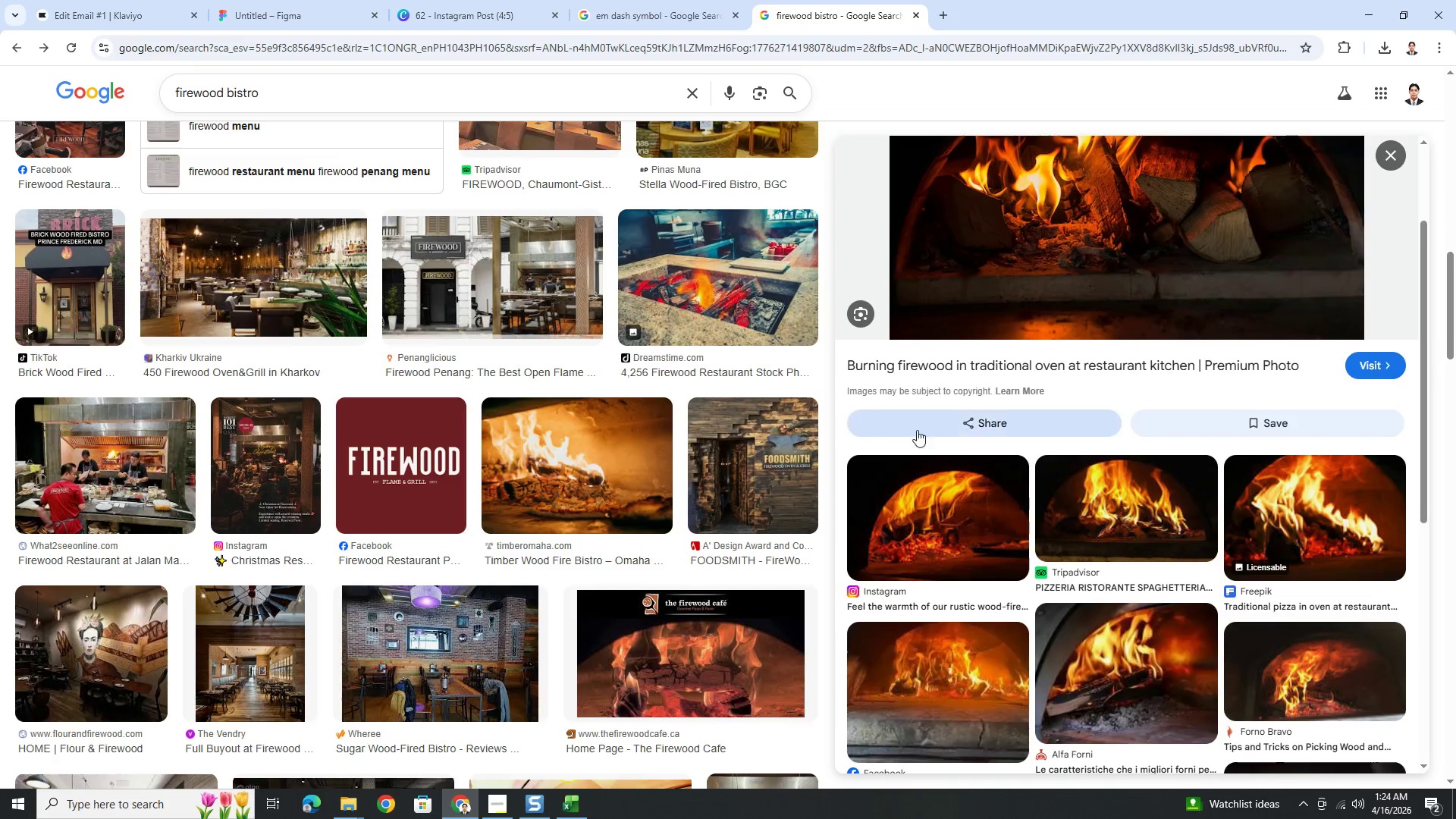 
scroll: coordinate [946, 485], scroll_direction: up, amount: 4.0
 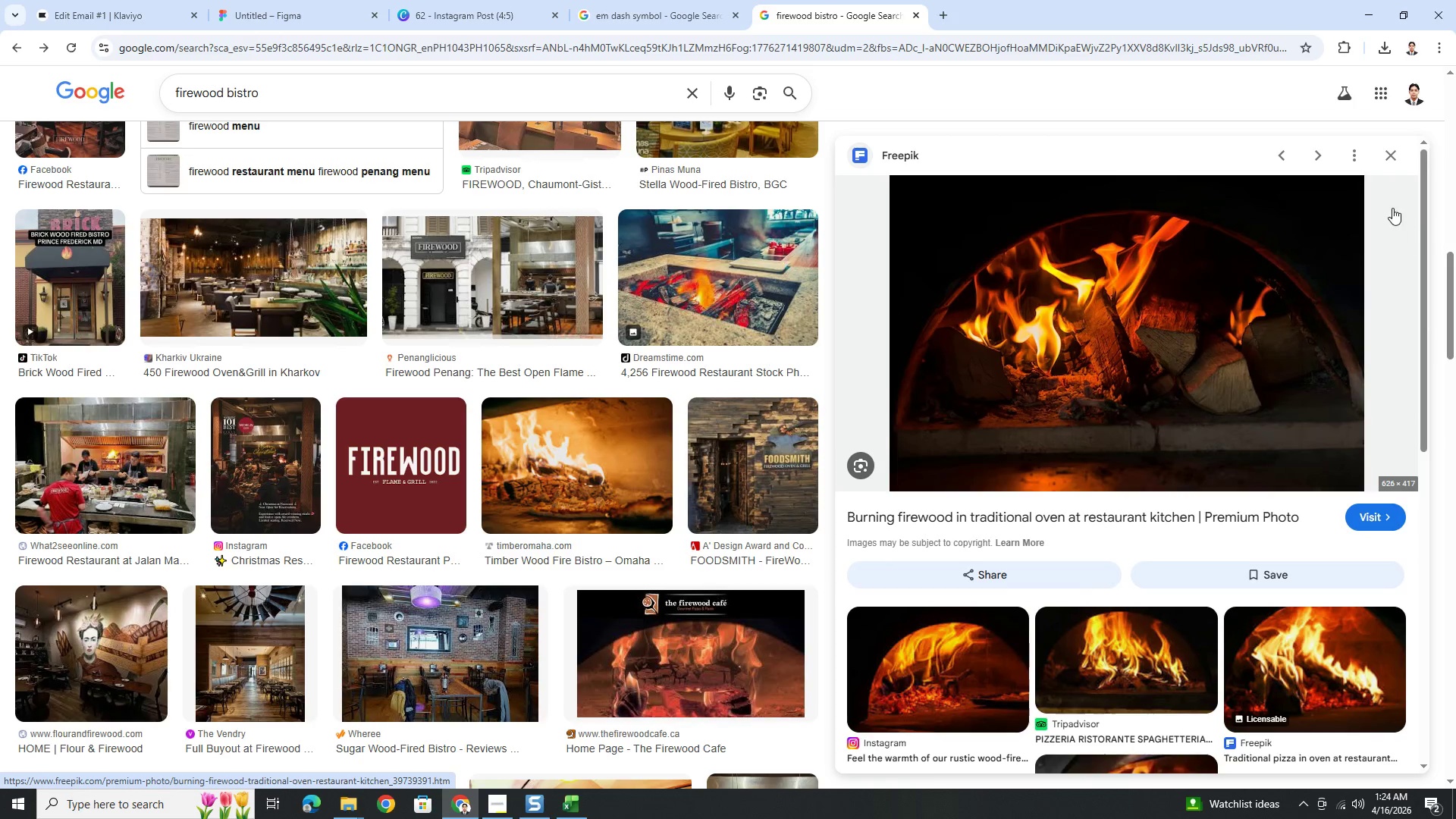 
left_click([1391, 152])
 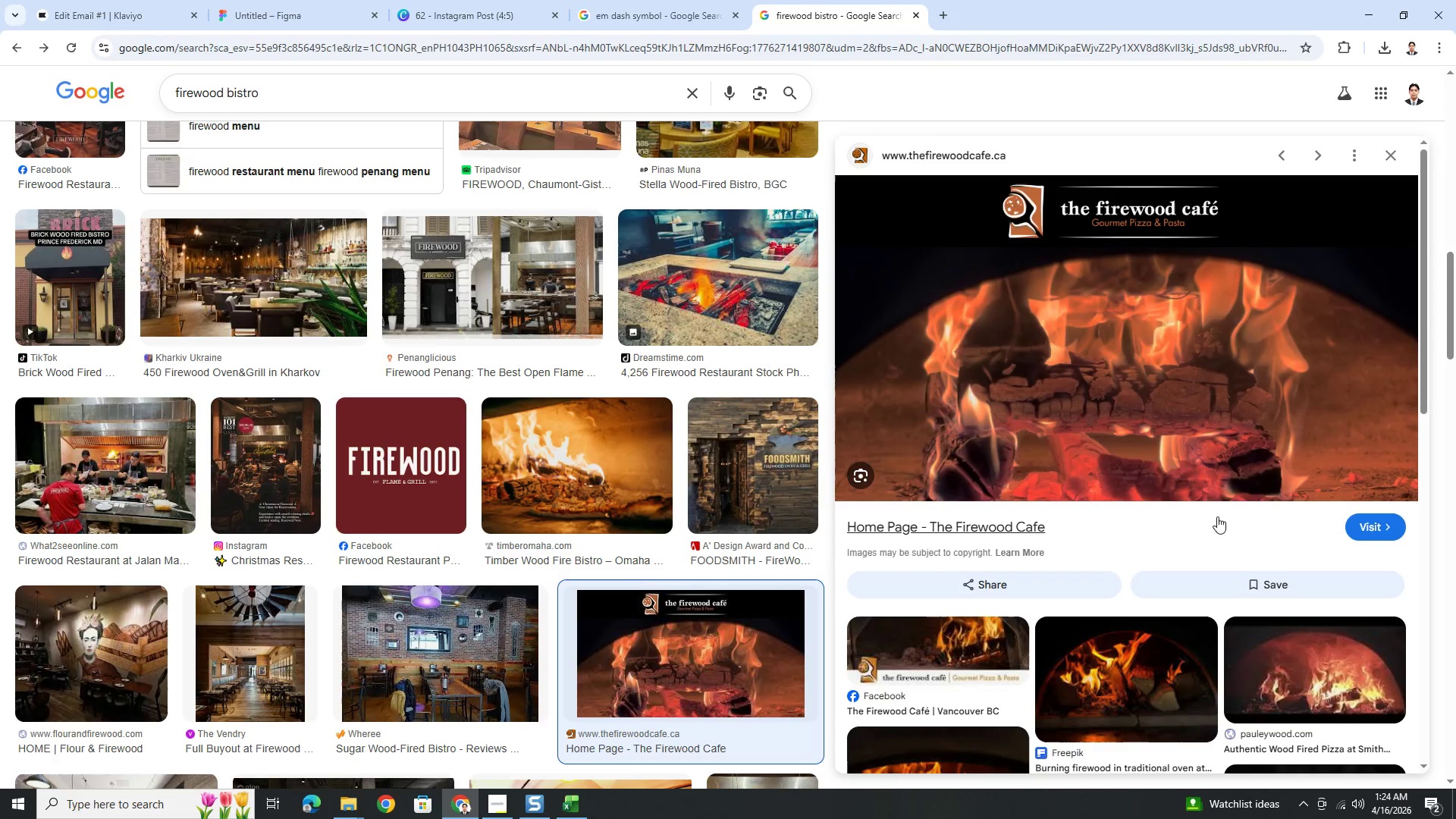 
scroll: coordinate [1220, 520], scroll_direction: up, amount: 2.0
 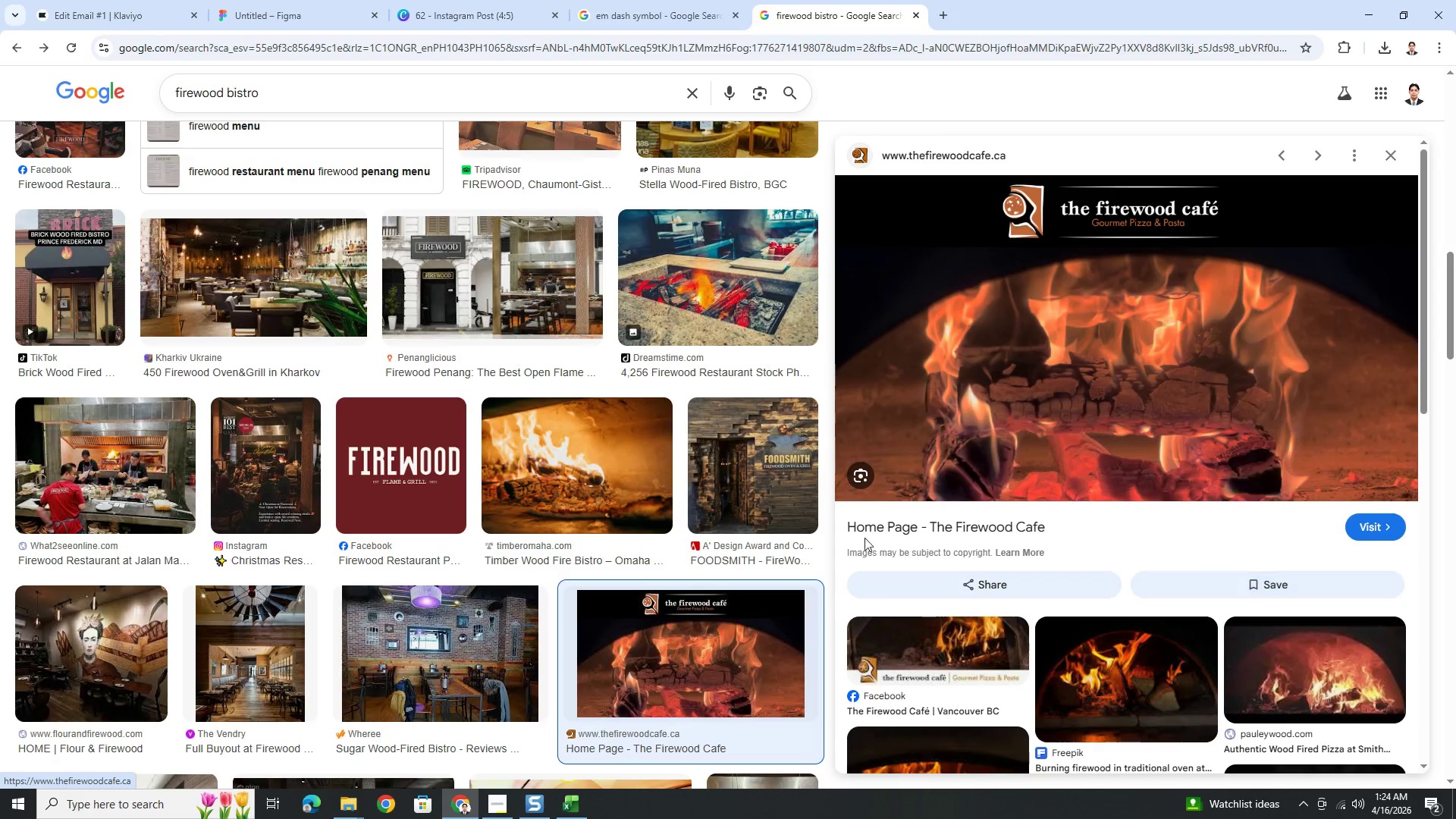 
scroll: coordinate [788, 508], scroll_direction: down, amount: 4.0
 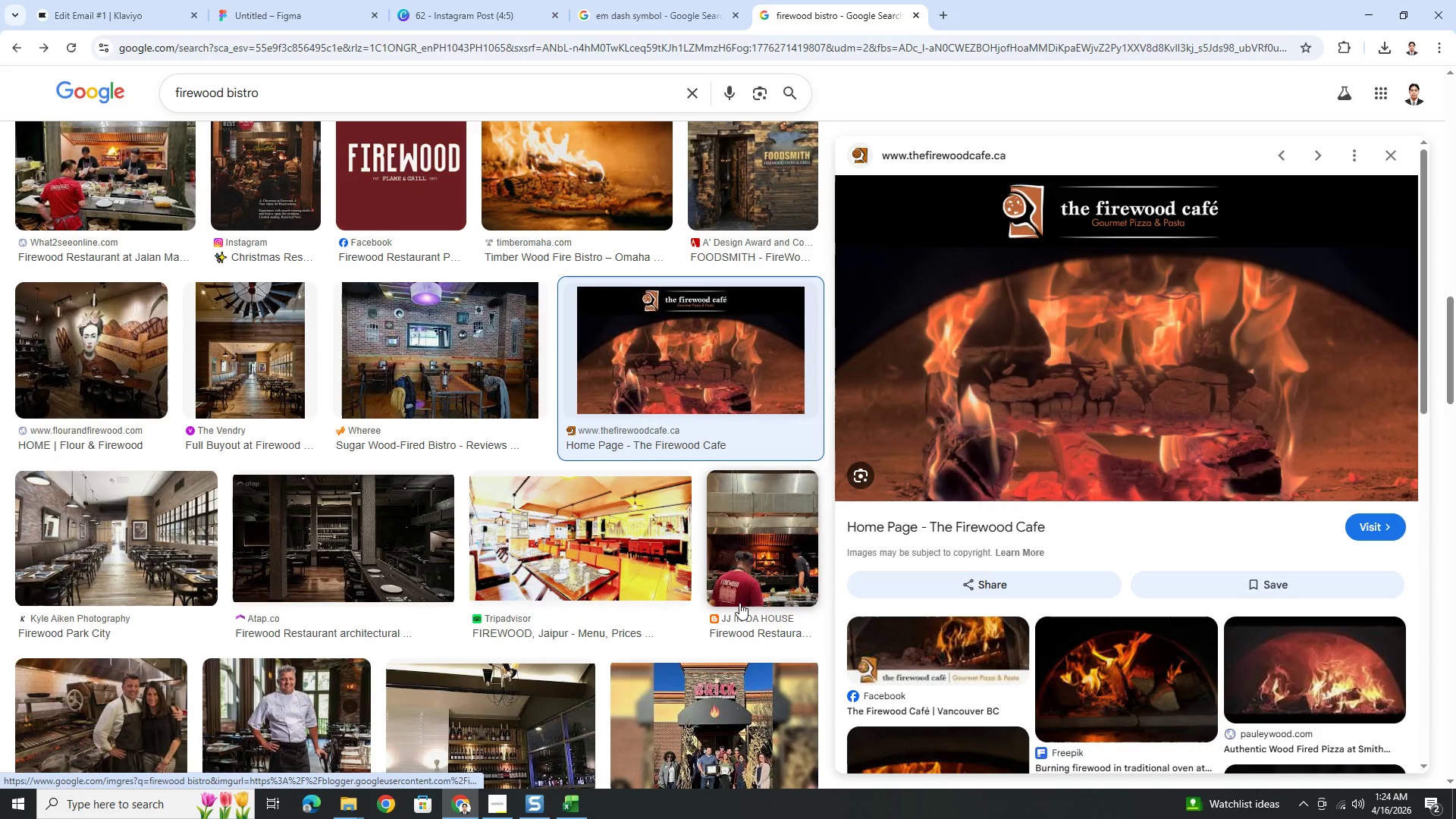 
scroll: coordinate [574, 406], scroll_direction: up, amount: 10.0
 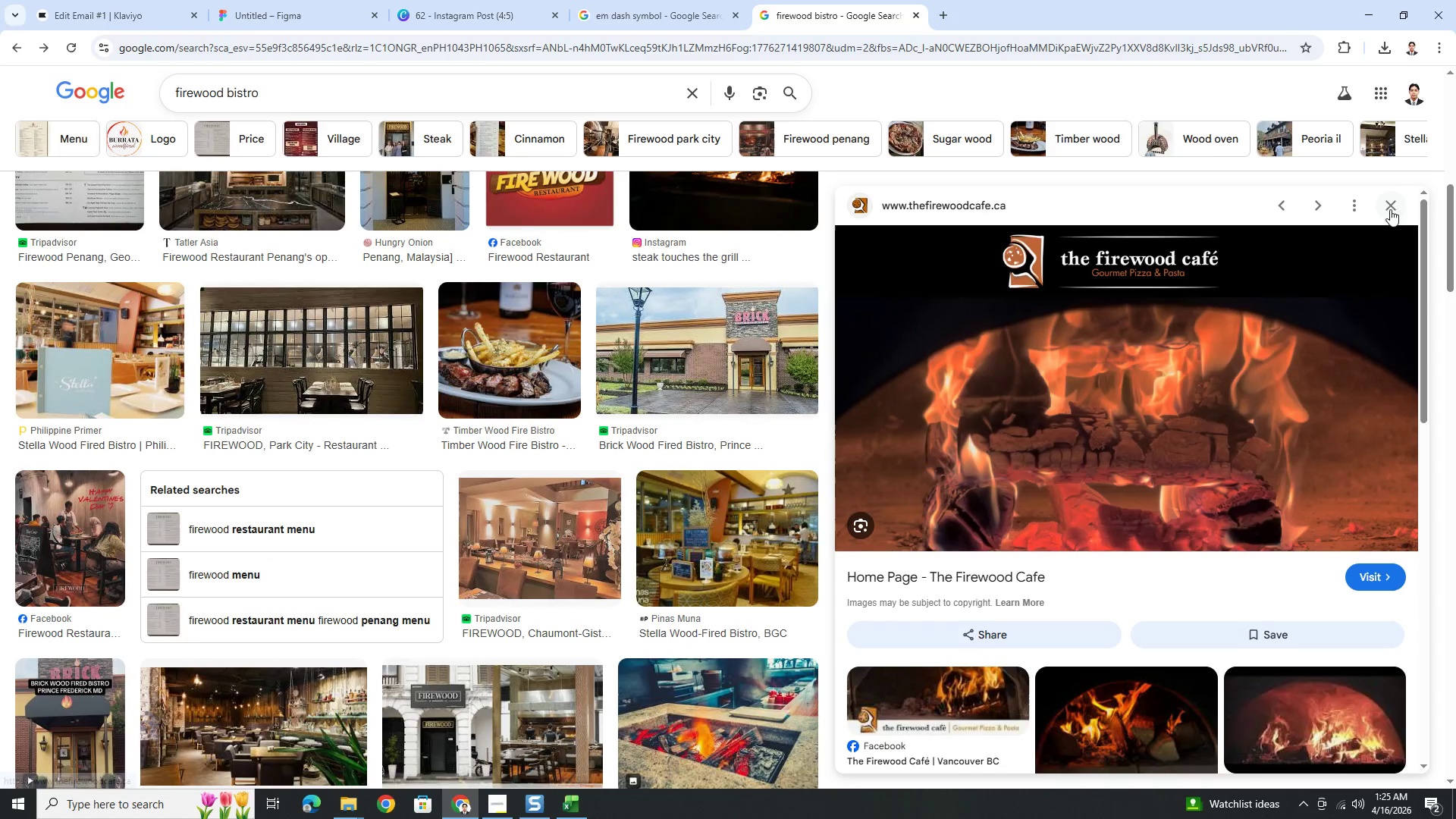 
left_click([1395, 206])
 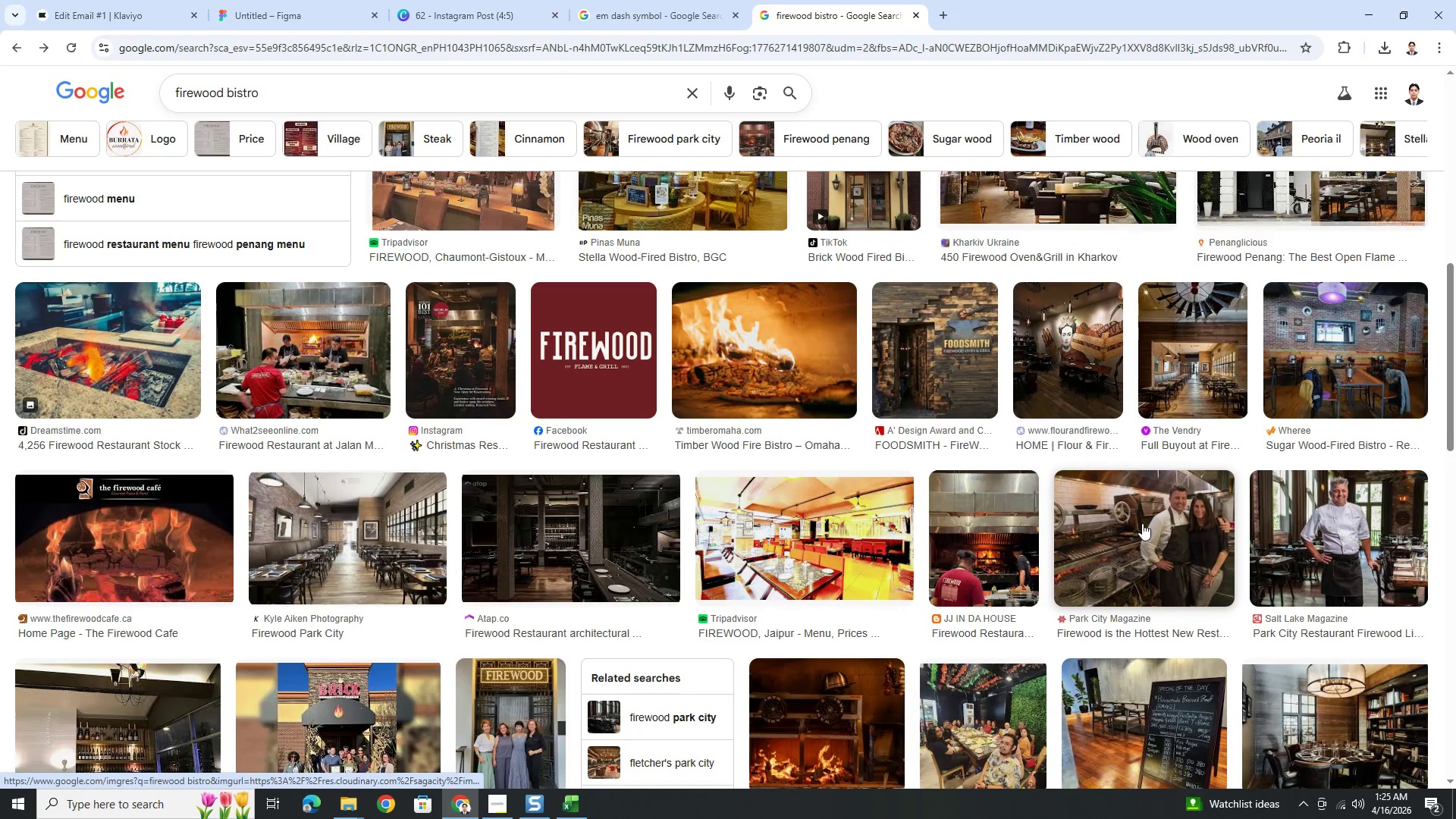 
scroll: coordinate [1227, 537], scroll_direction: up, amount: 4.0
 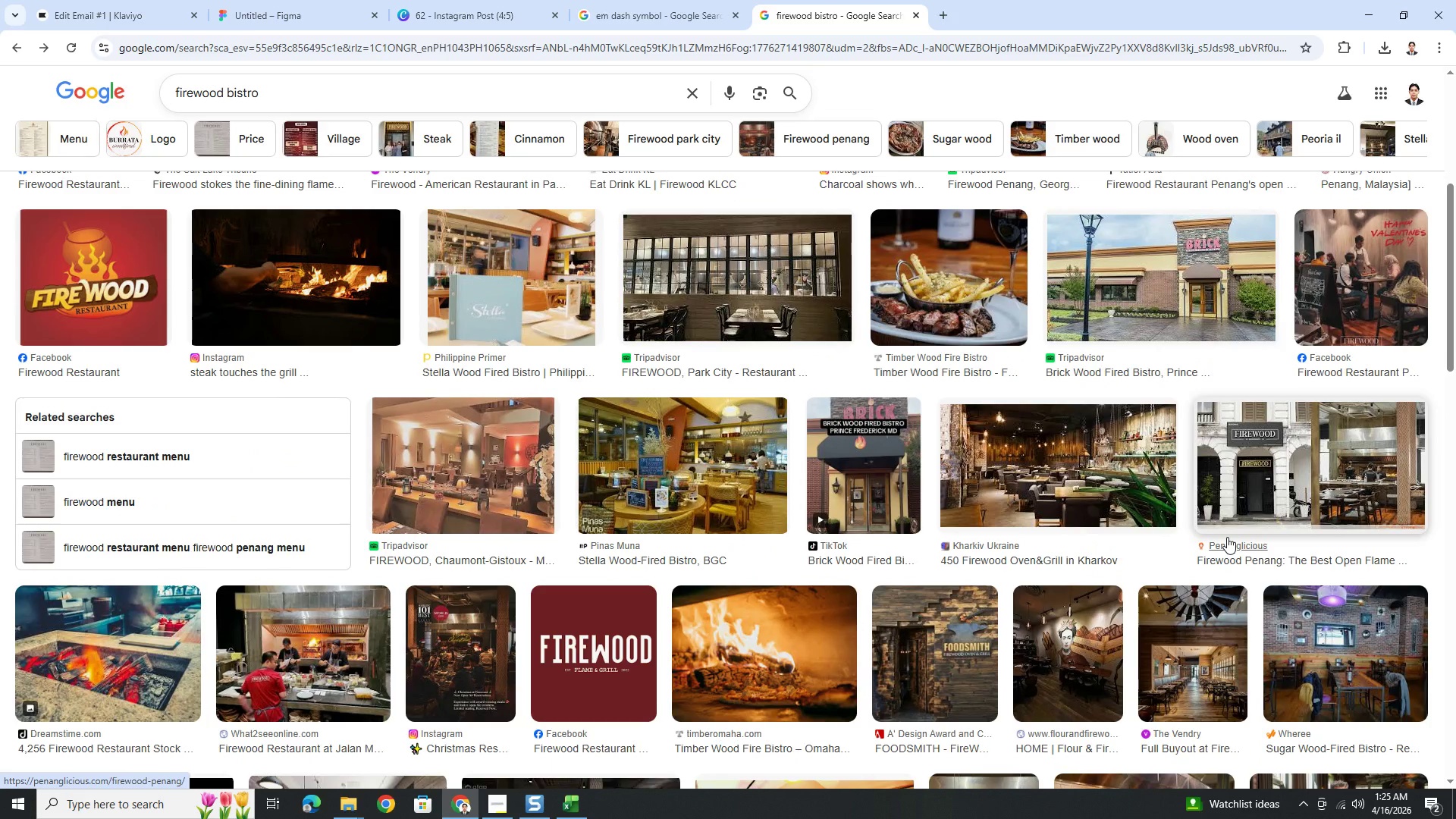 
scroll: coordinate [1227, 537], scroll_direction: down, amount: 1.0
 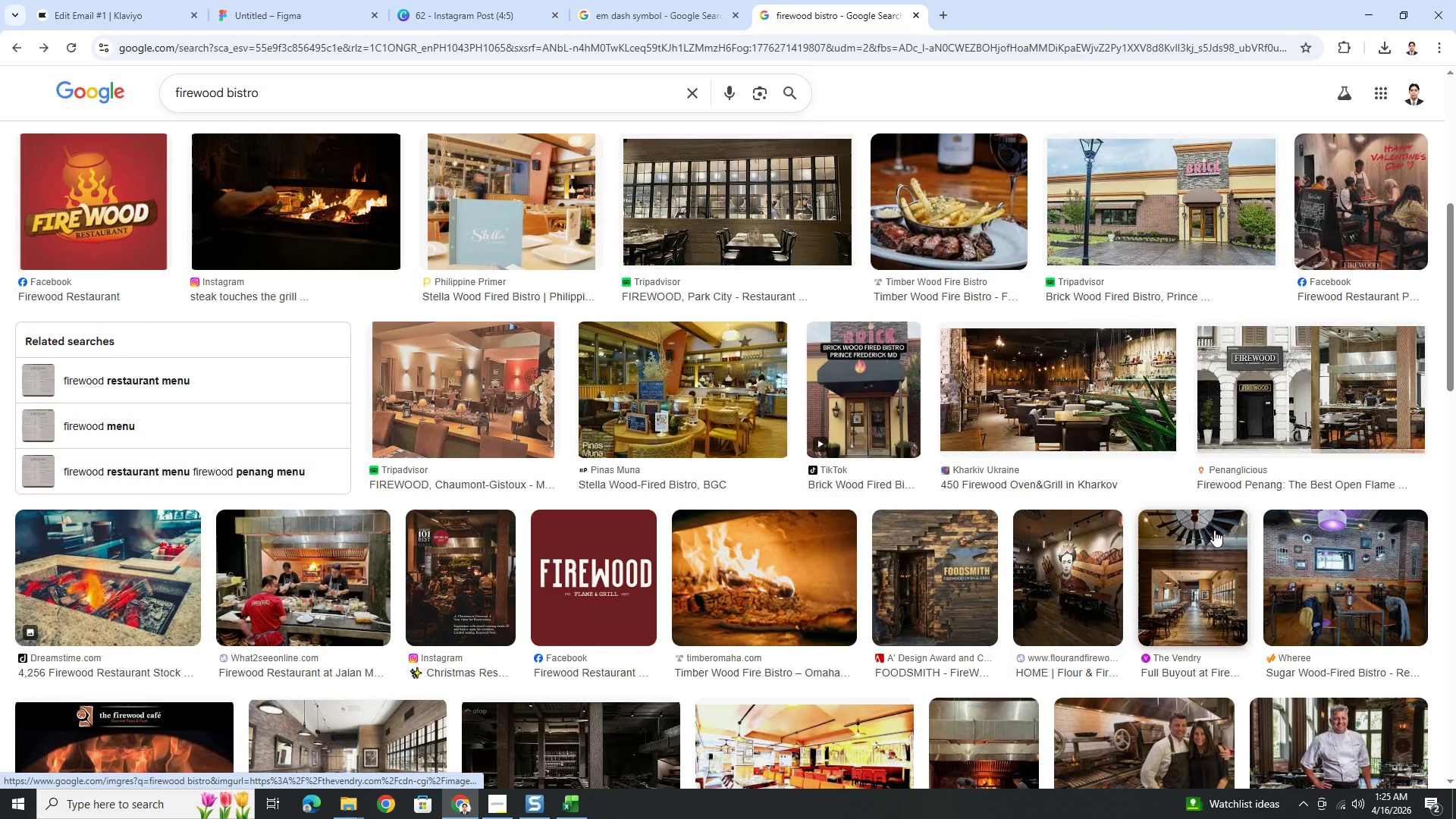 
left_click([1040, 384])
 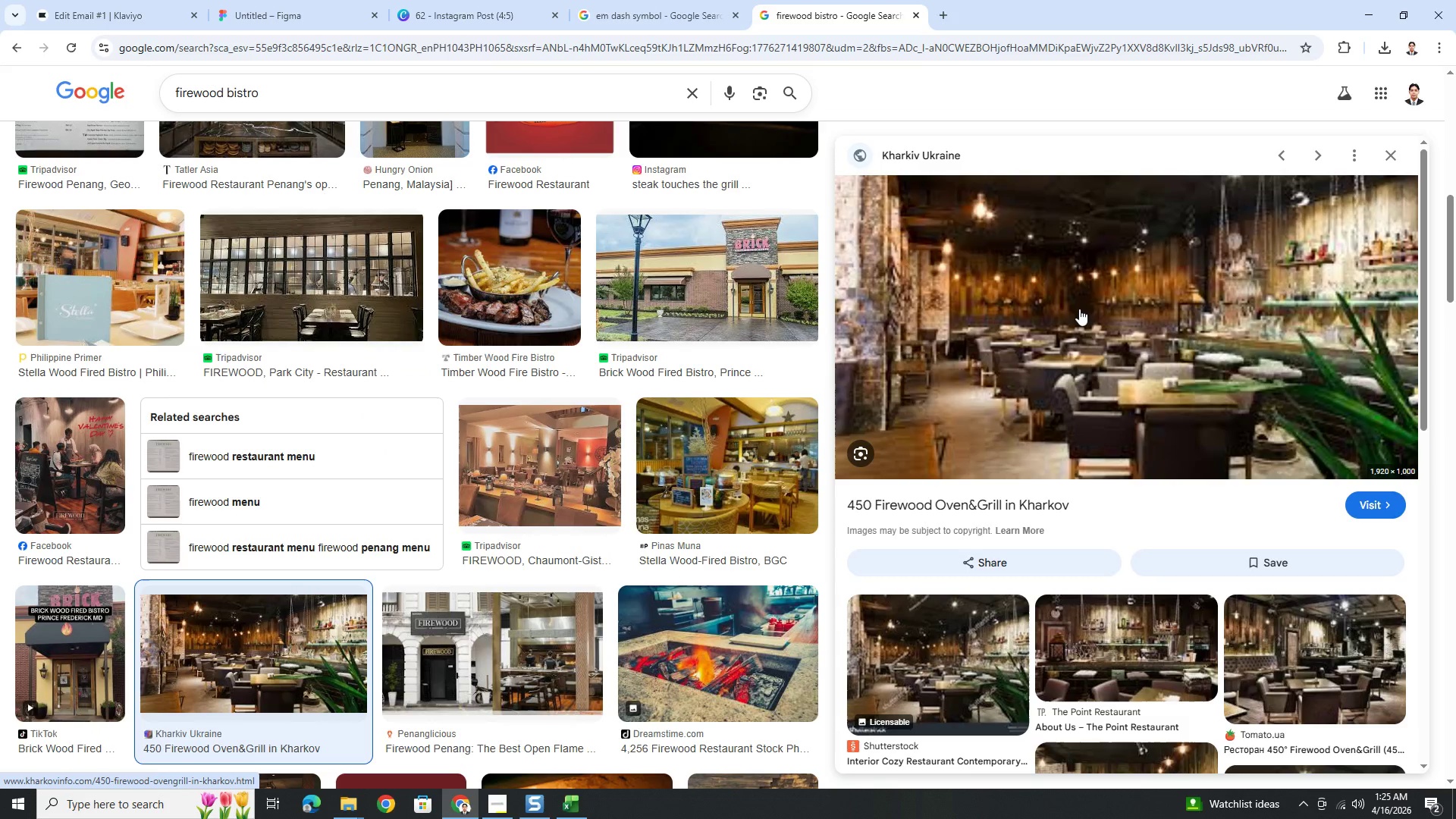 
right_click([1079, 313])
 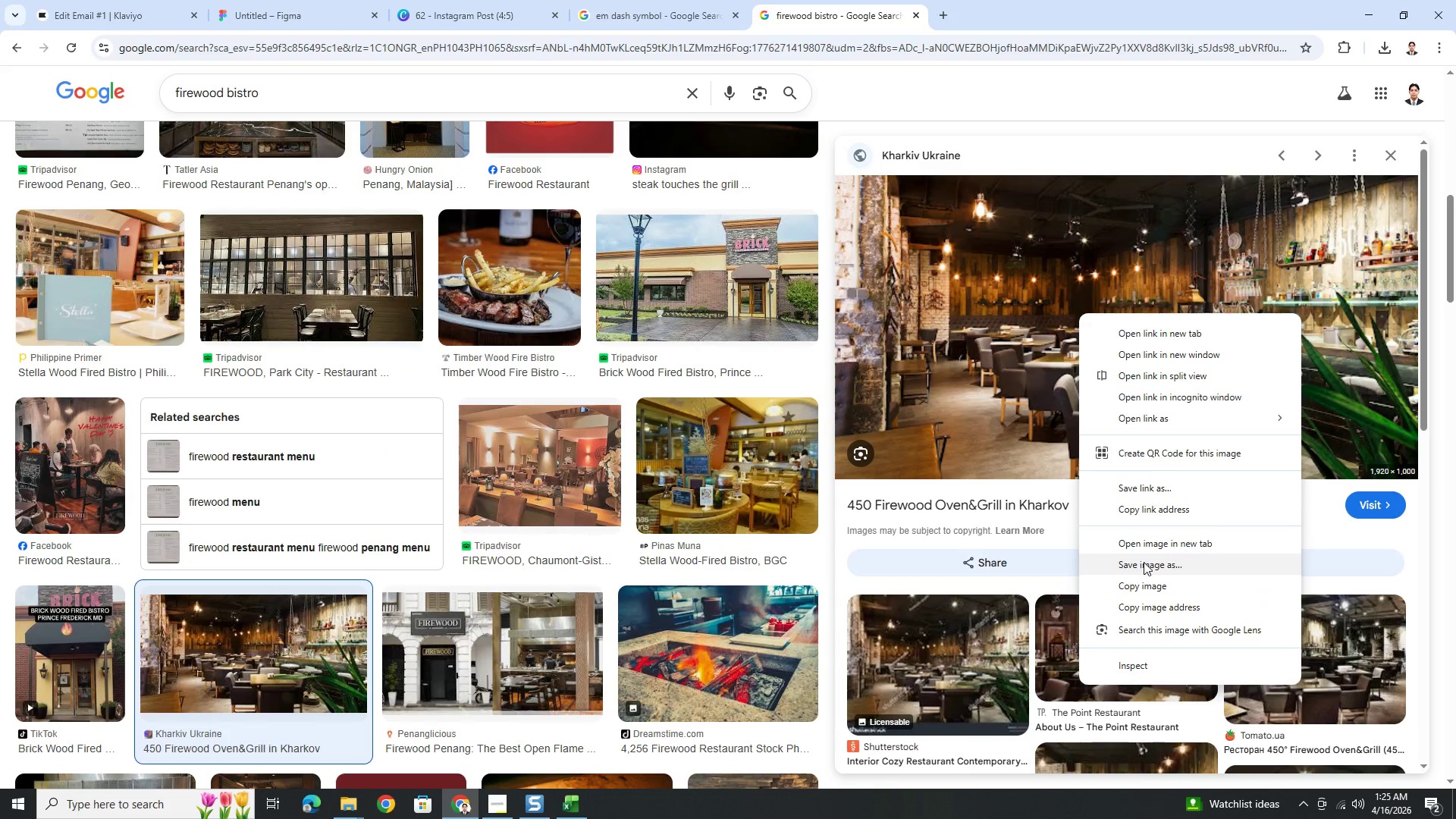 
left_click([1146, 584])
 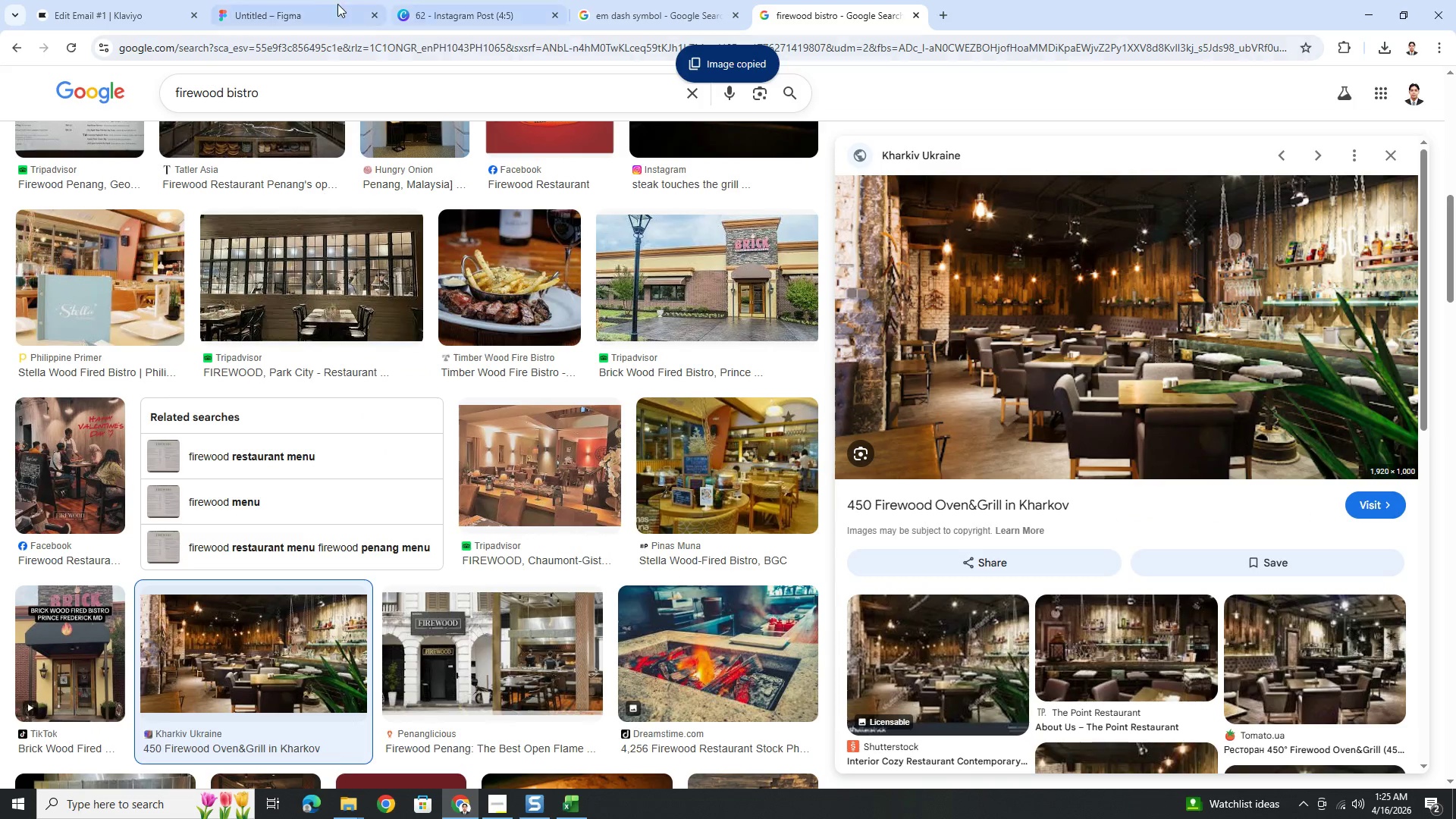 
left_click([301, 0])
 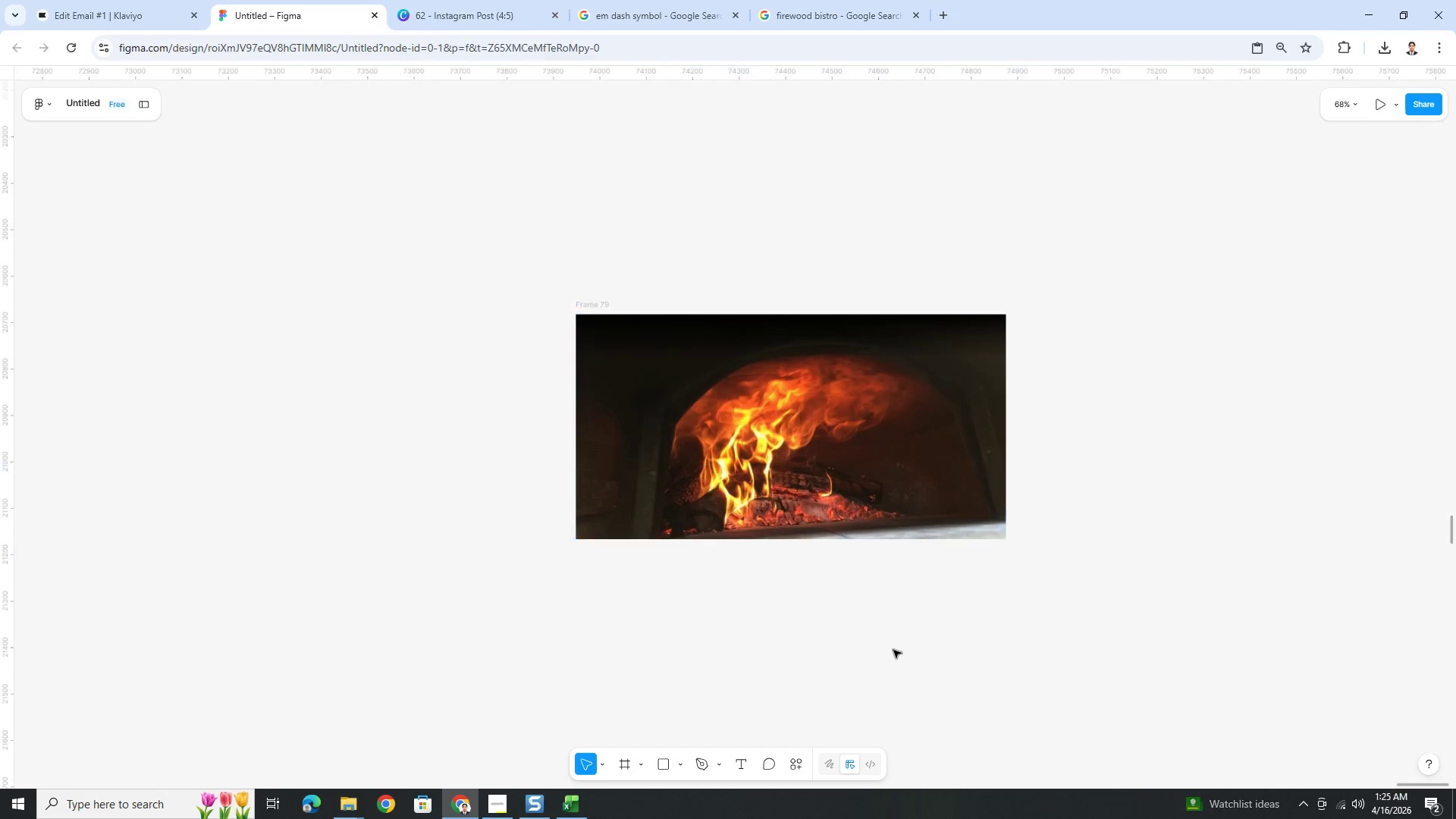 
key(Control+V)
 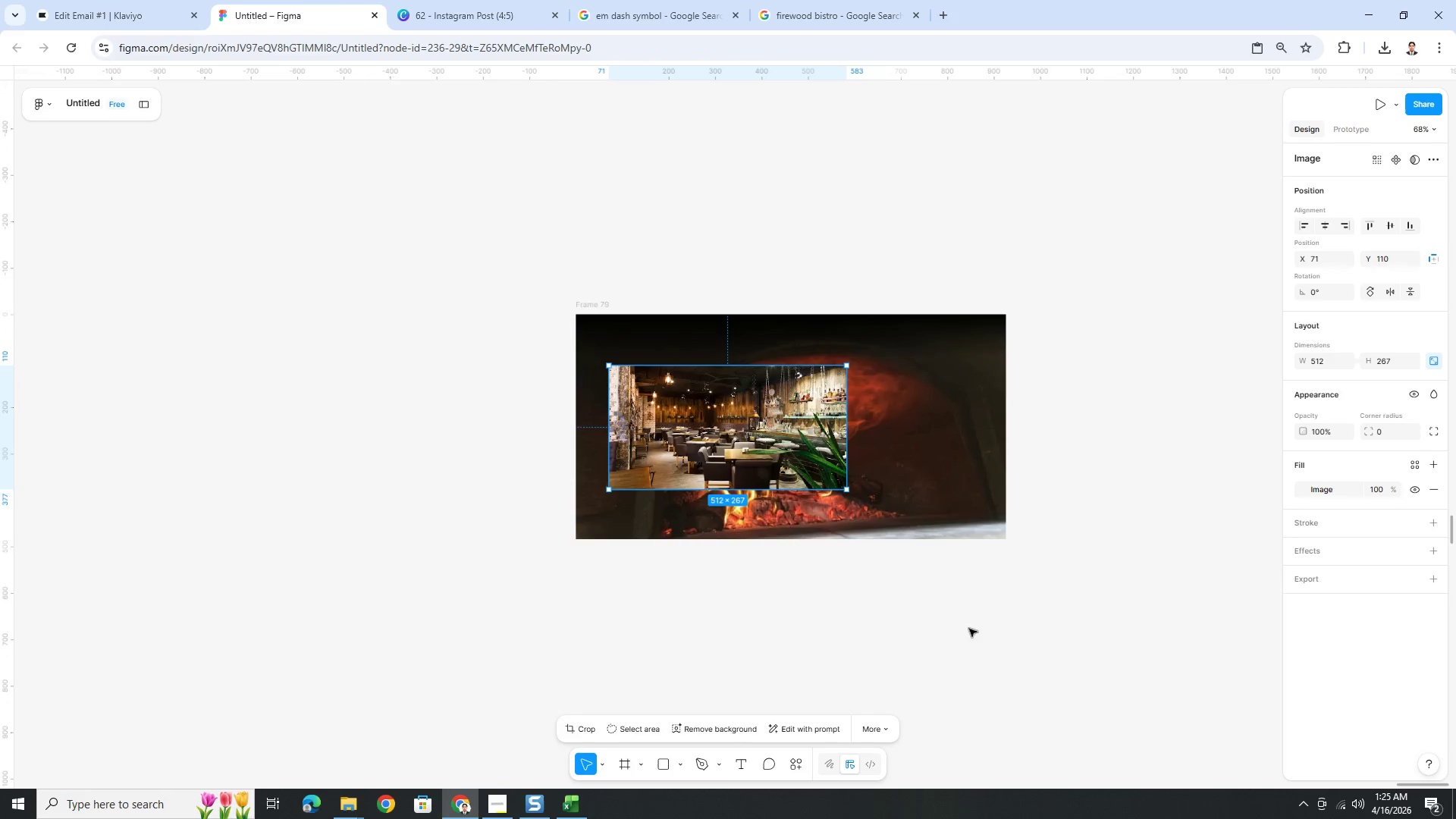 
scroll: coordinate [978, 621], scroll_direction: down, amount: 3.0
 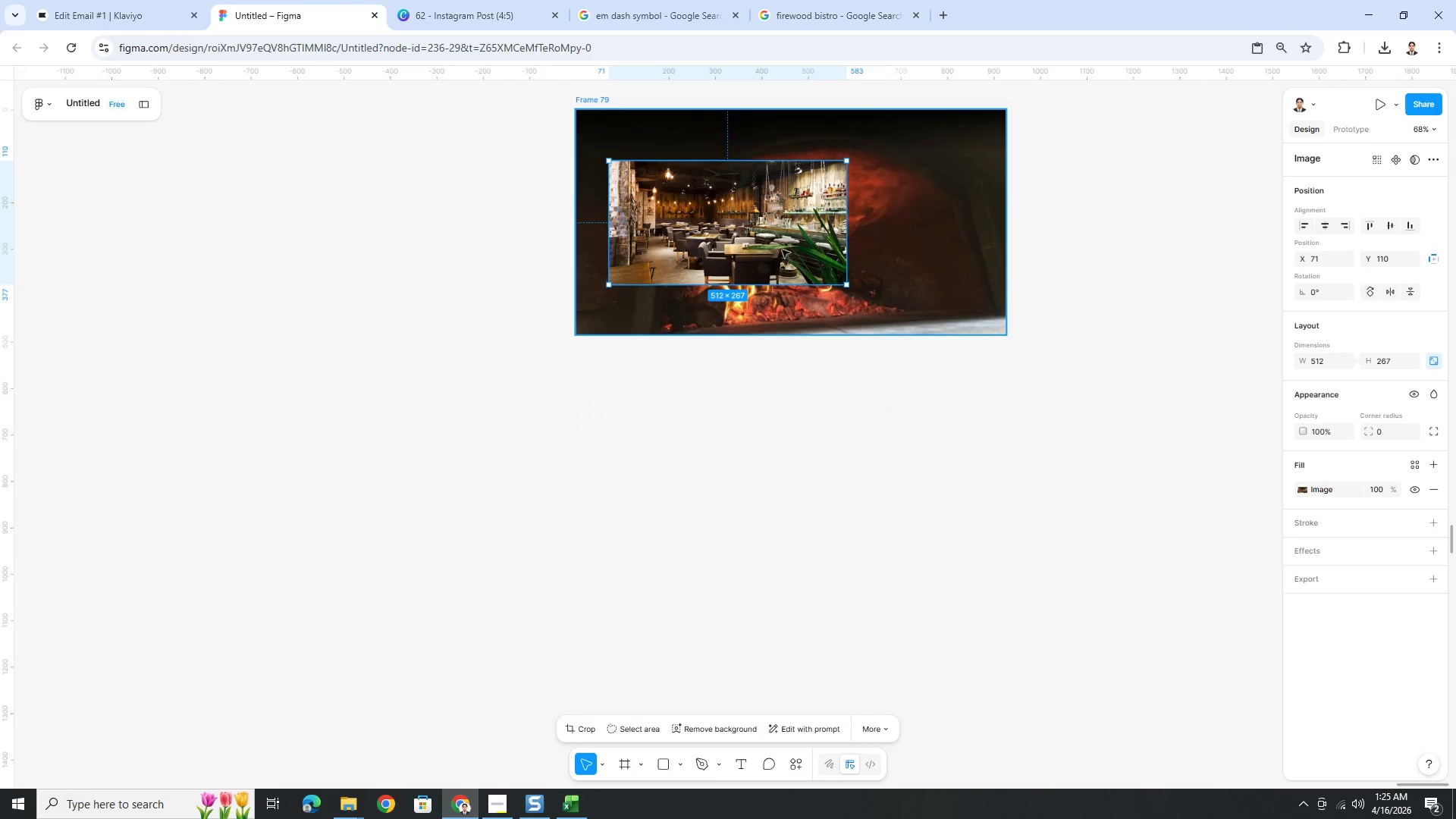 
left_click_drag(start_coordinate=[780, 243], to_coordinate=[745, 450])
 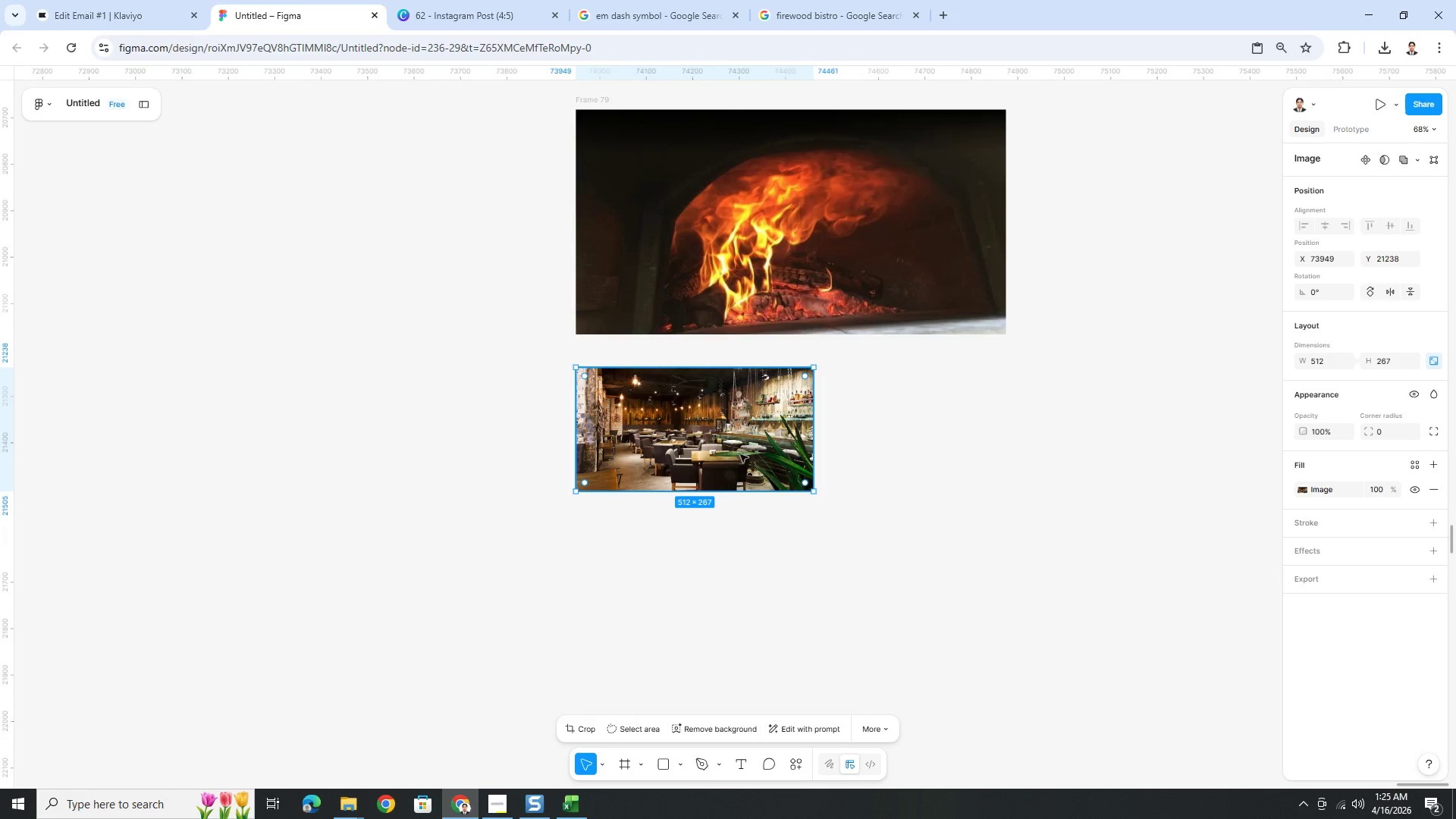 
hold_key(key=ShiftLeft, duration=1.5)
left_click_drag(start_coordinate=[813, 494], to_coordinate=[898, 592])
 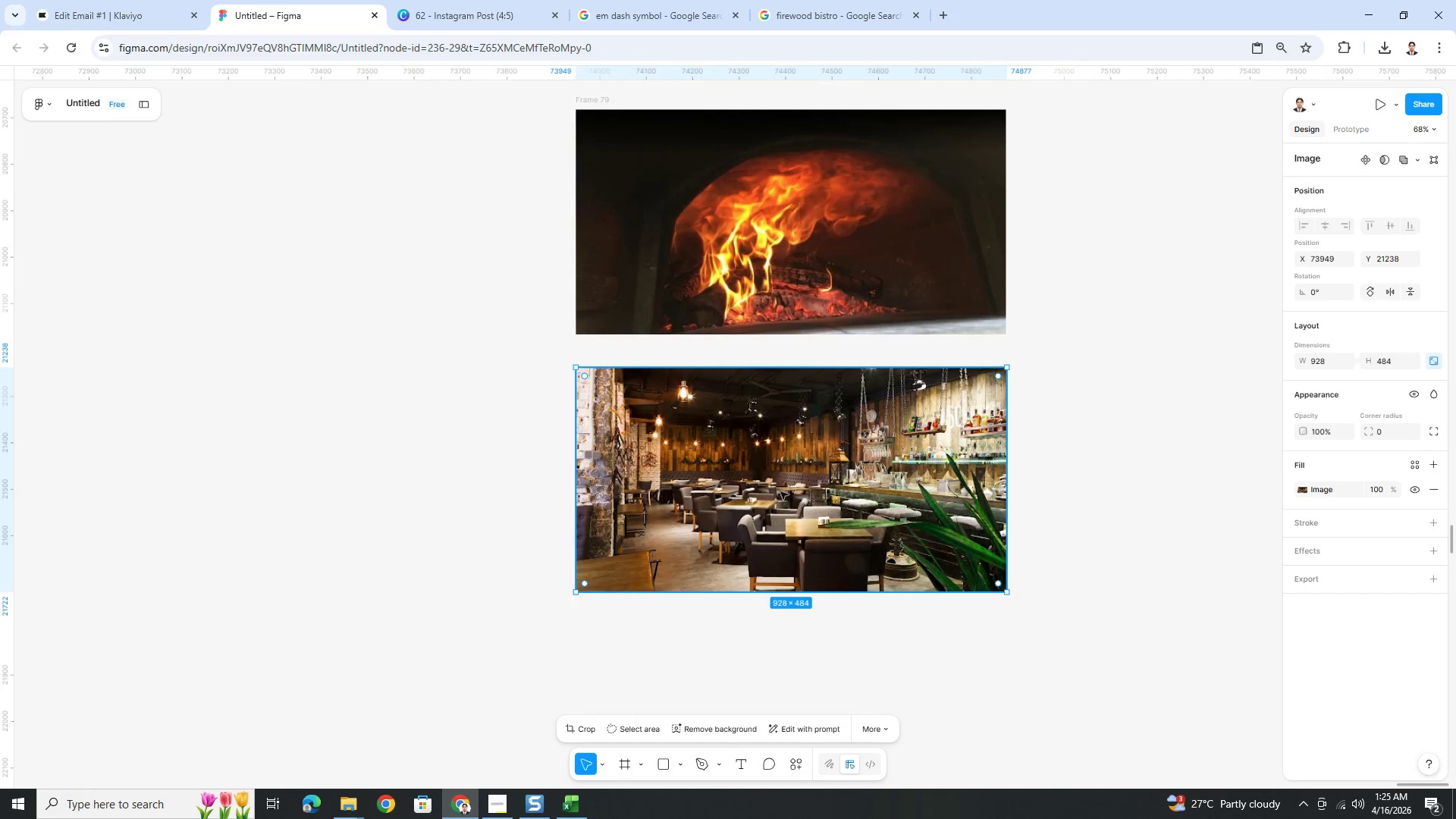 
hold_key(key=ShiftLeft, duration=1.52)
 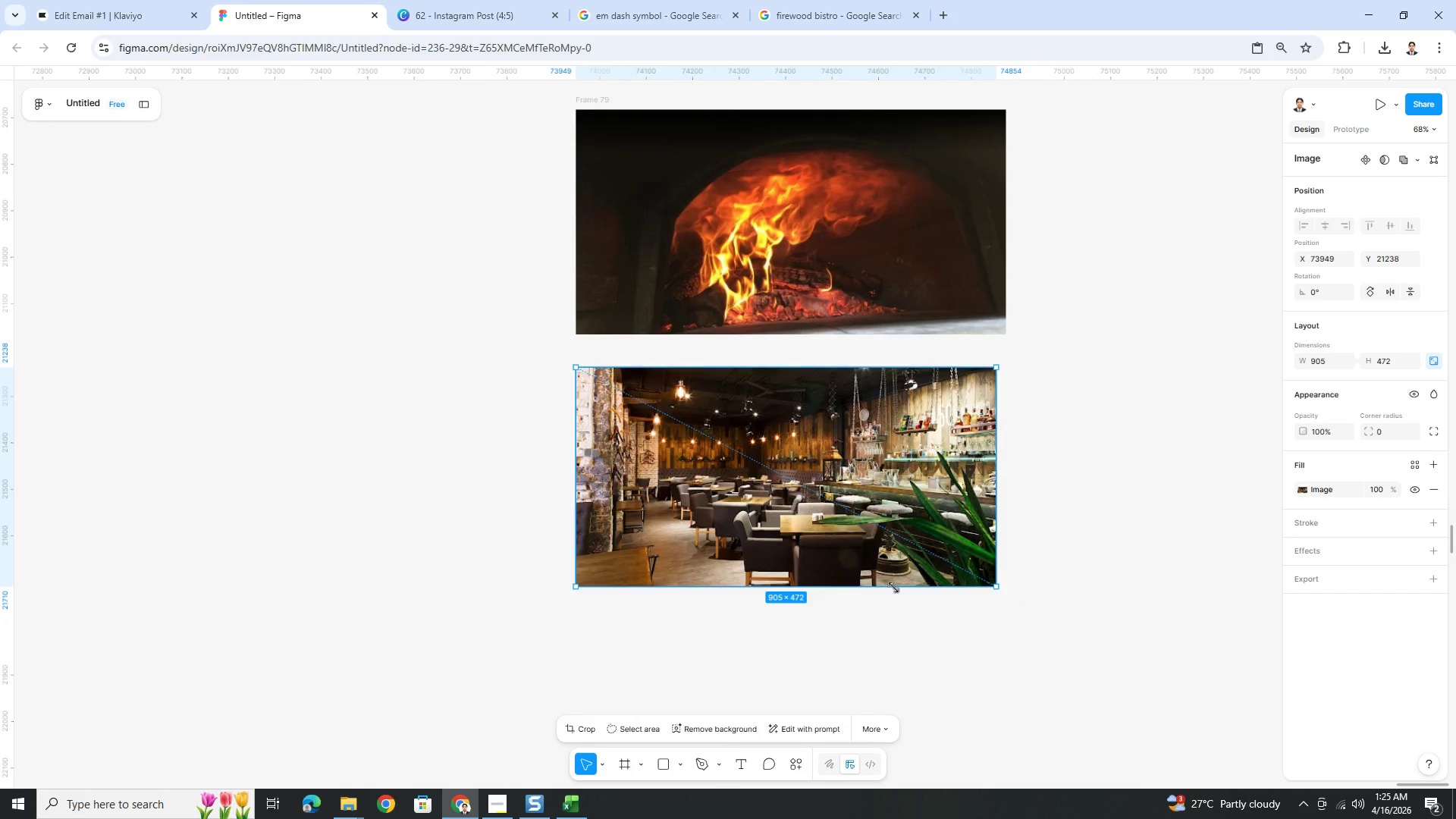 
hold_key(key=ShiftLeft, duration=1.52)
 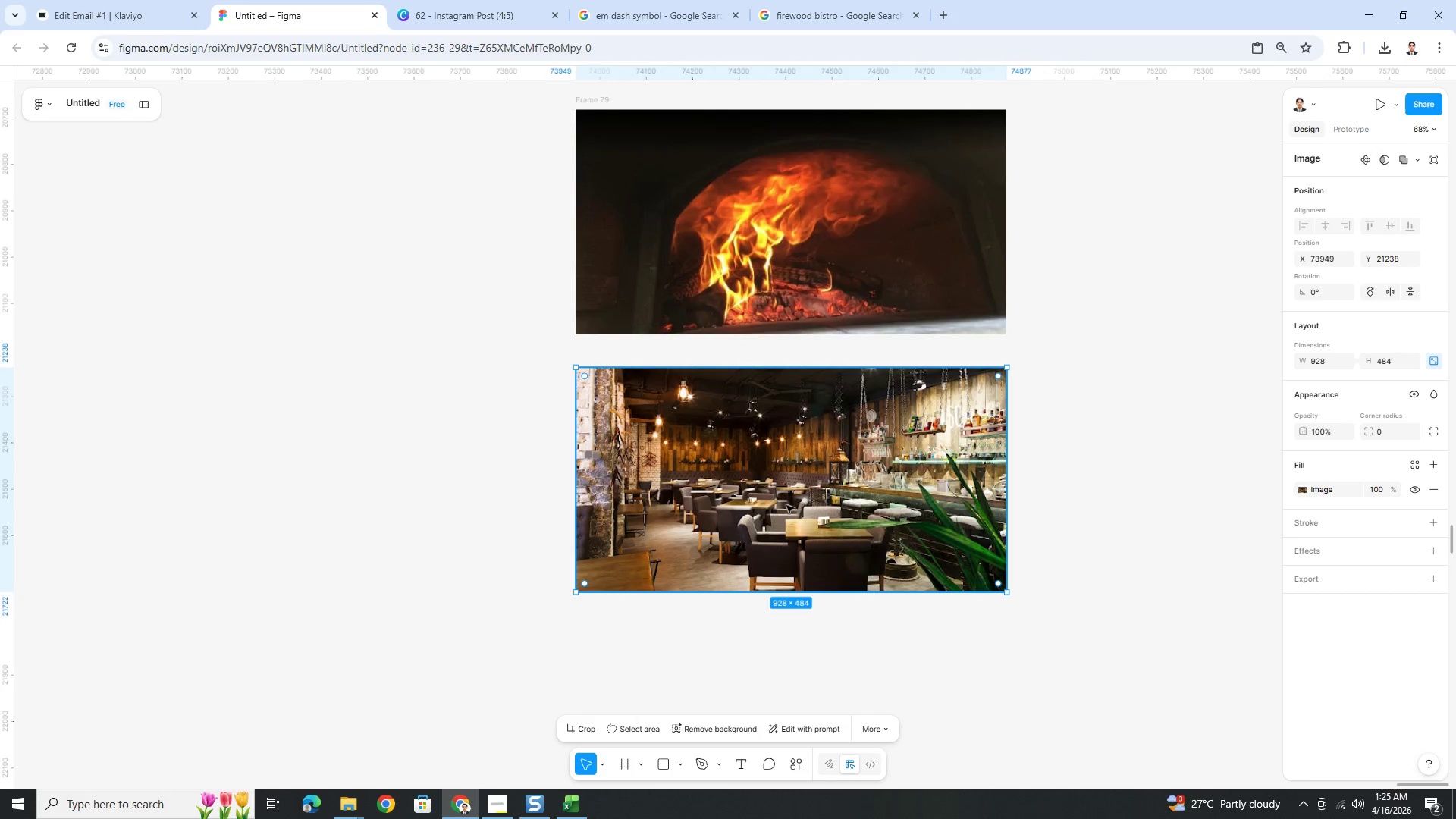 
hold_key(key=ShiftLeft, duration=0.42)
 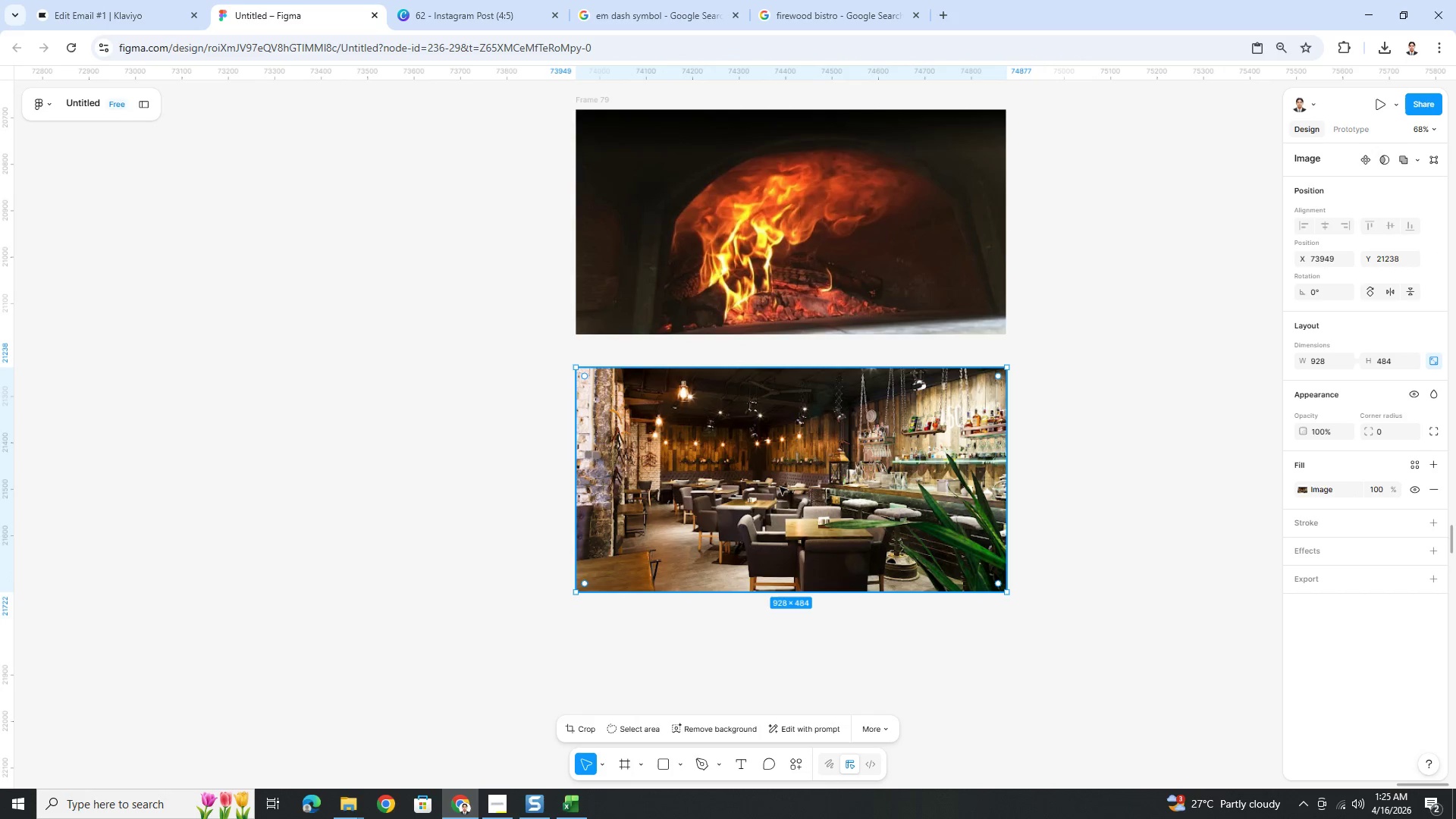 
left_click([634, 206])
 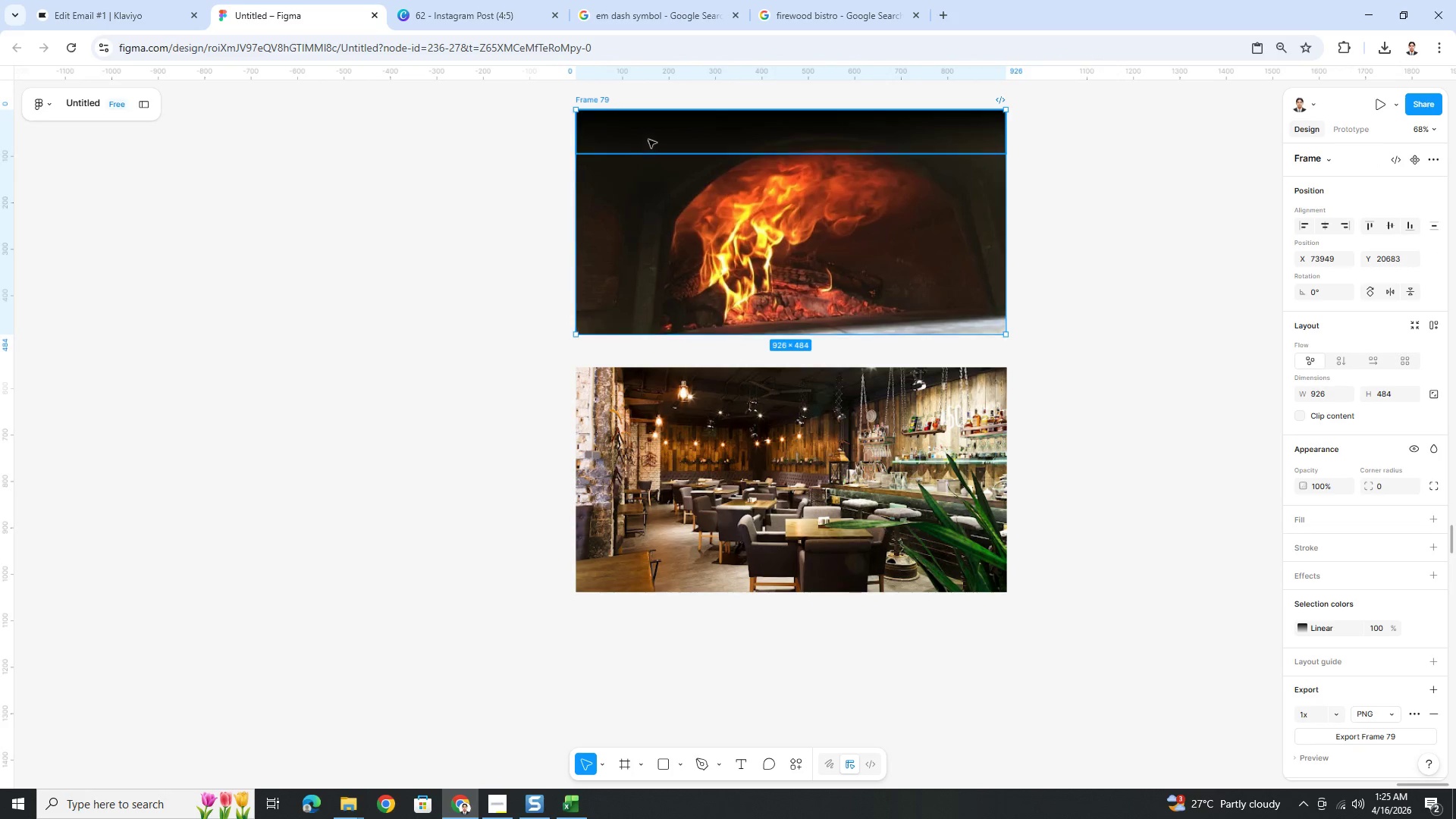 
left_click([648, 140])
 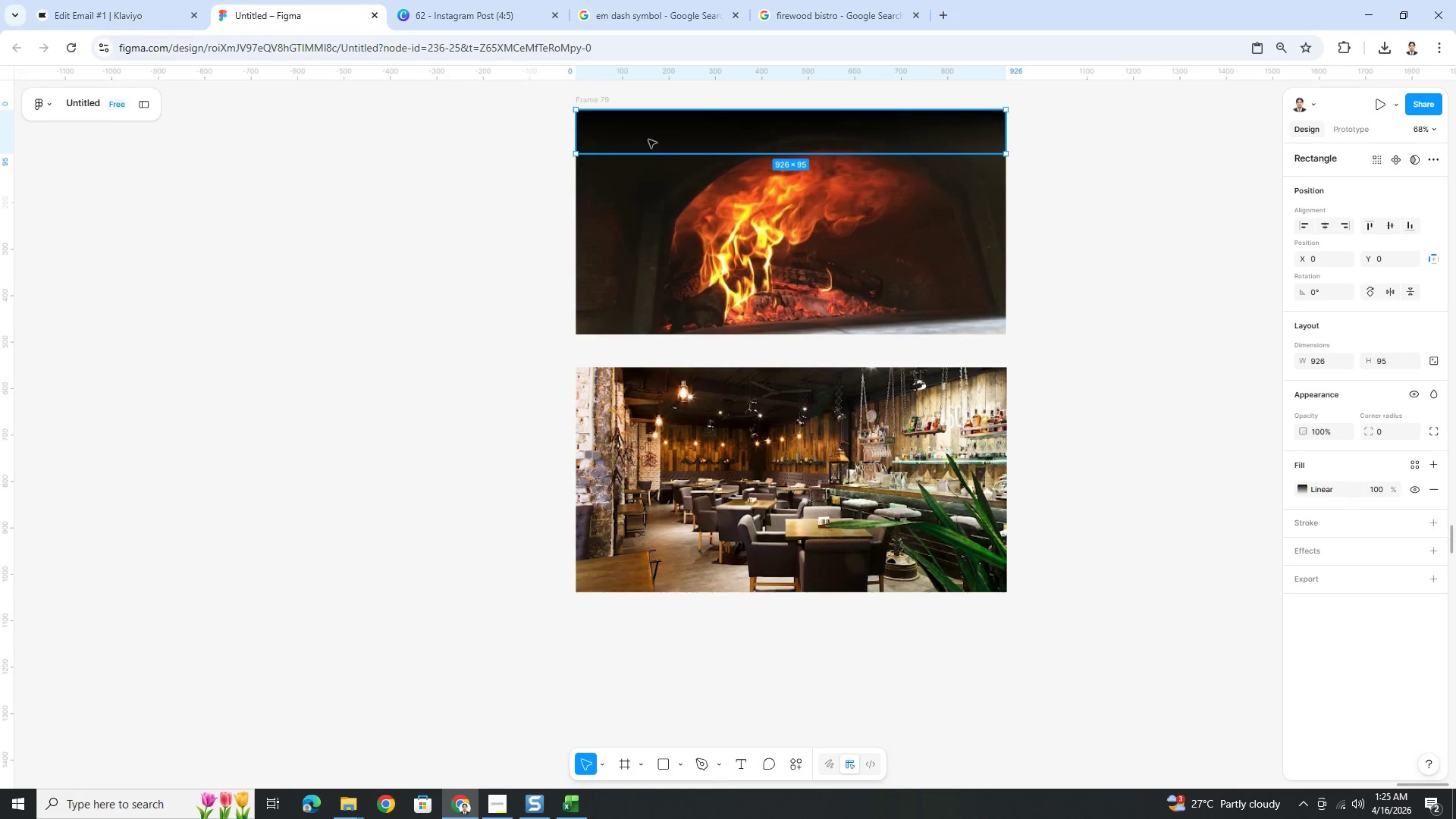 
hold_key(key=C, duration=0.31)
 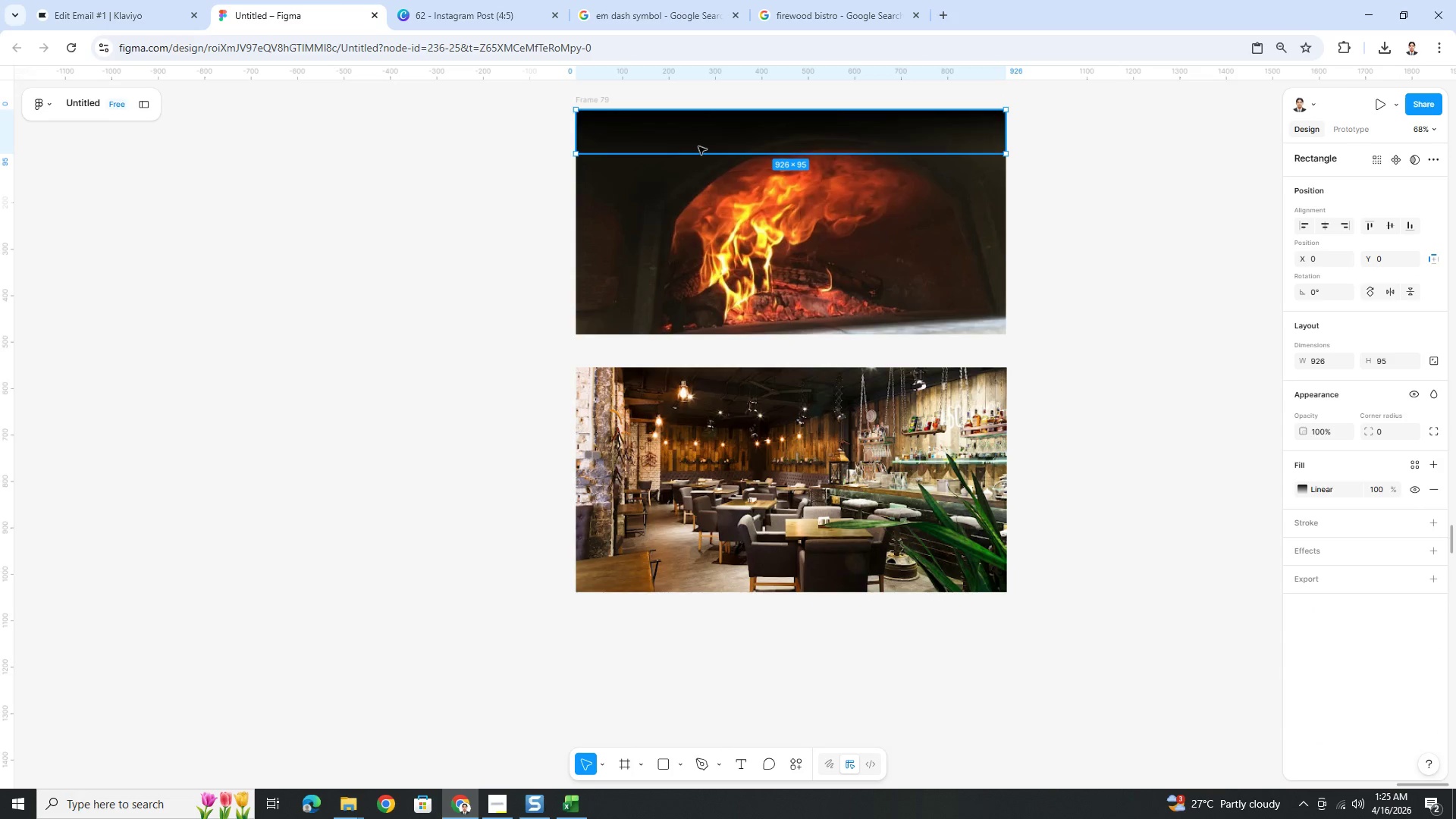 
key(Control+V)
 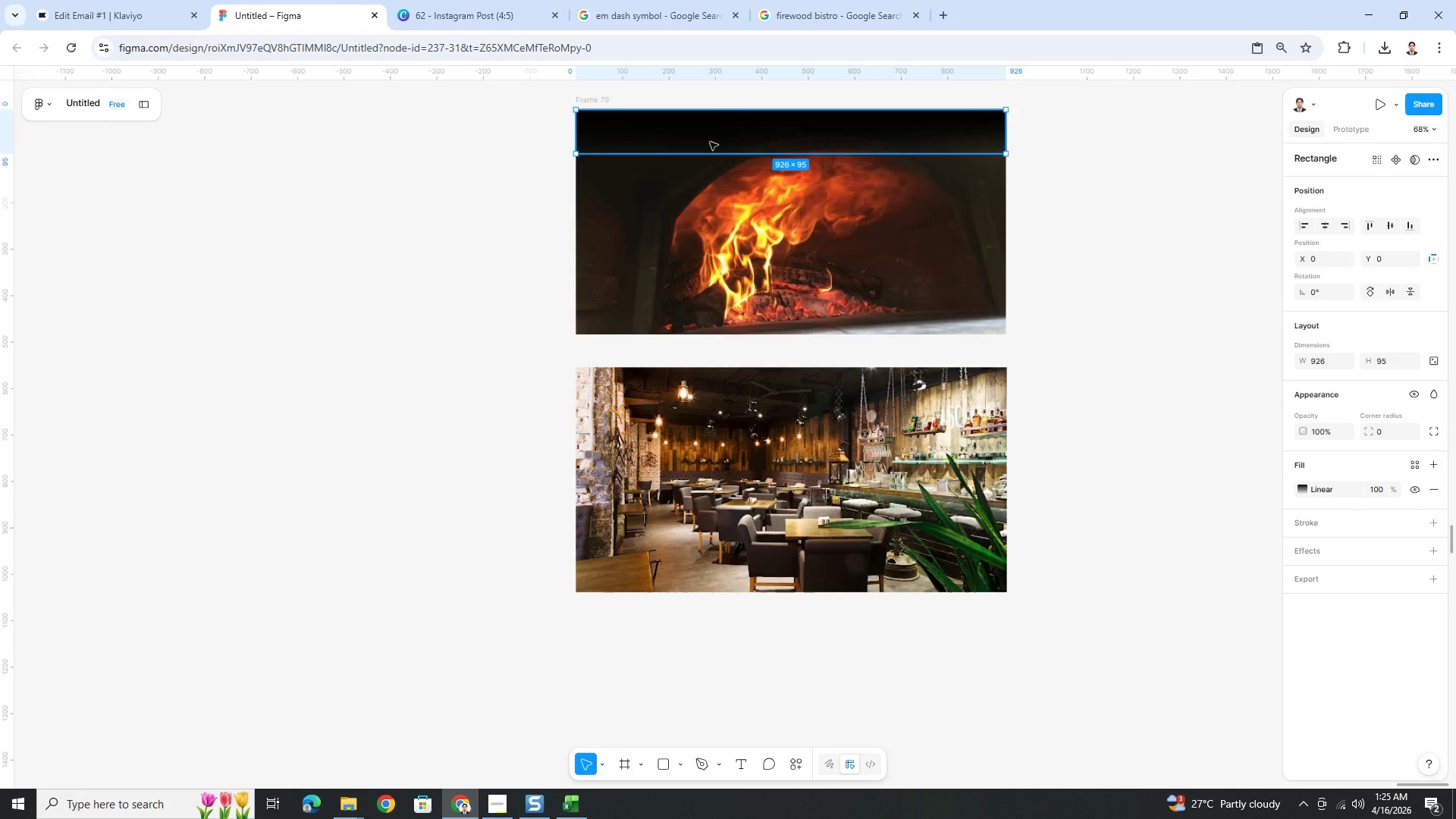 
left_click_drag(start_coordinate=[710, 142], to_coordinate=[710, 431])
 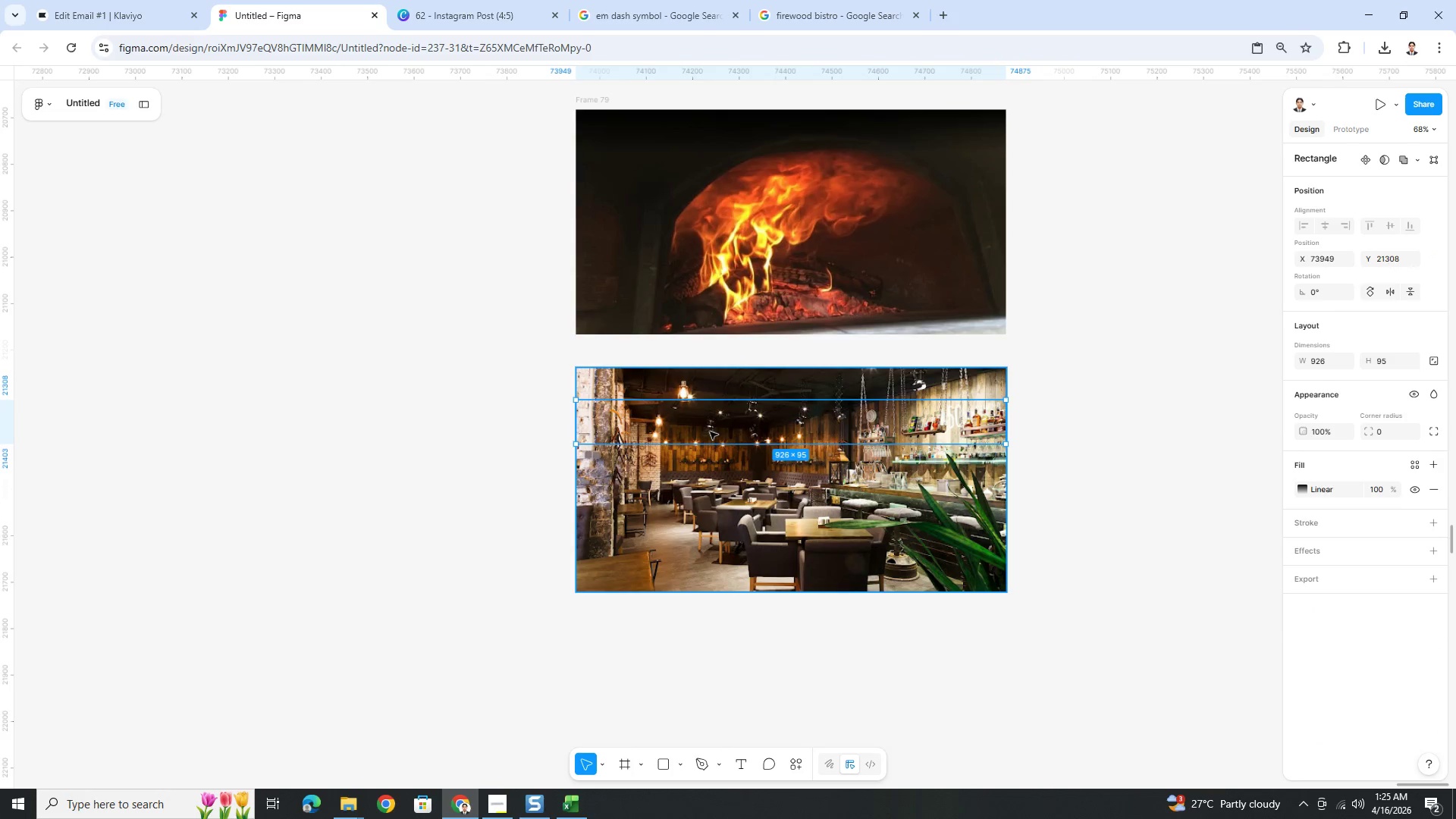 
key(Control+BracketRight)
 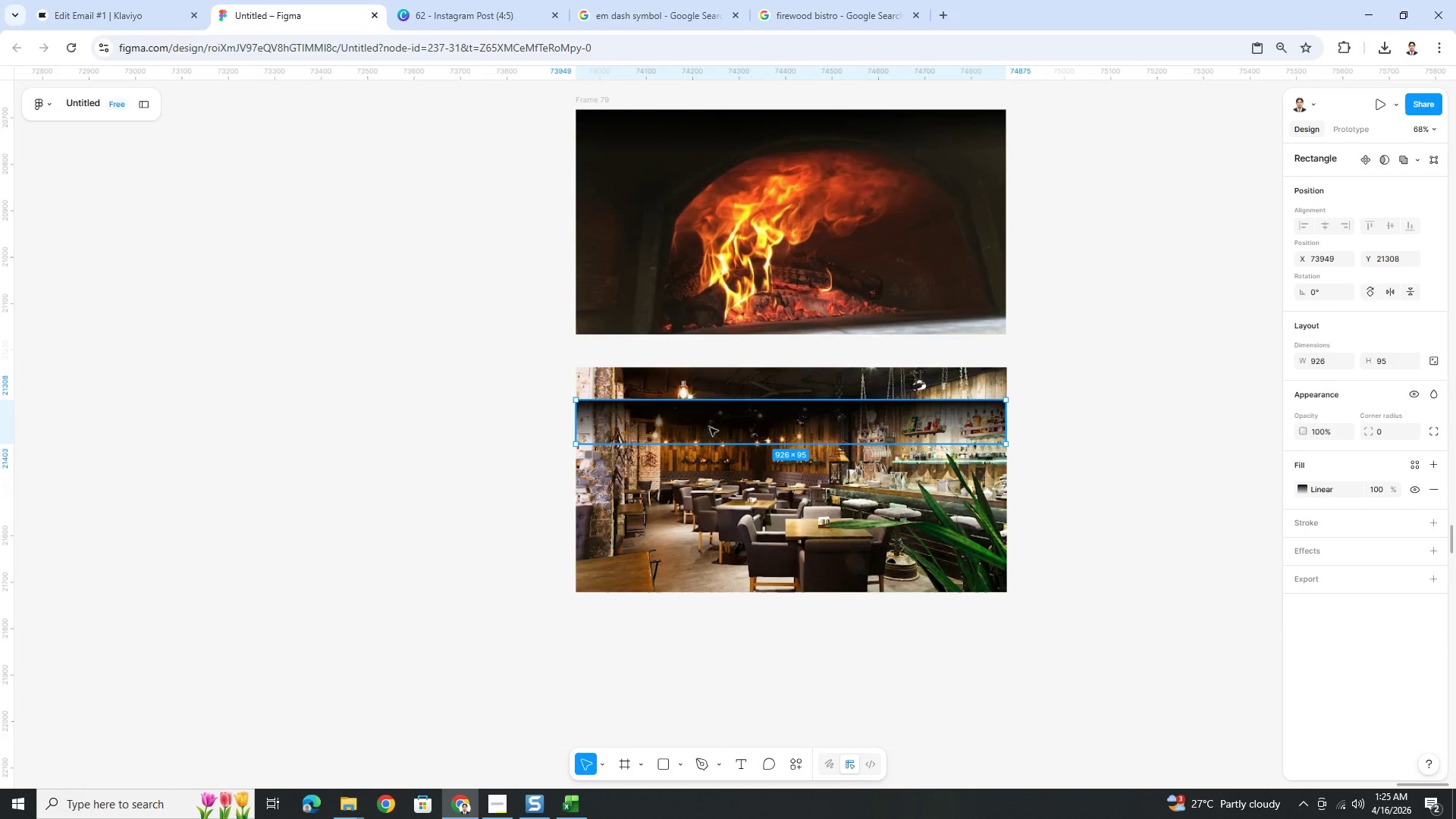 
left_click_drag(start_coordinate=[730, 425], to_coordinate=[728, 394])
 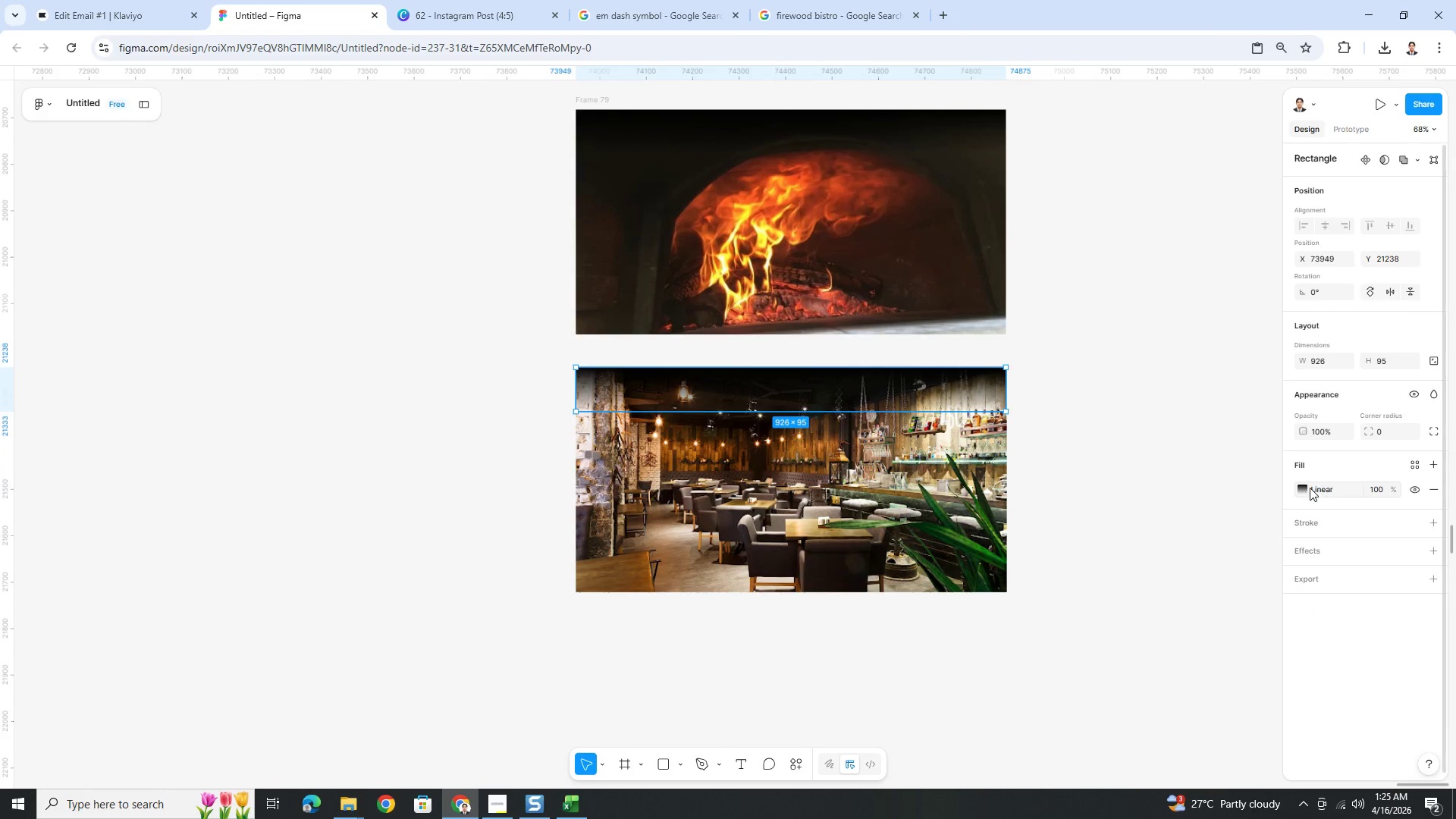 
left_click([1304, 486])
 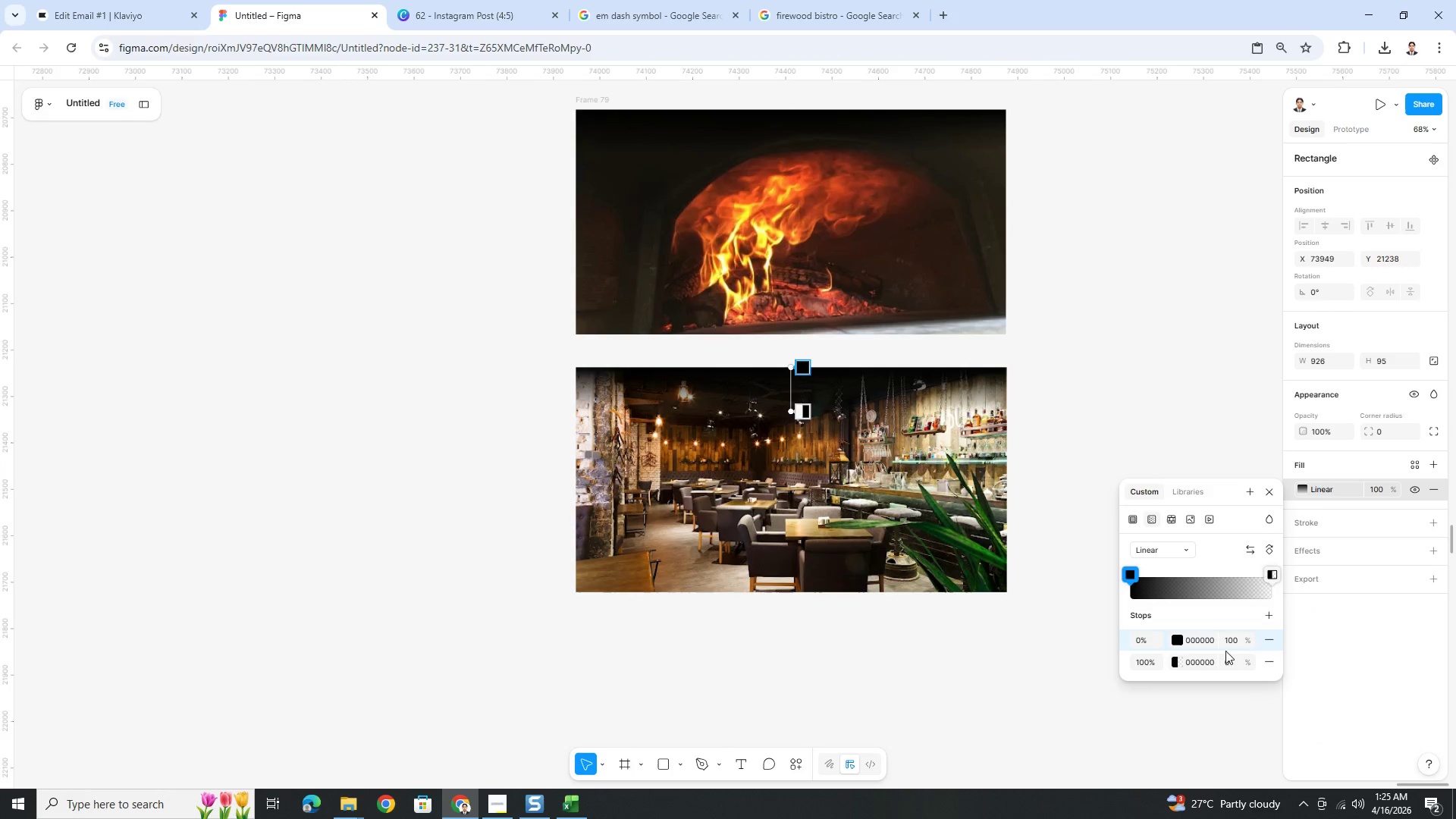 
left_click([1272, 661])
 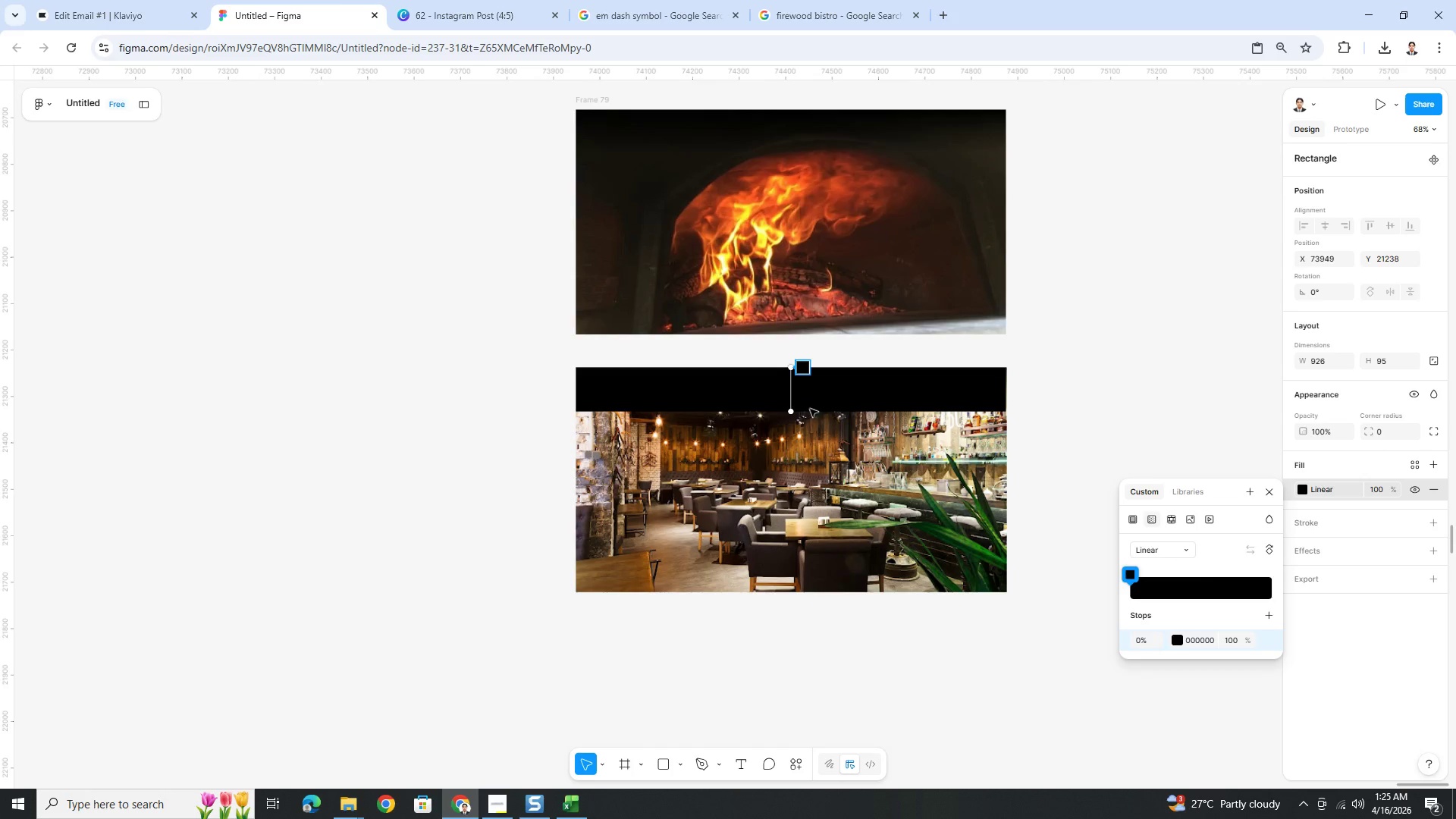 
left_click([814, 410])
 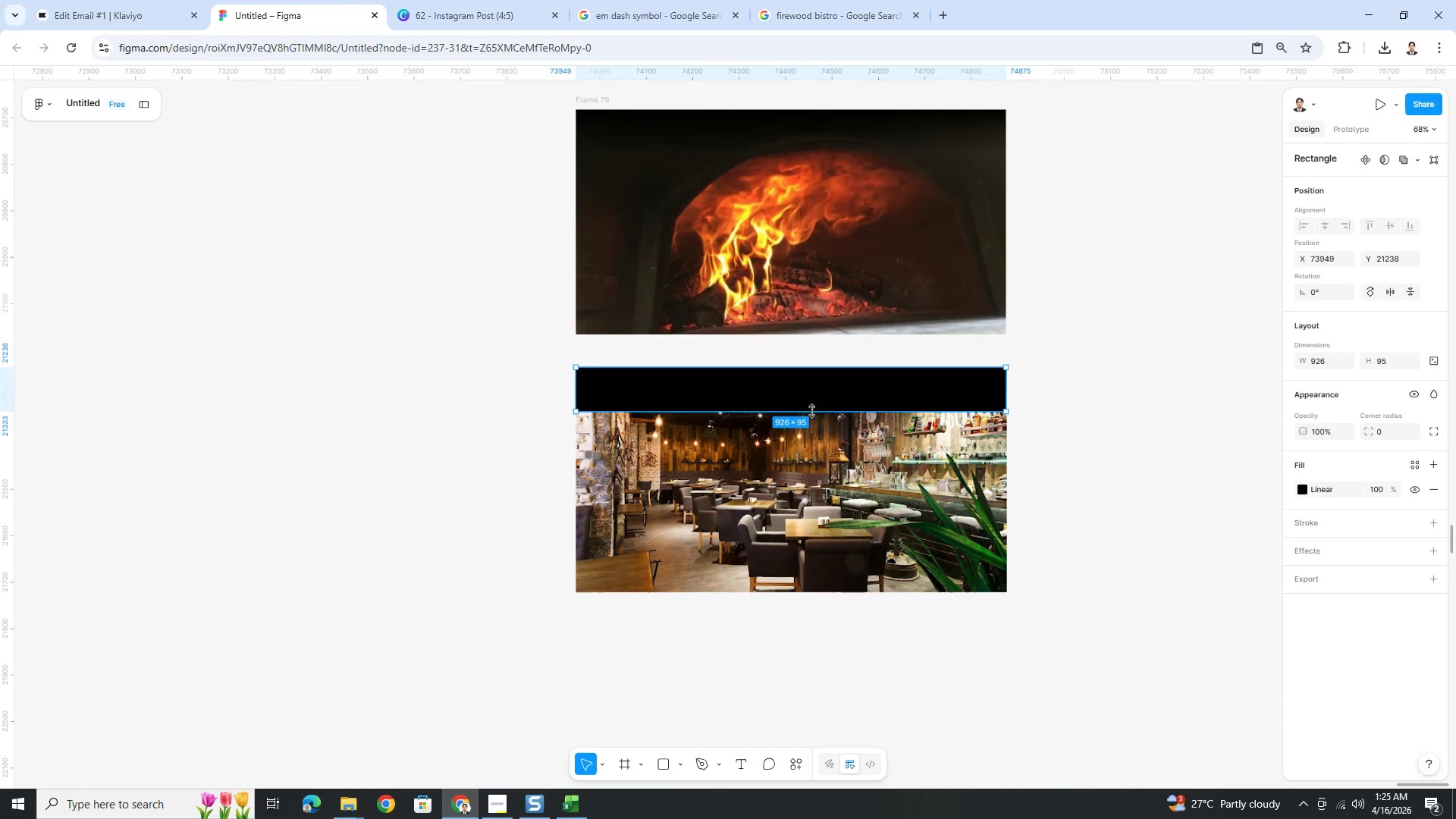 
left_click_drag(start_coordinate=[811, 410], to_coordinate=[824, 590])
 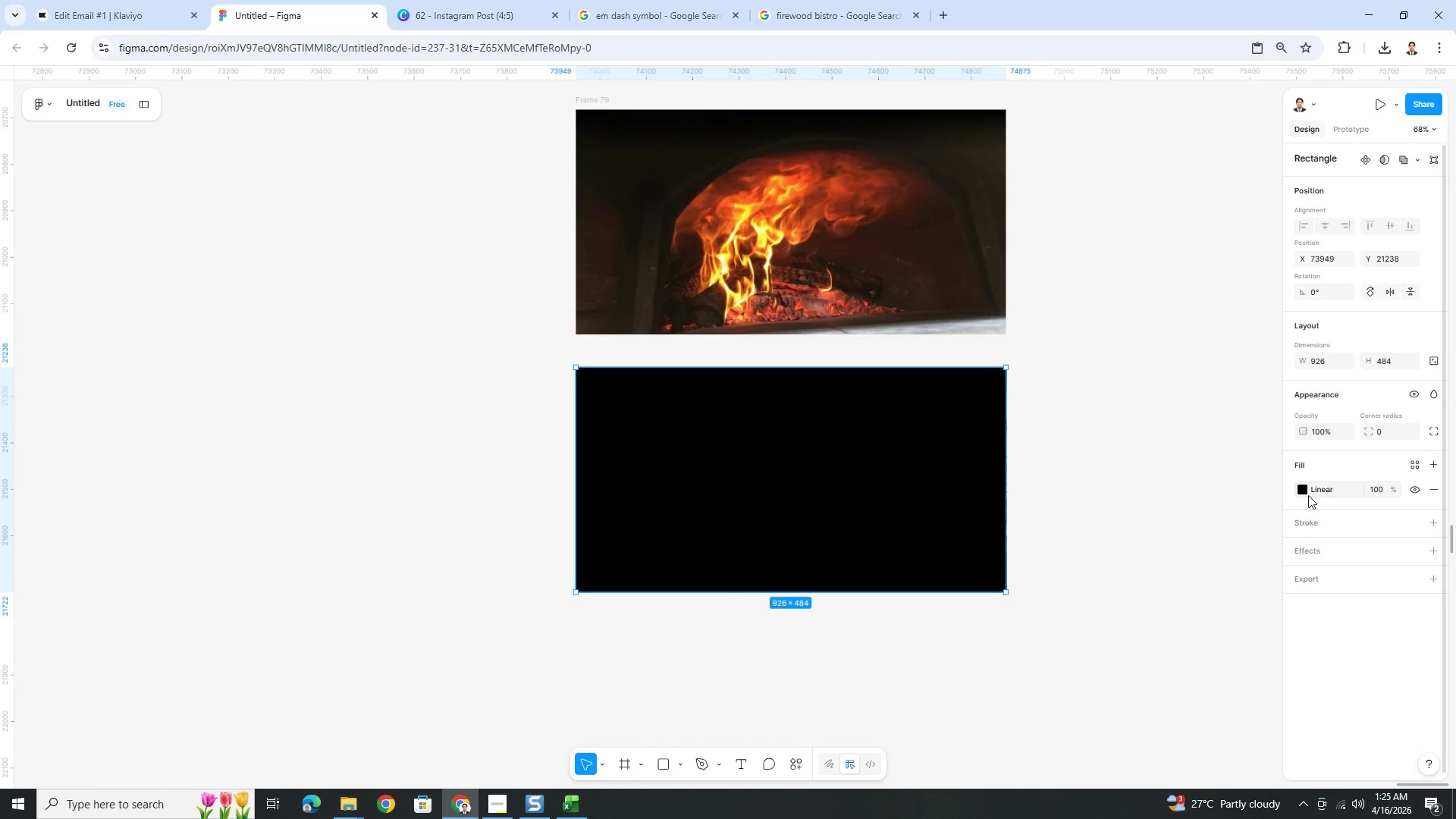 
left_click([1303, 491])
 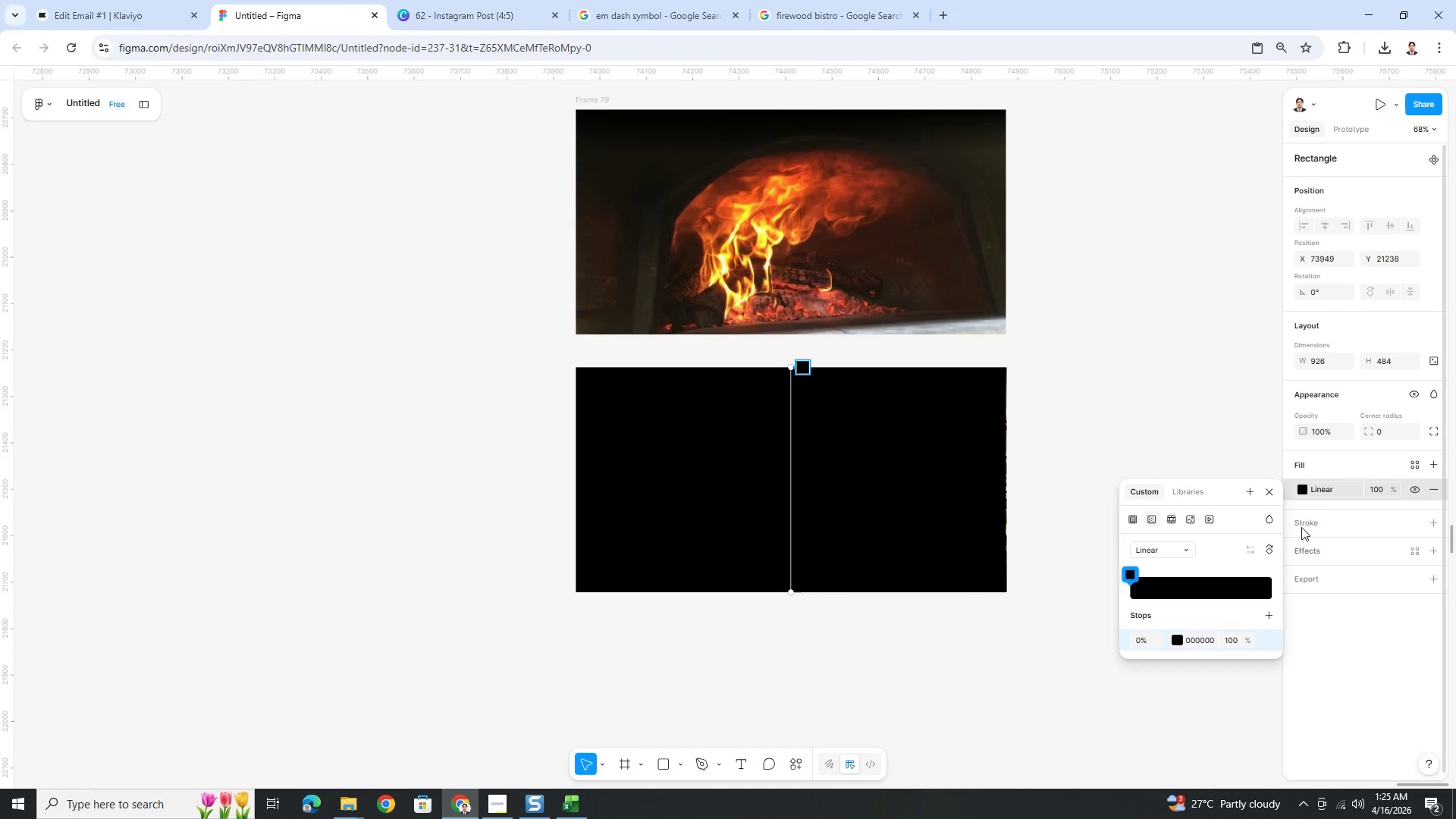 
left_click_drag(start_coordinate=[1307, 428], to_coordinate=[652, 434])
 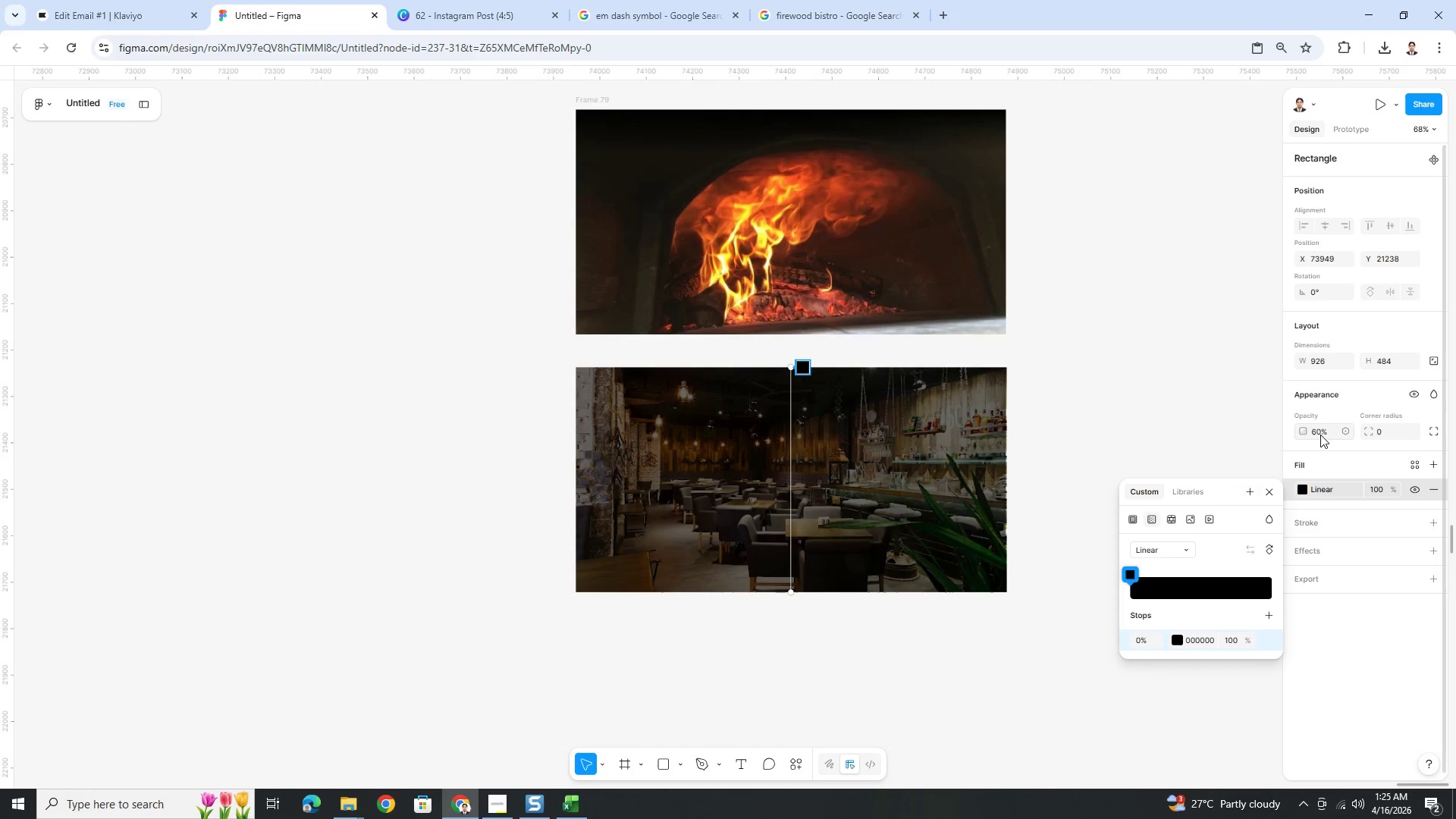 
left_click_drag(start_coordinate=[1304, 434], to_coordinate=[736, 422])
 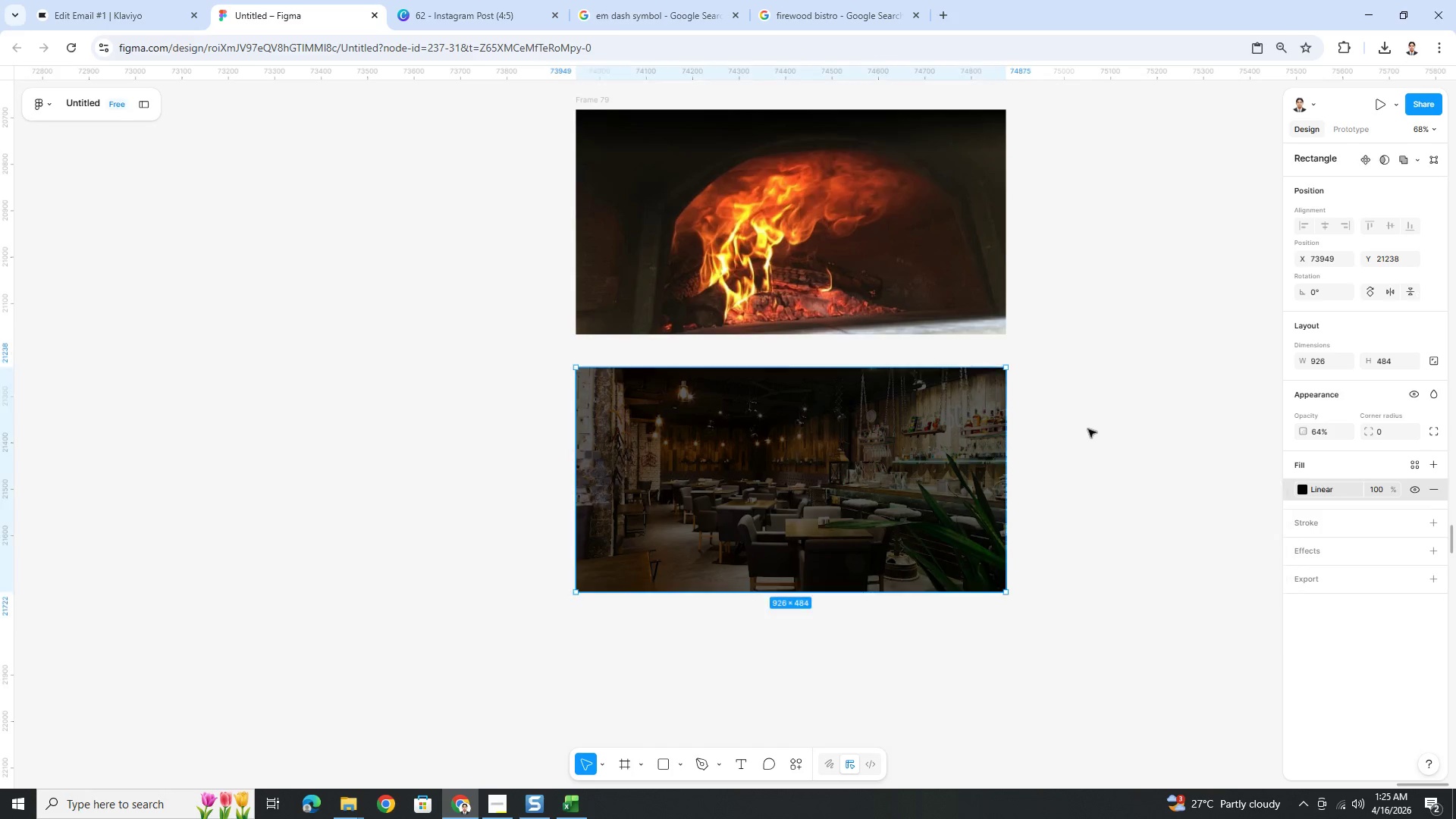 
double_click([1088, 429])
 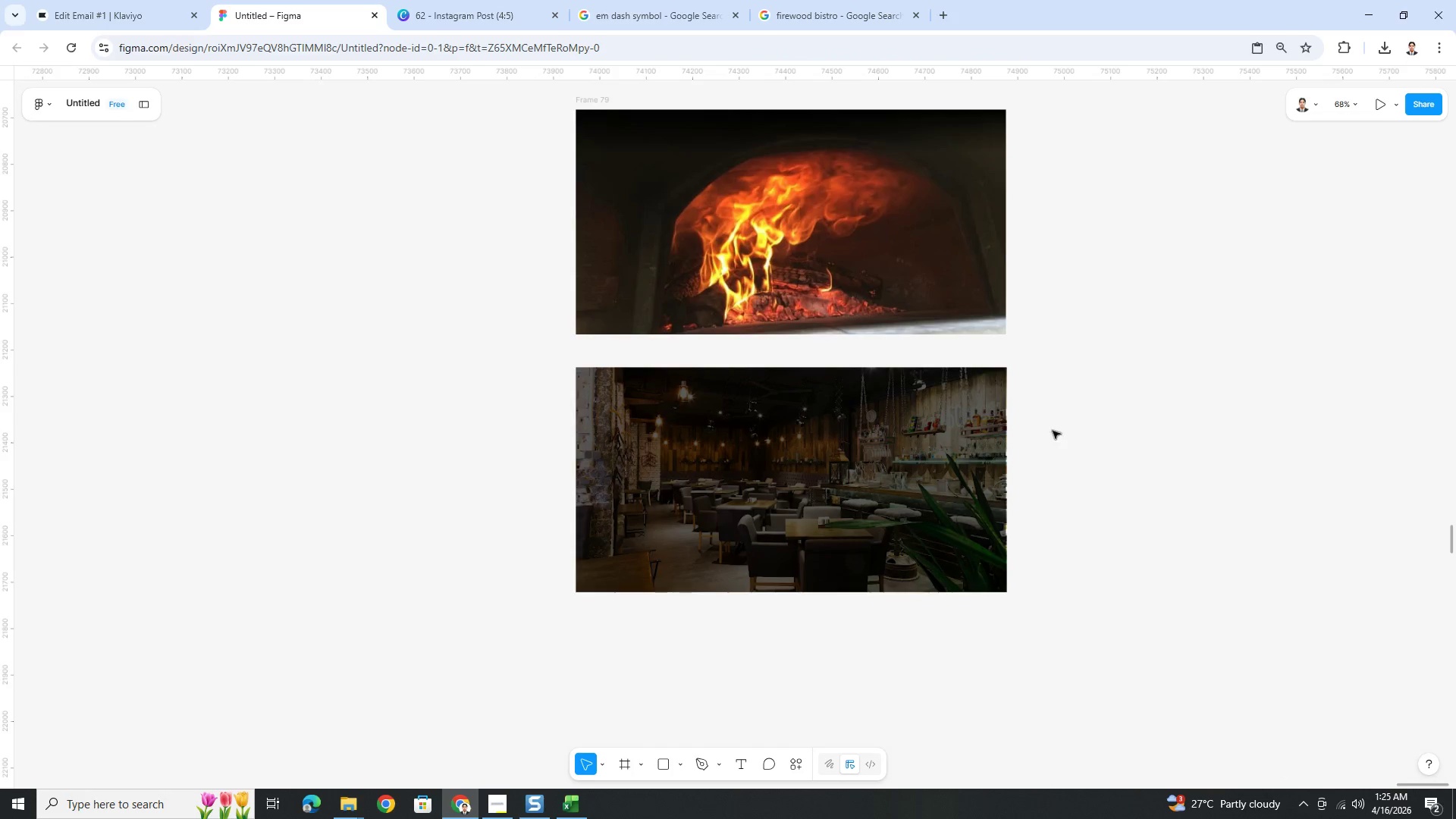 
triple_click([877, 439])
 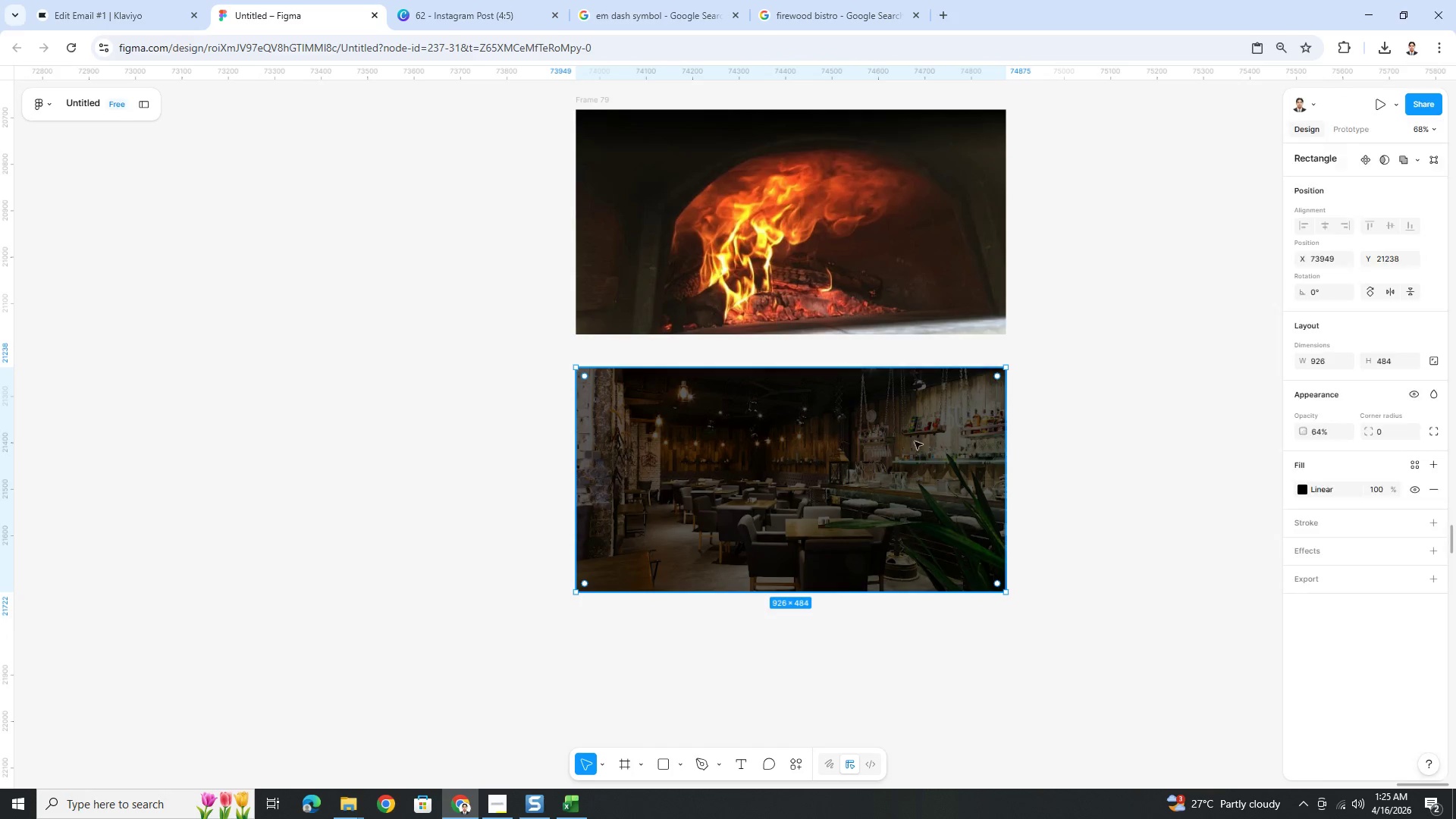 
triple_click([1036, 472])
 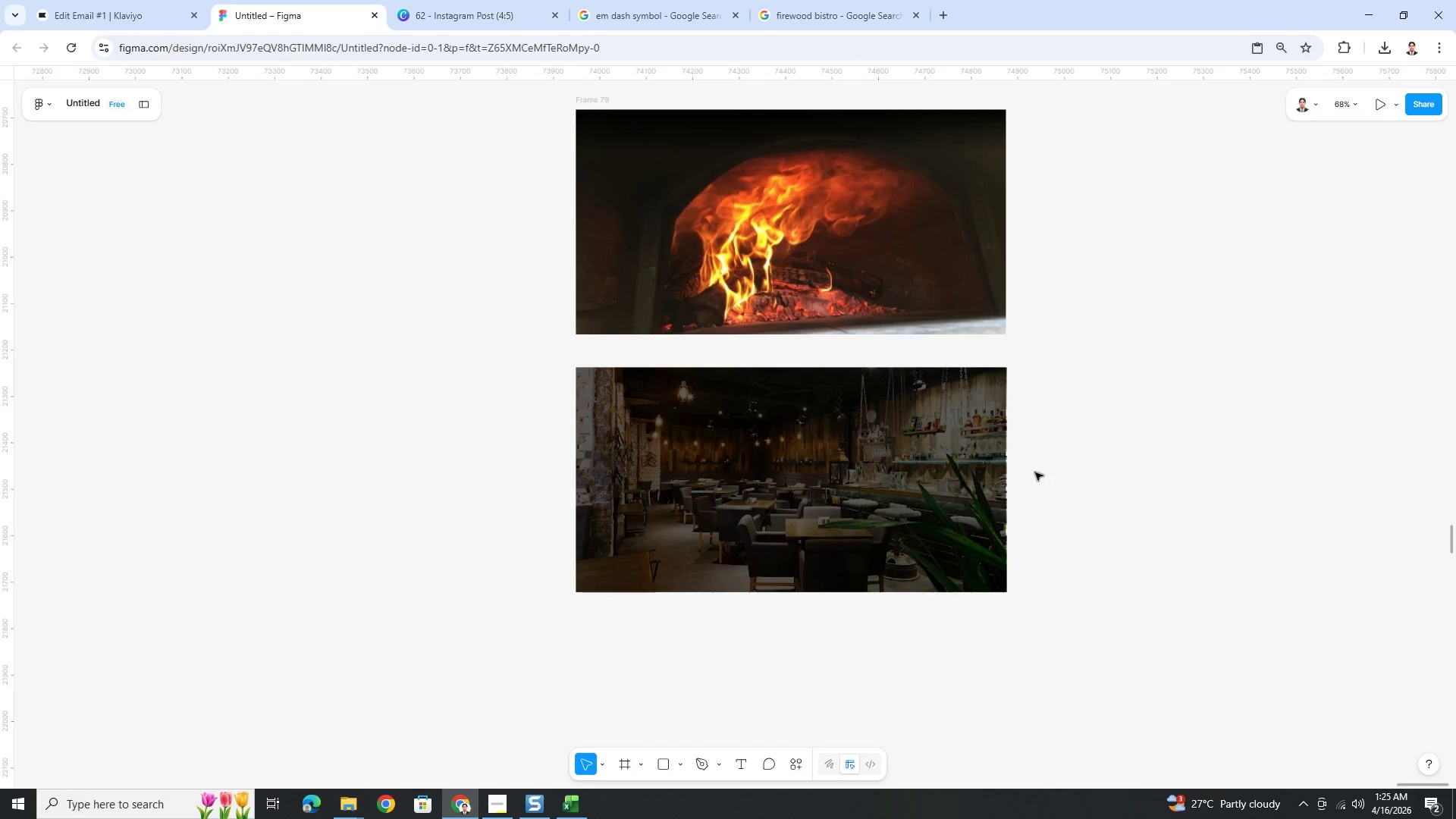 
hold_key(key=ControlLeft, duration=0.36)
scroll: coordinate [1053, 501], scroll_direction: up, amount: 4.0
 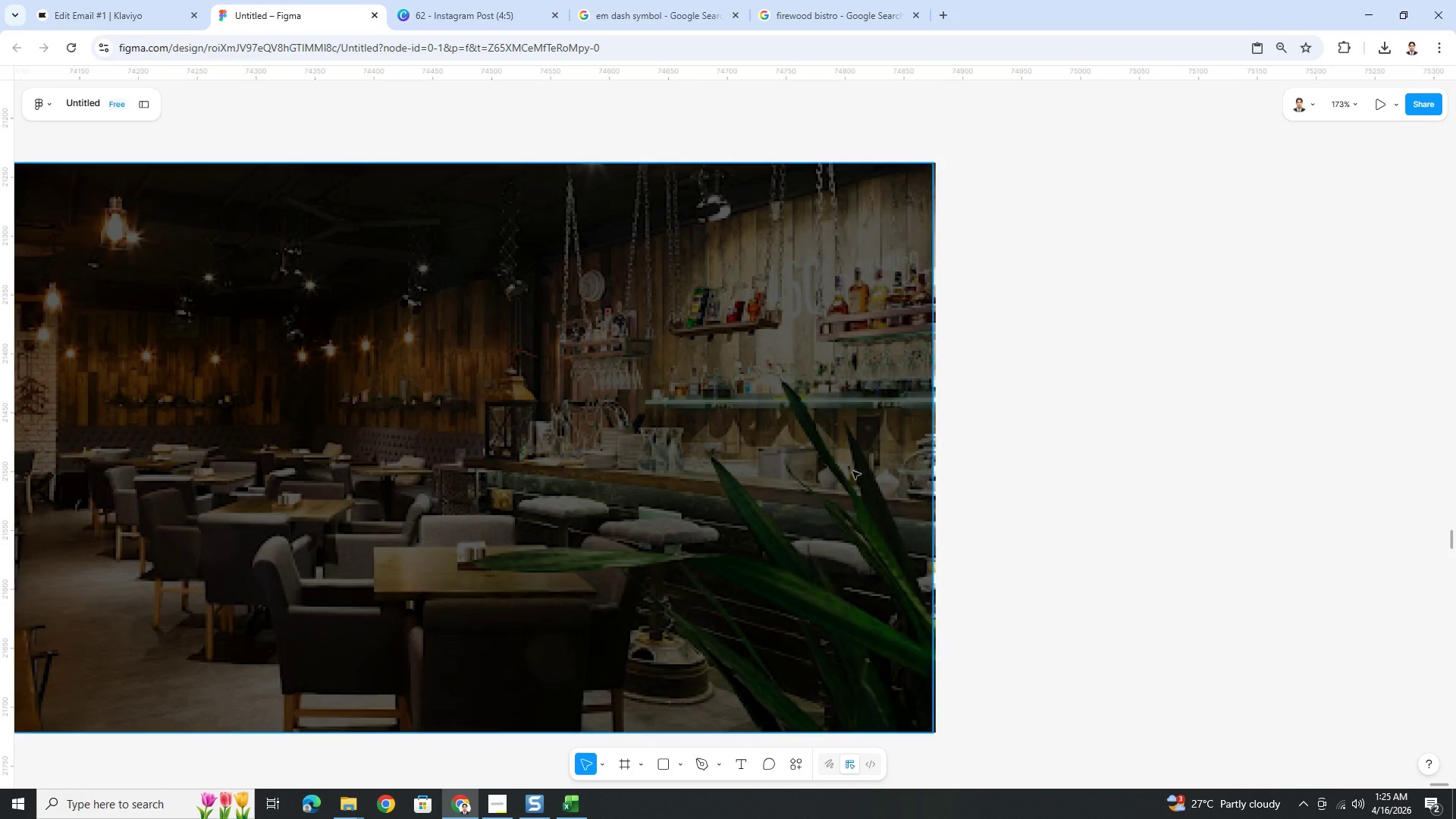 
left_click([847, 467])
 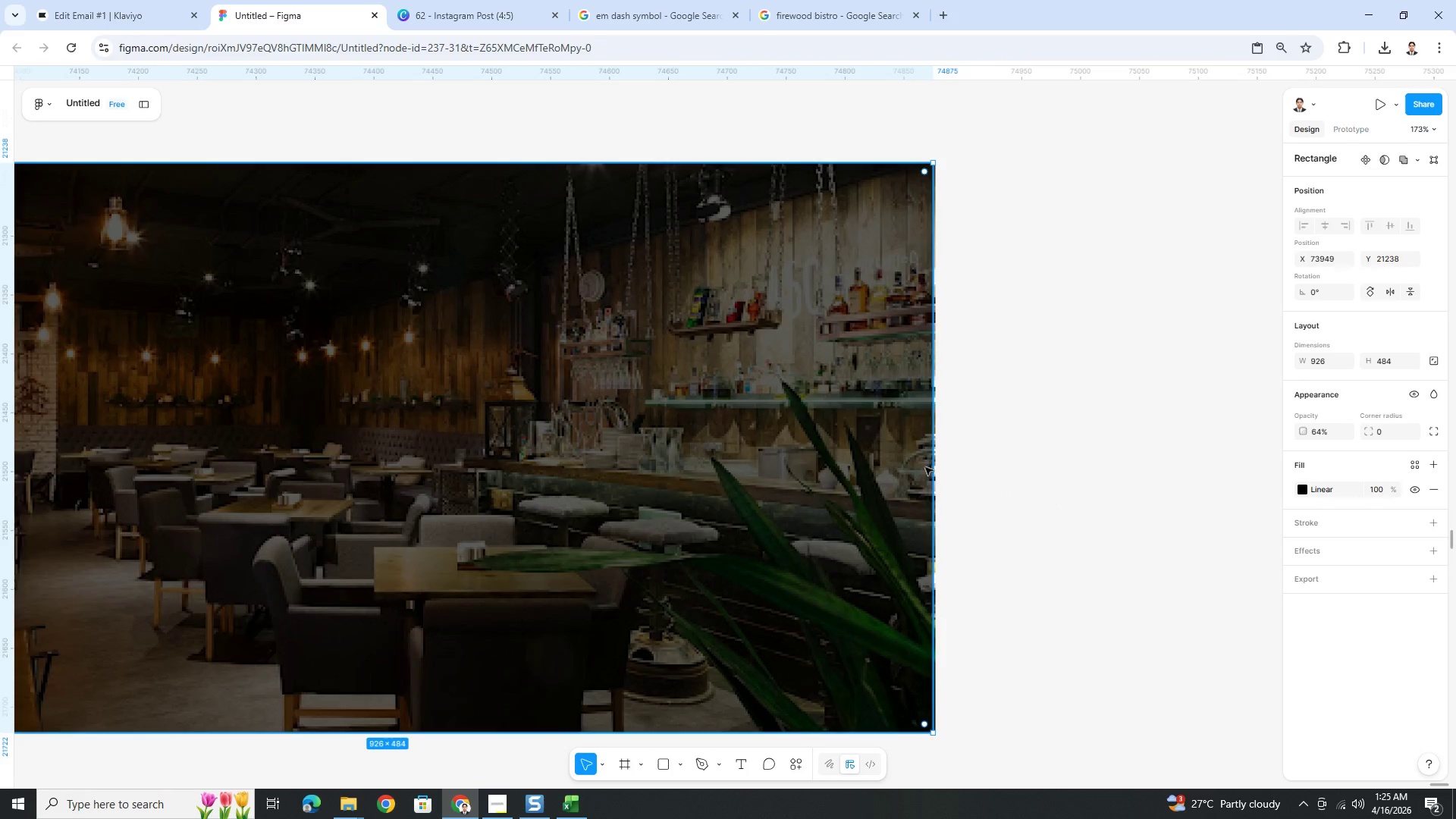 
left_click_drag(start_coordinate=[929, 467], to_coordinate=[935, 465])
 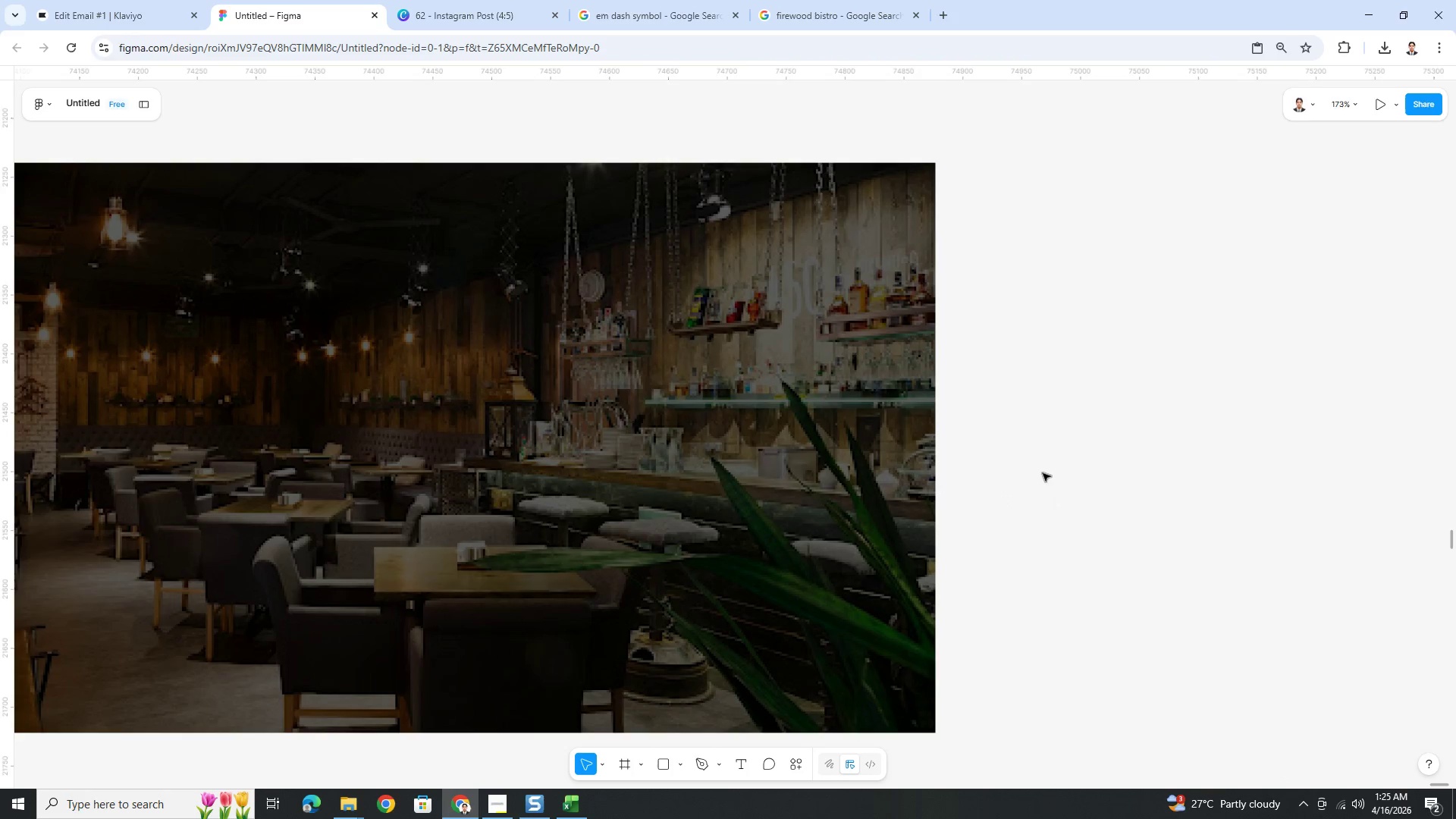 
hold_key(key=ControlLeft, duration=1.5)
scroll: coordinate [618, 504], scroll_direction: down, amount: 1.0
 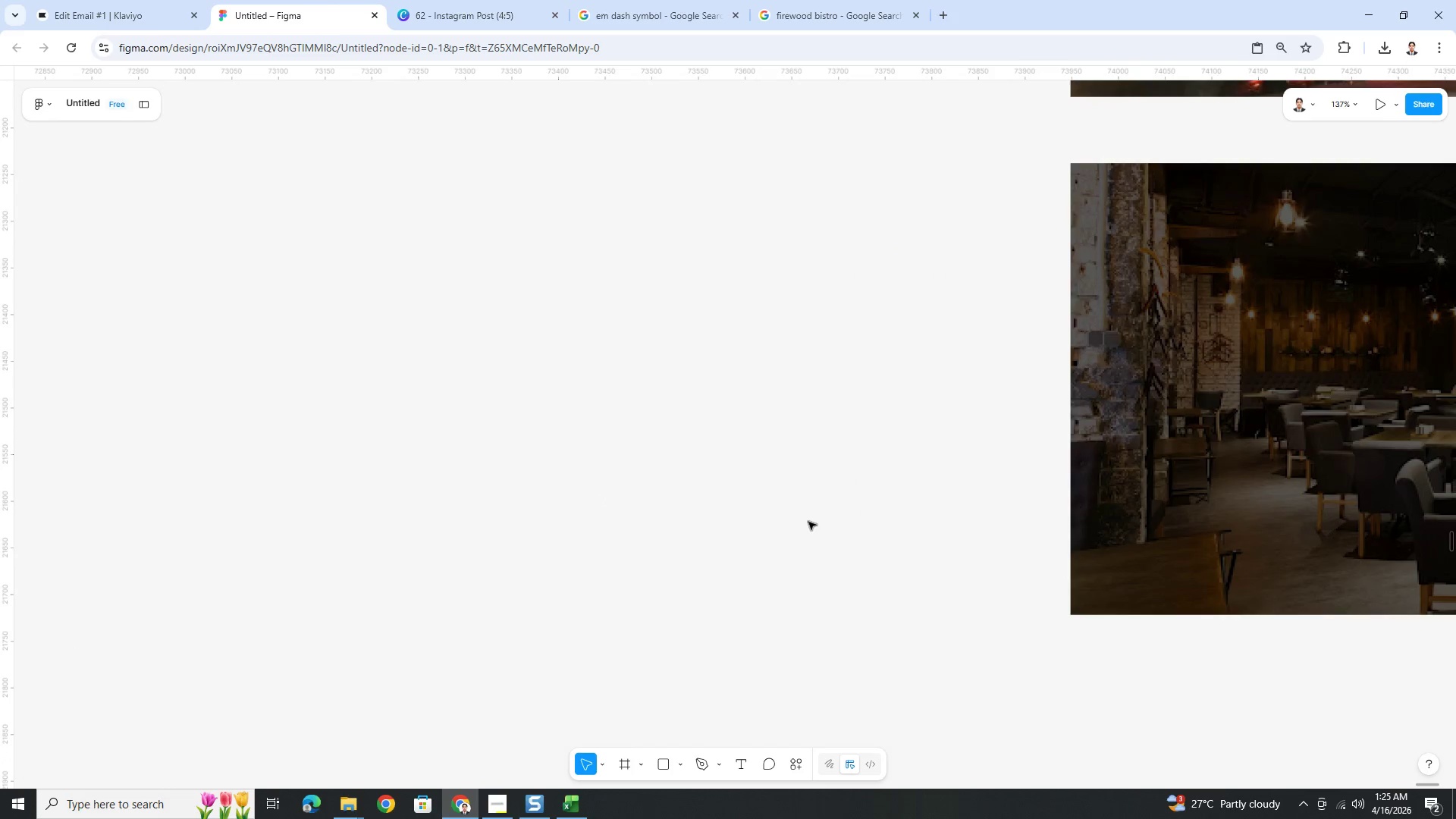 
hold_key(key=ControlLeft, duration=0.58)
 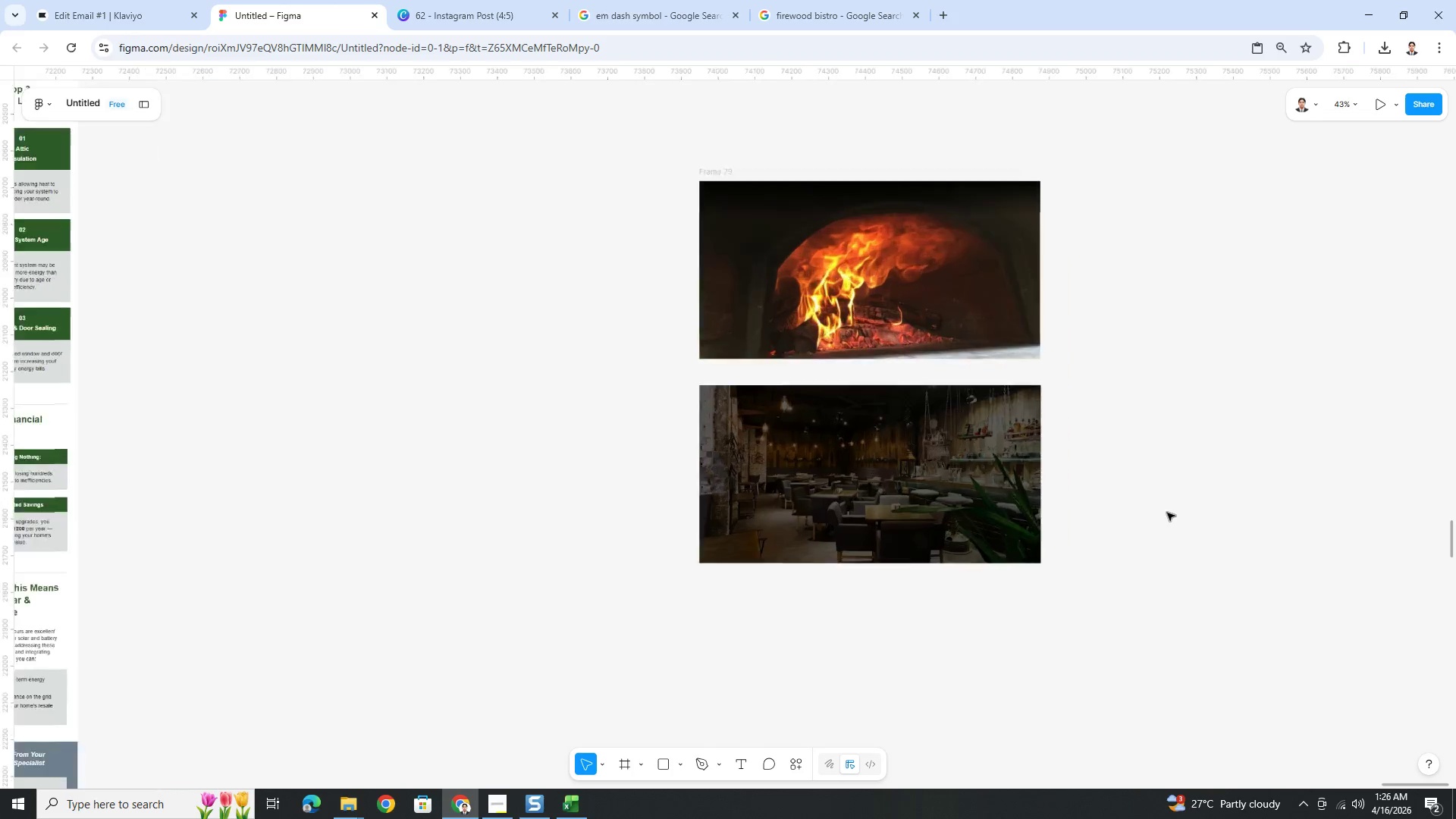 
scroll: coordinate [808, 522], scroll_direction: down, amount: 6.0
 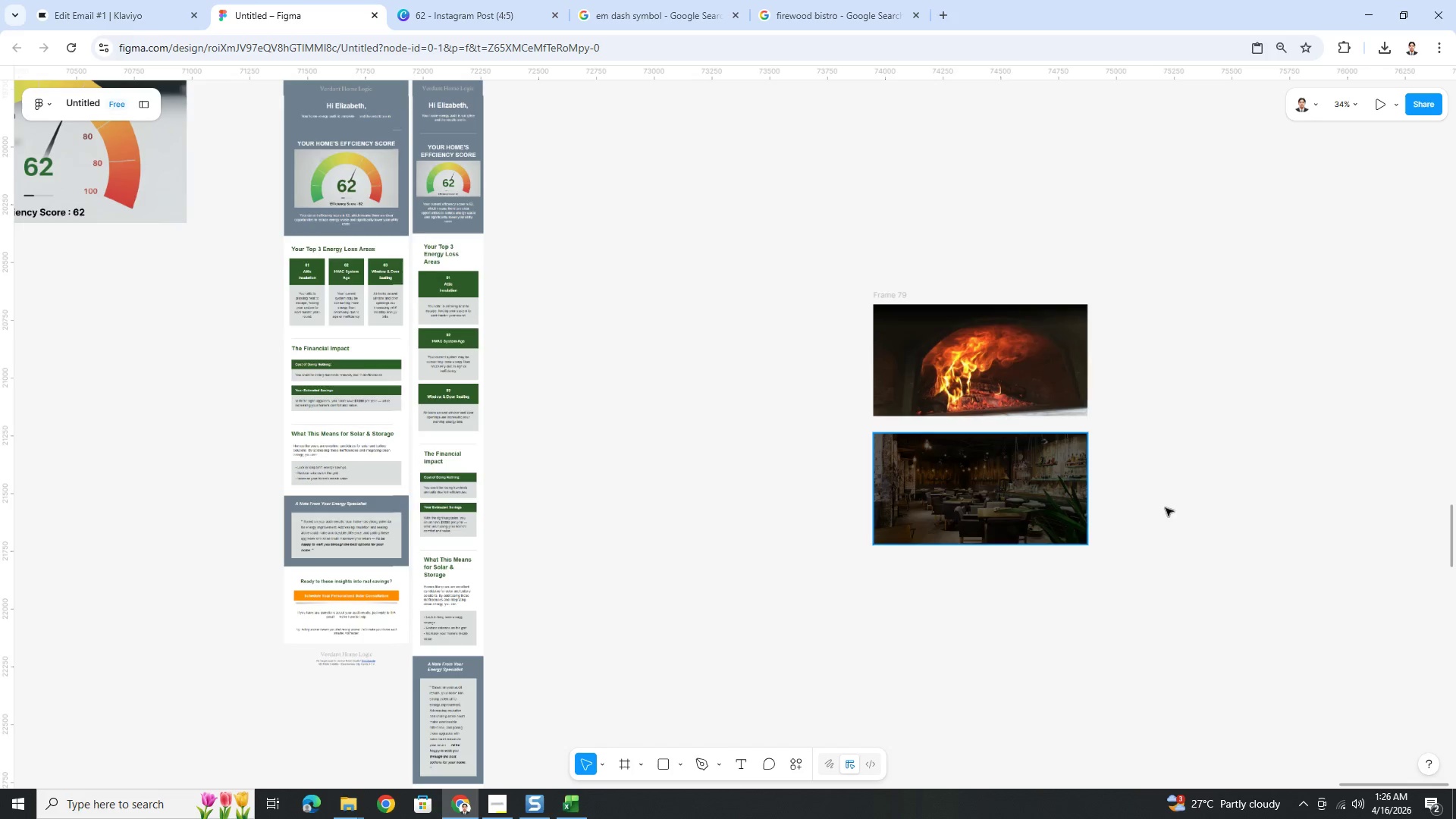 
left_click([1168, 512])
 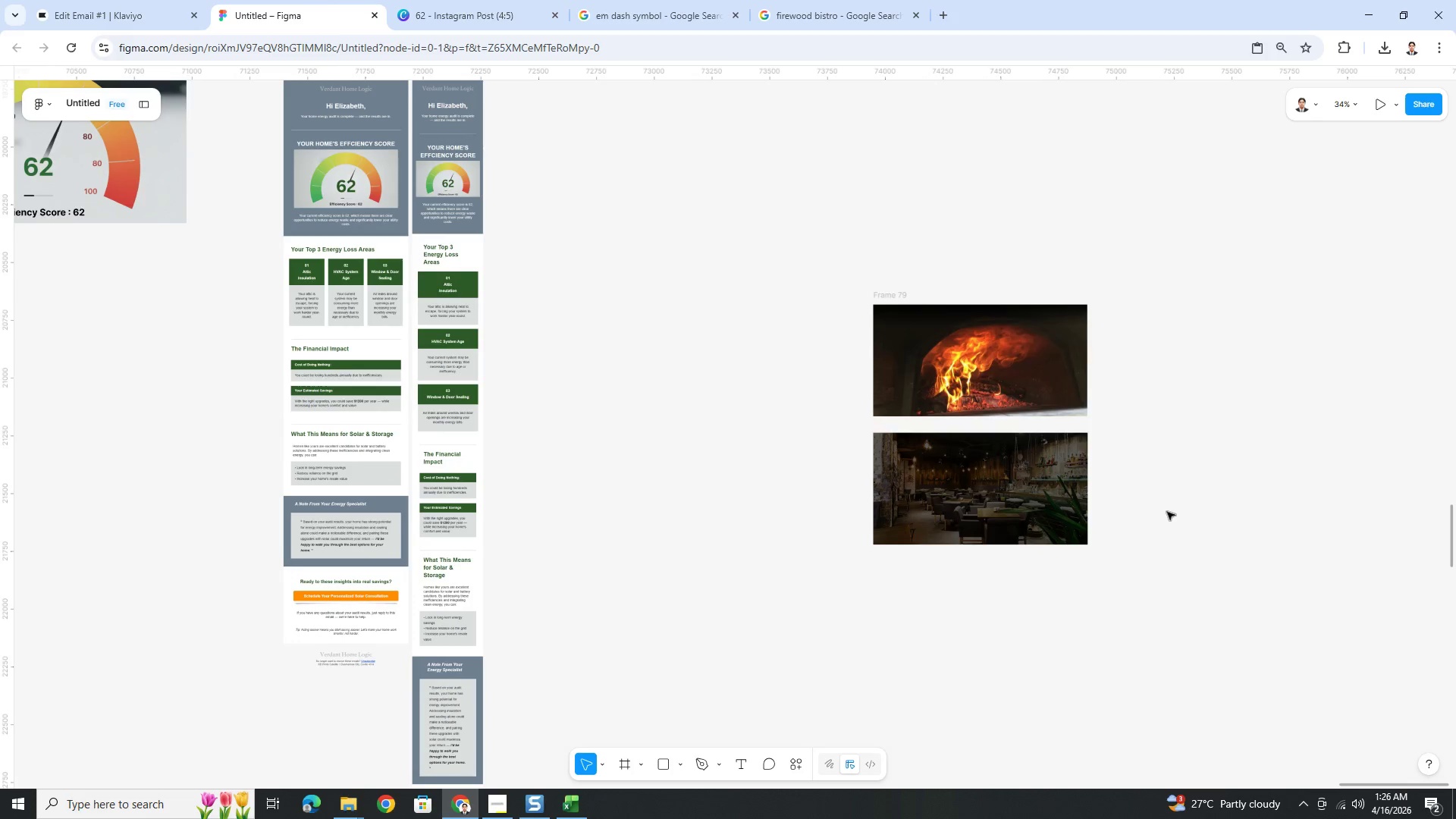 
hold_key(key=ControlLeft, duration=0.33)
scroll: coordinate [1167, 513], scroll_direction: up, amount: 3.0
 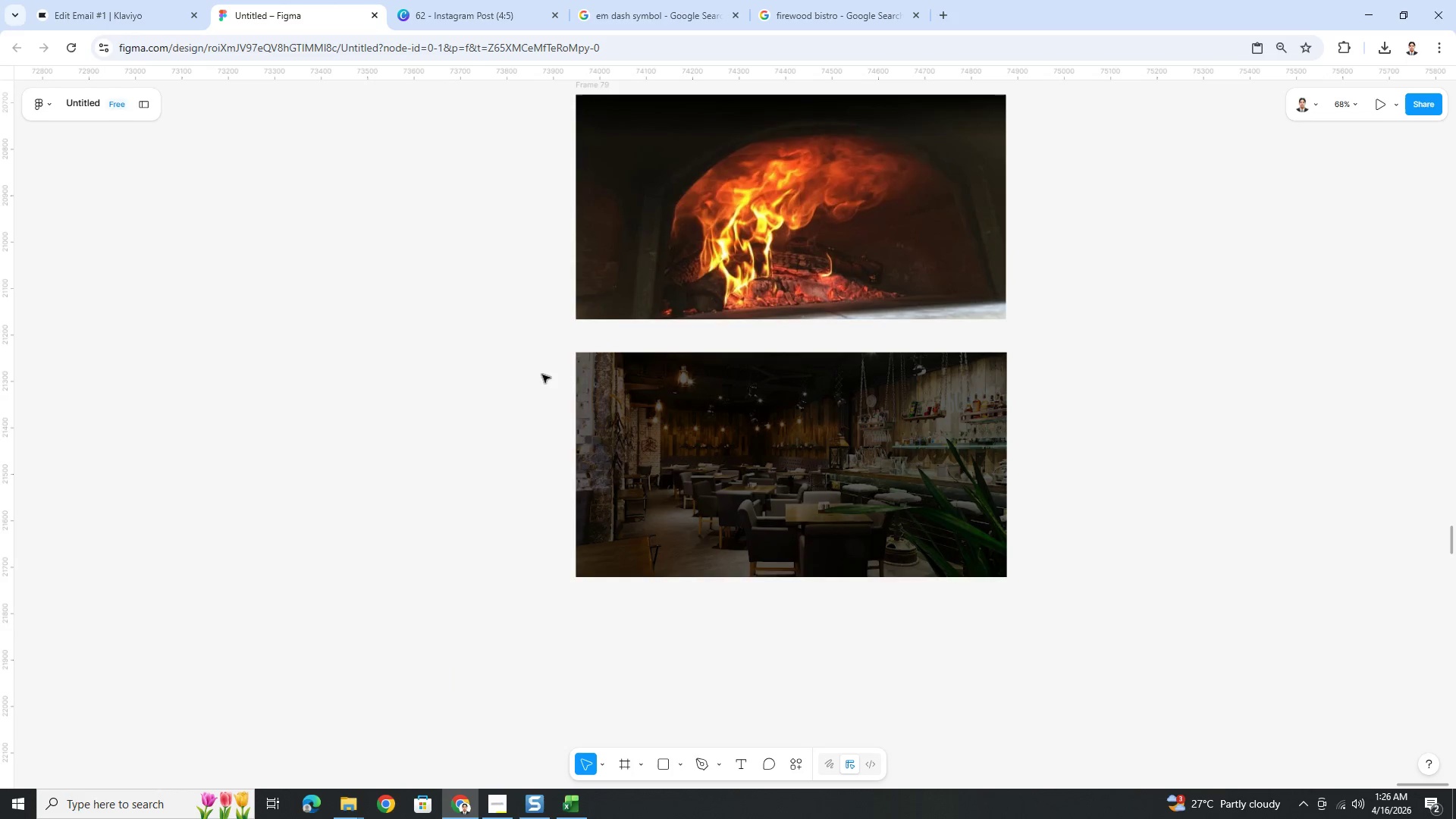 
hold_key(key=ControlLeft, duration=0.31)
hold_key(key=ControlLeft, duration=0.38)
scroll: coordinate [654, 428], scroll_direction: down, amount: 1.0
 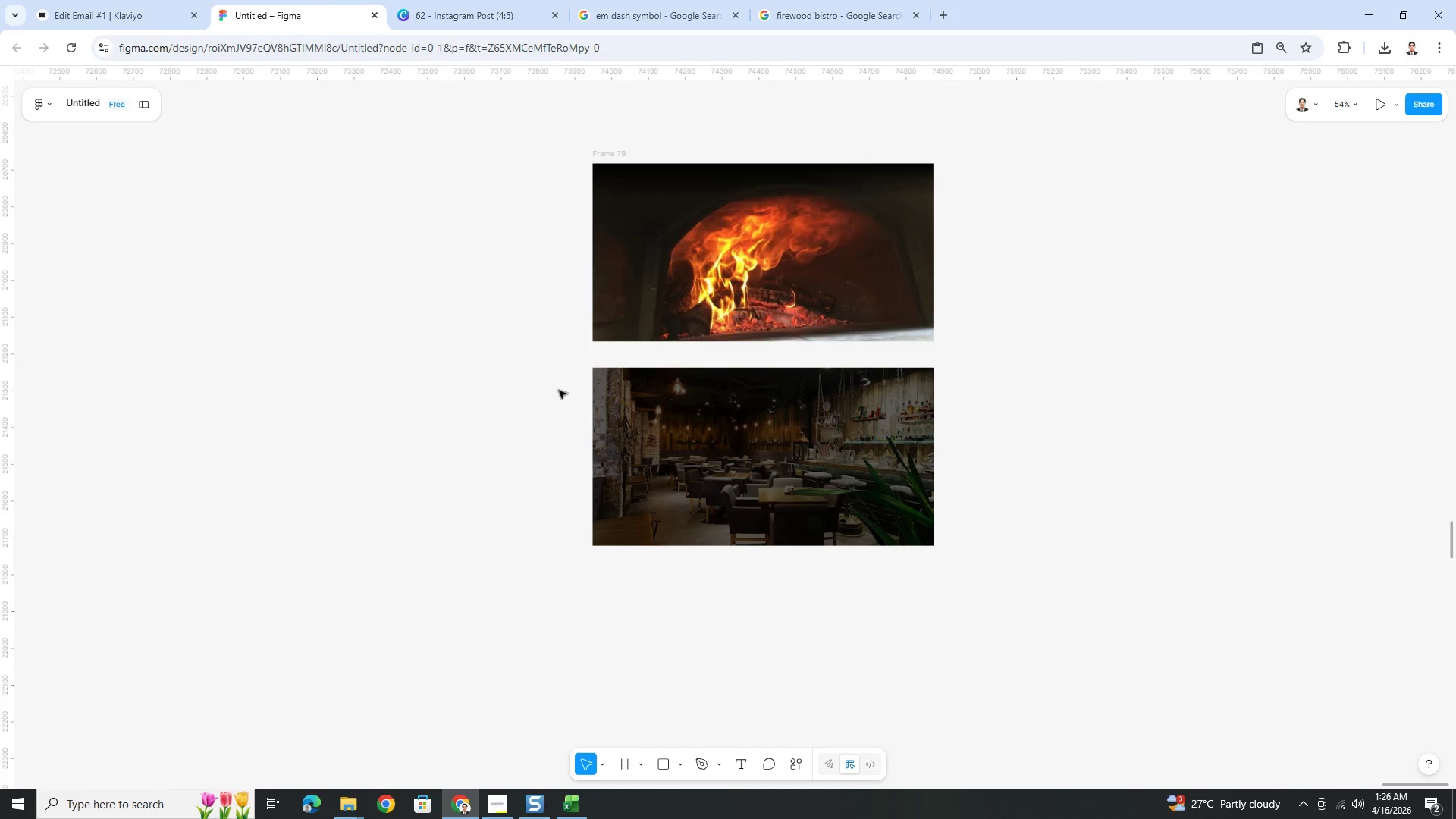 
left_click([559, 391])
 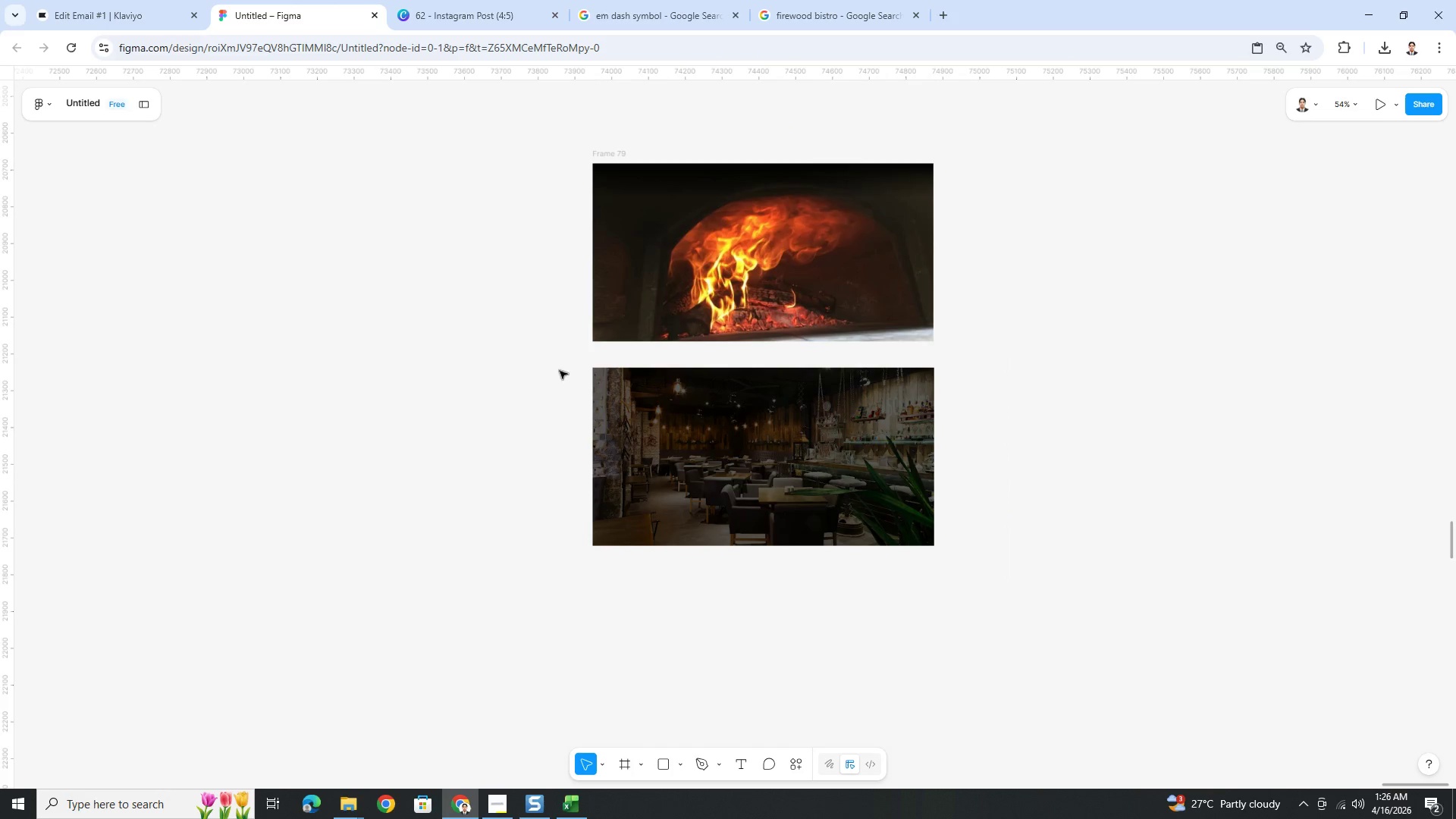 
left_click_drag(start_coordinate=[561, 361], to_coordinate=[954, 605])
 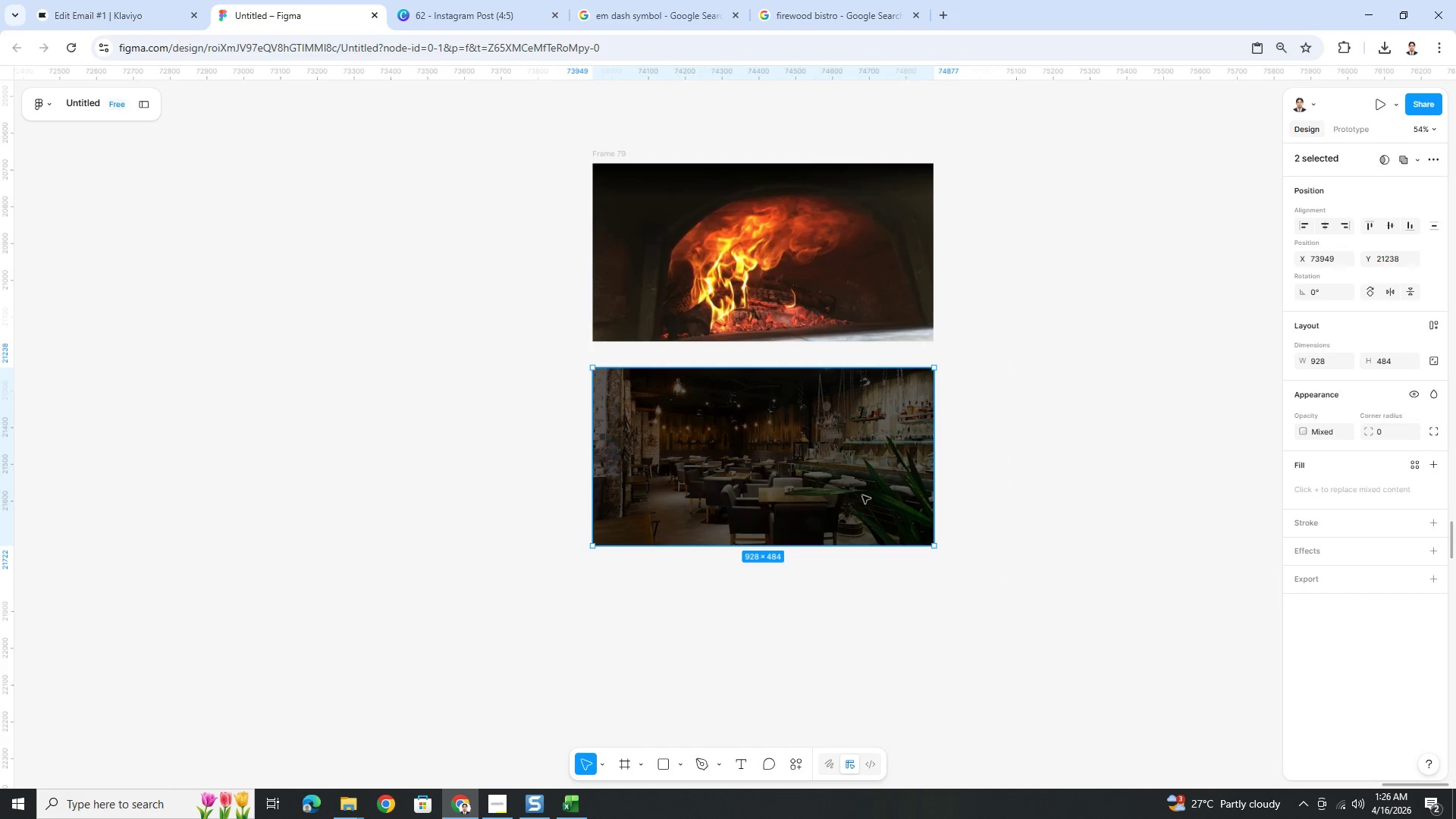 
right_click([862, 495])
 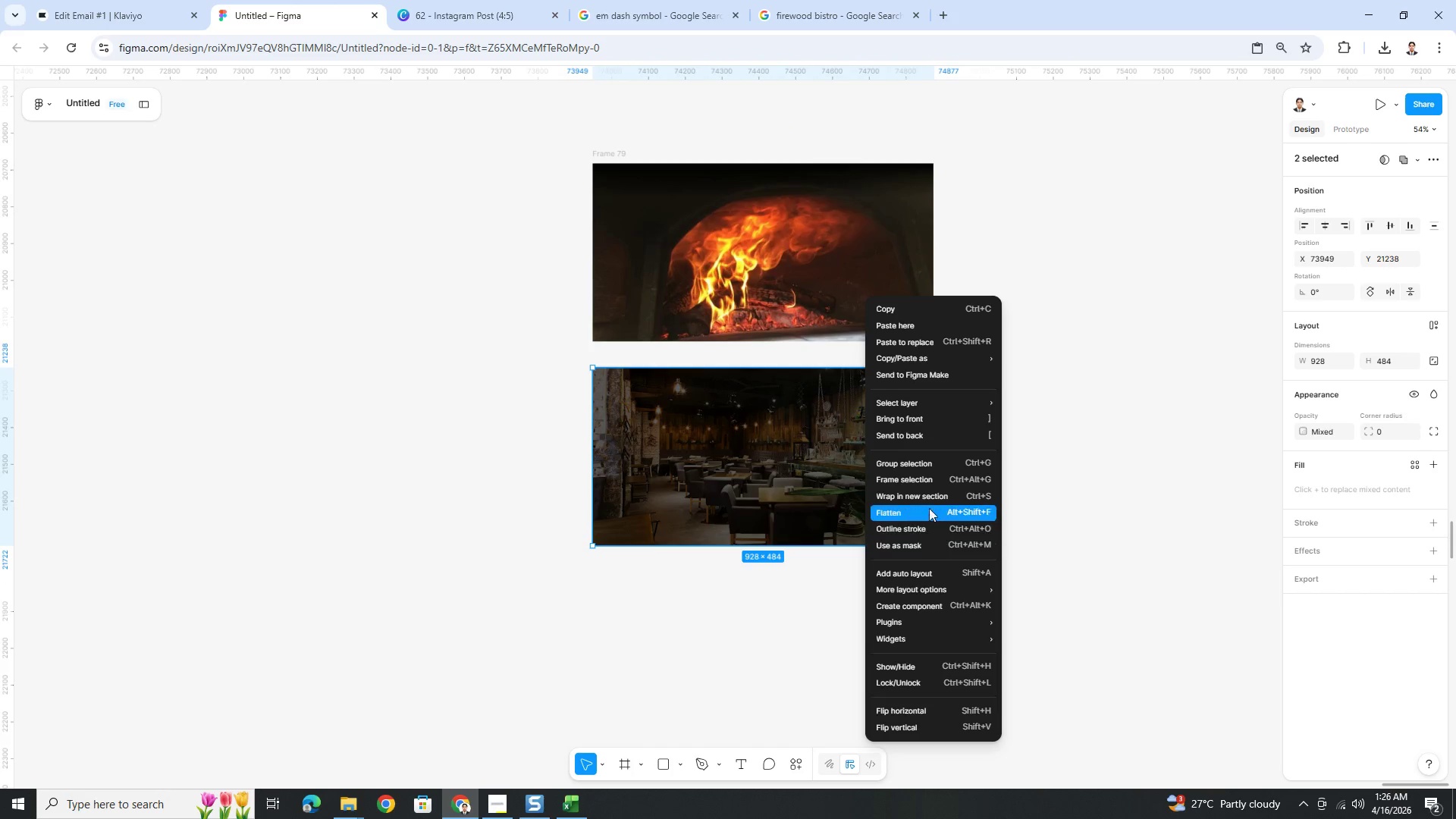 
left_click([922, 484])
 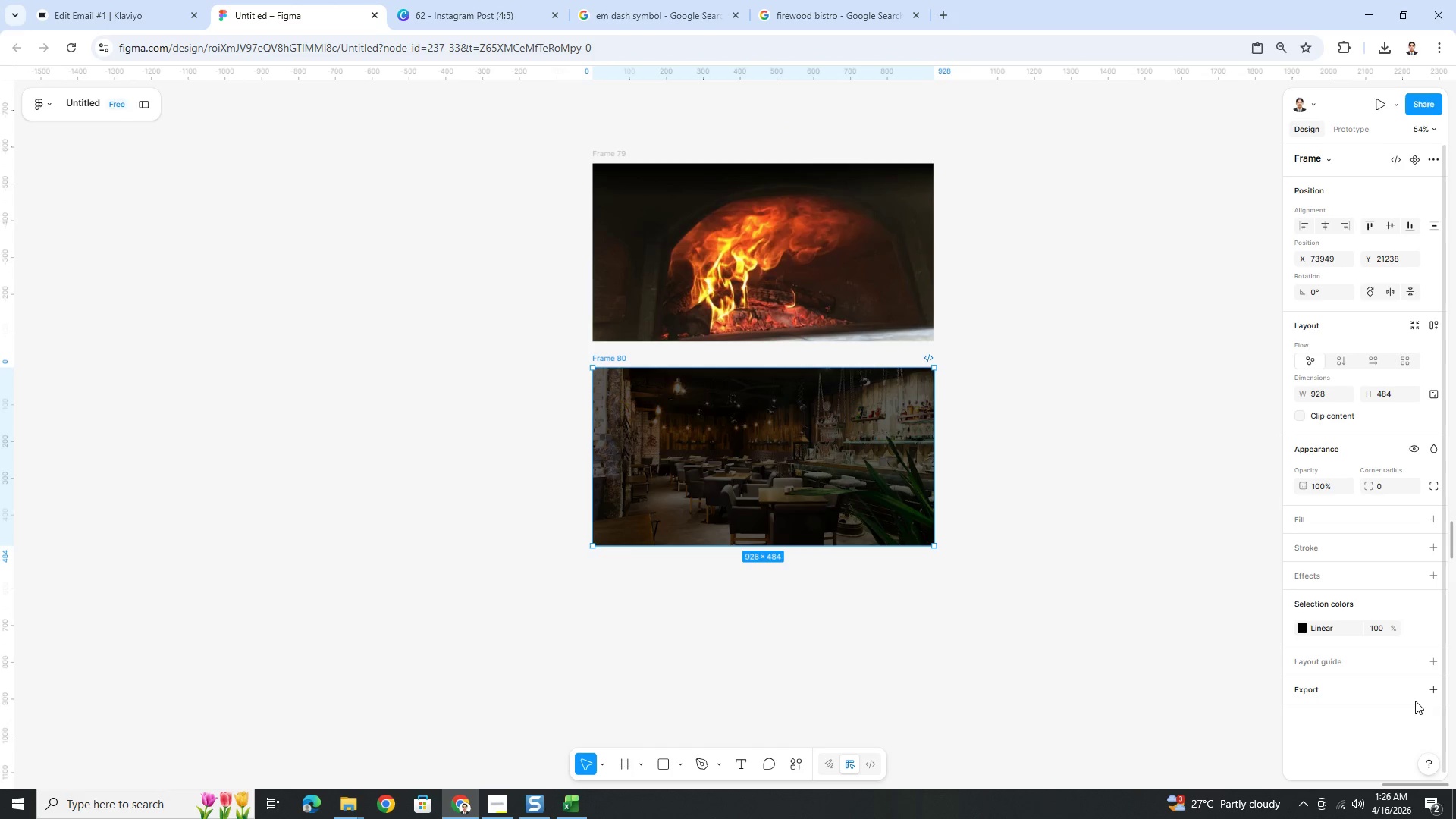 
left_click([1434, 692])
 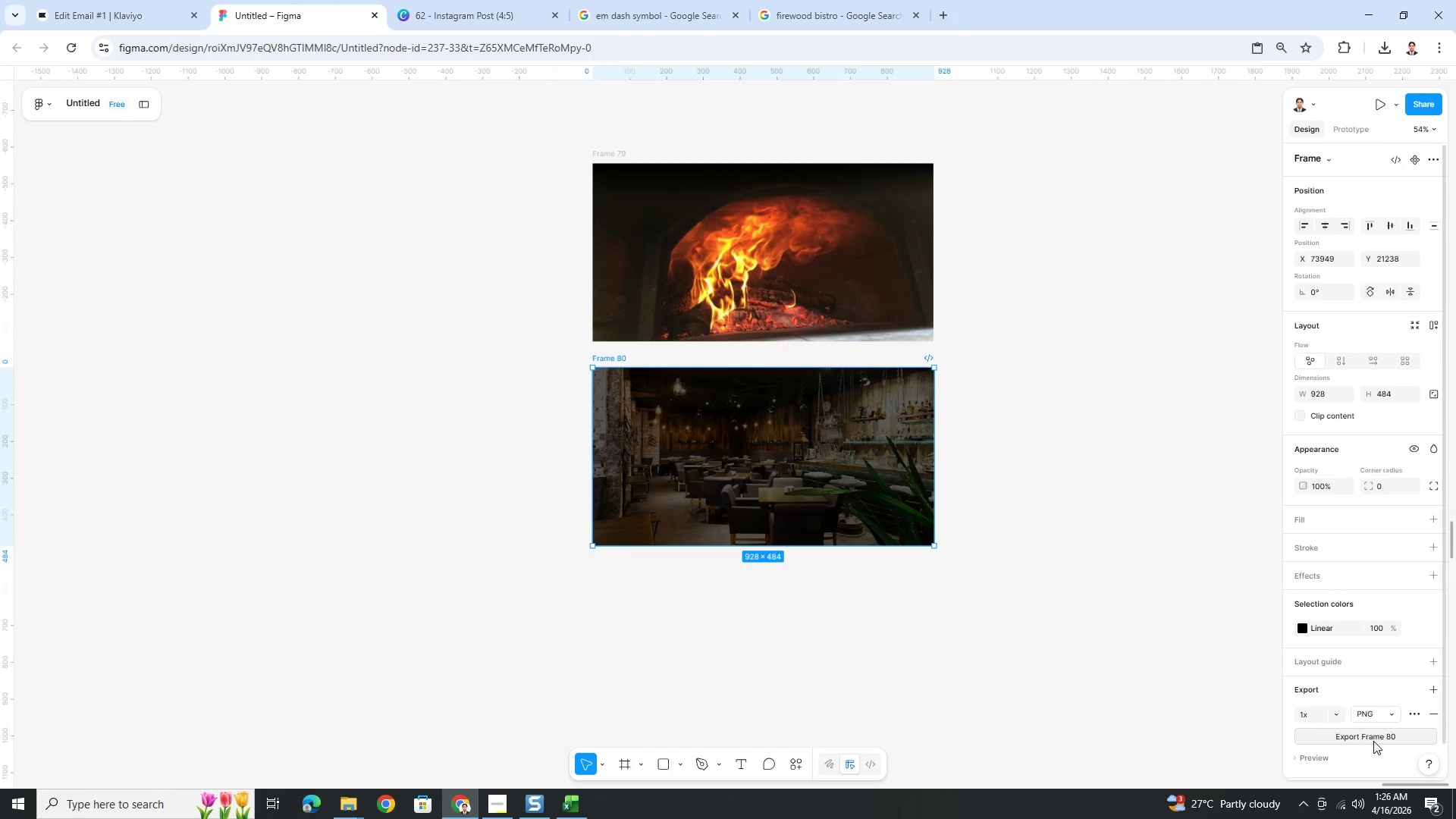 
left_click([1373, 741])
 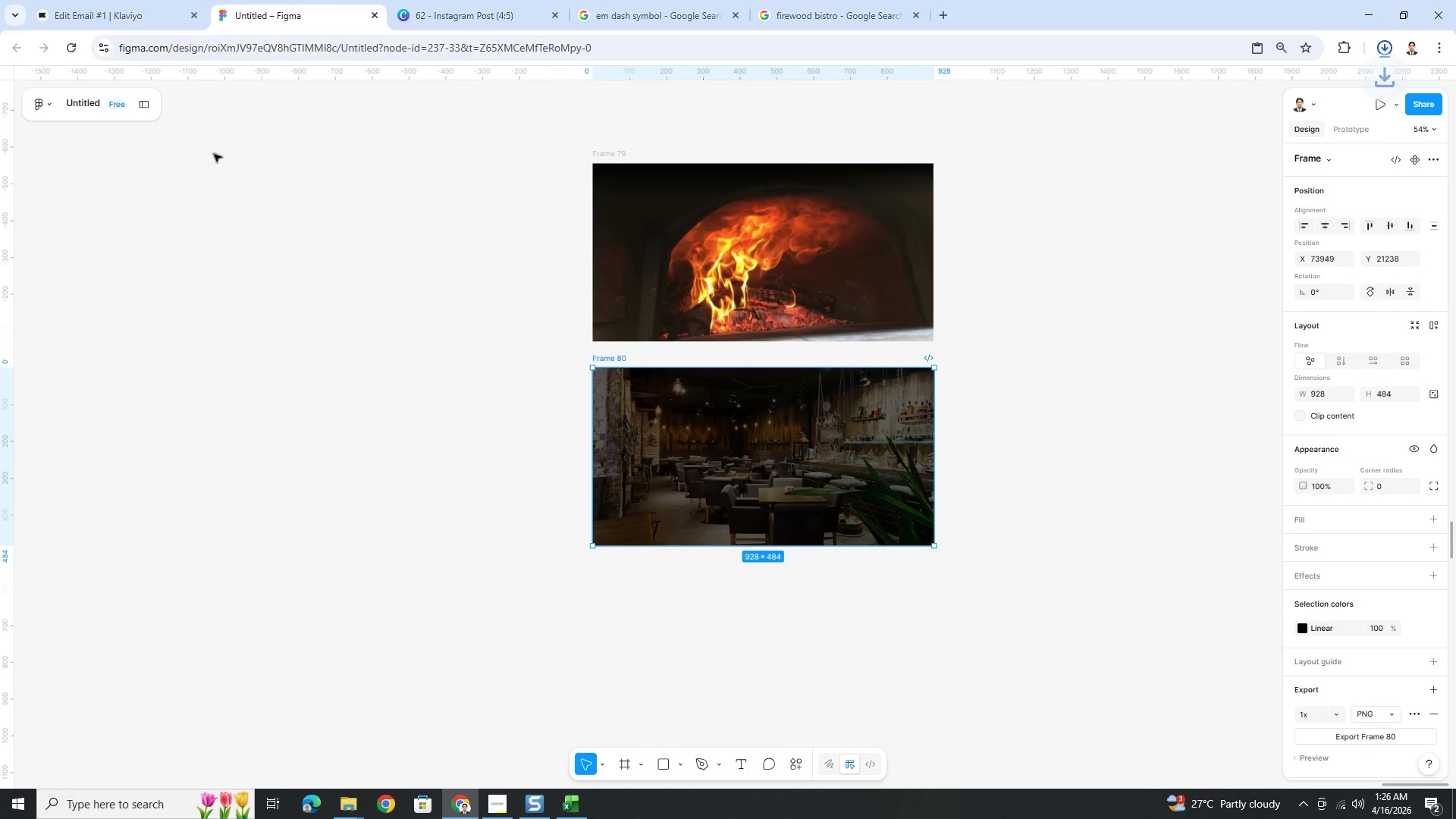 
left_click([154, 16])
 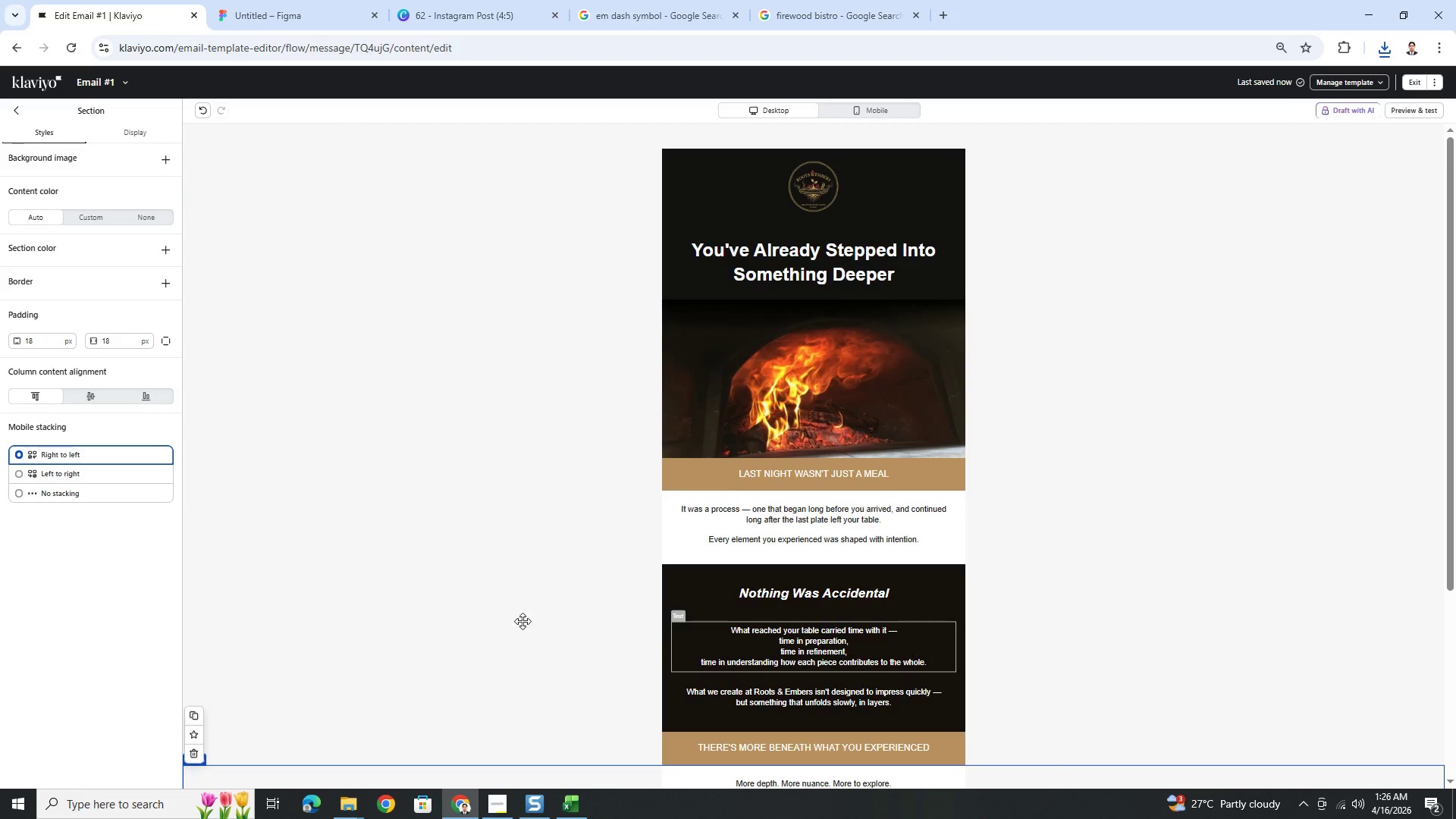 
left_click([522, 620])
 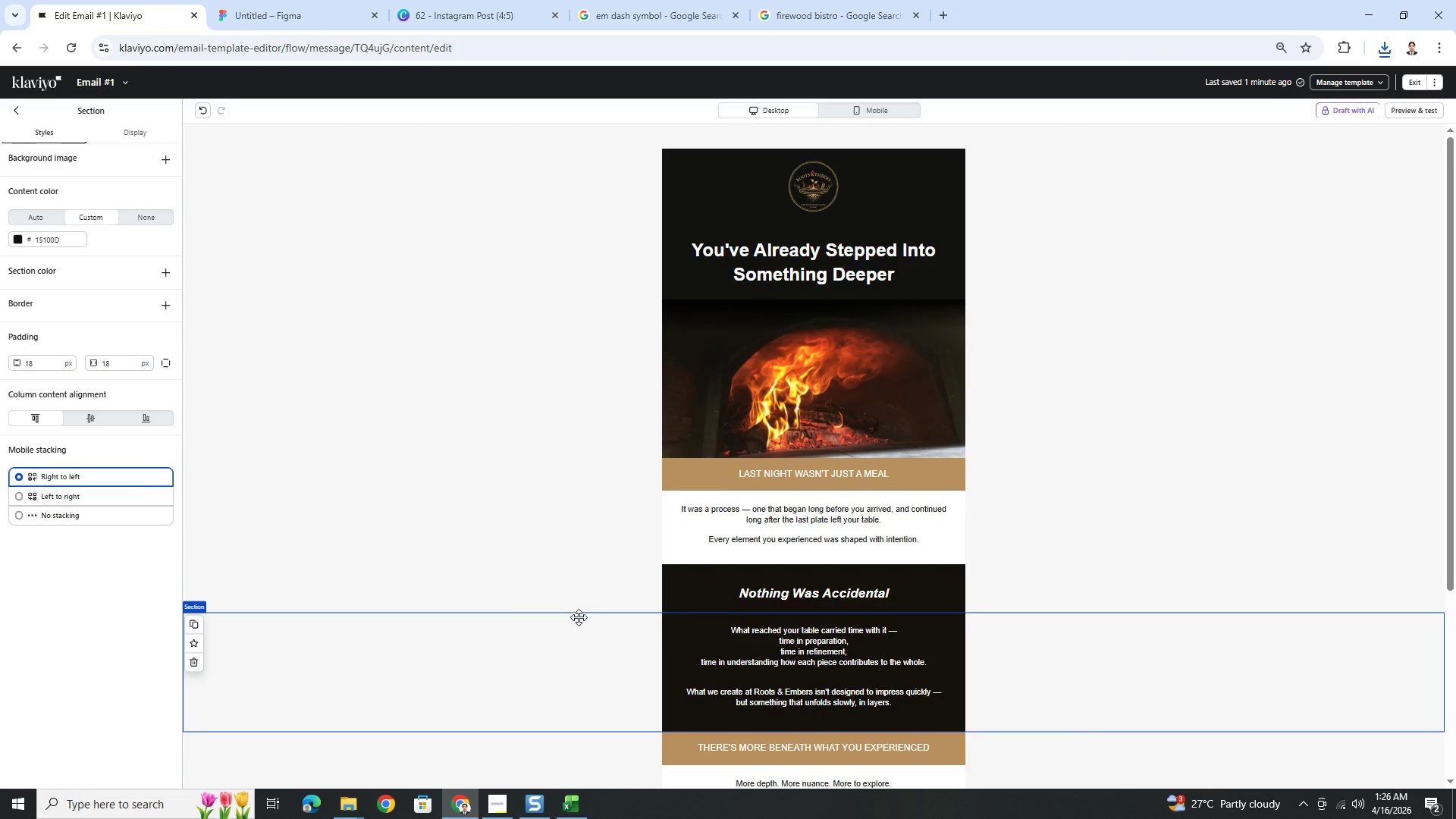 
scroll: coordinate [576, 636], scroll_direction: down, amount: 1.0
 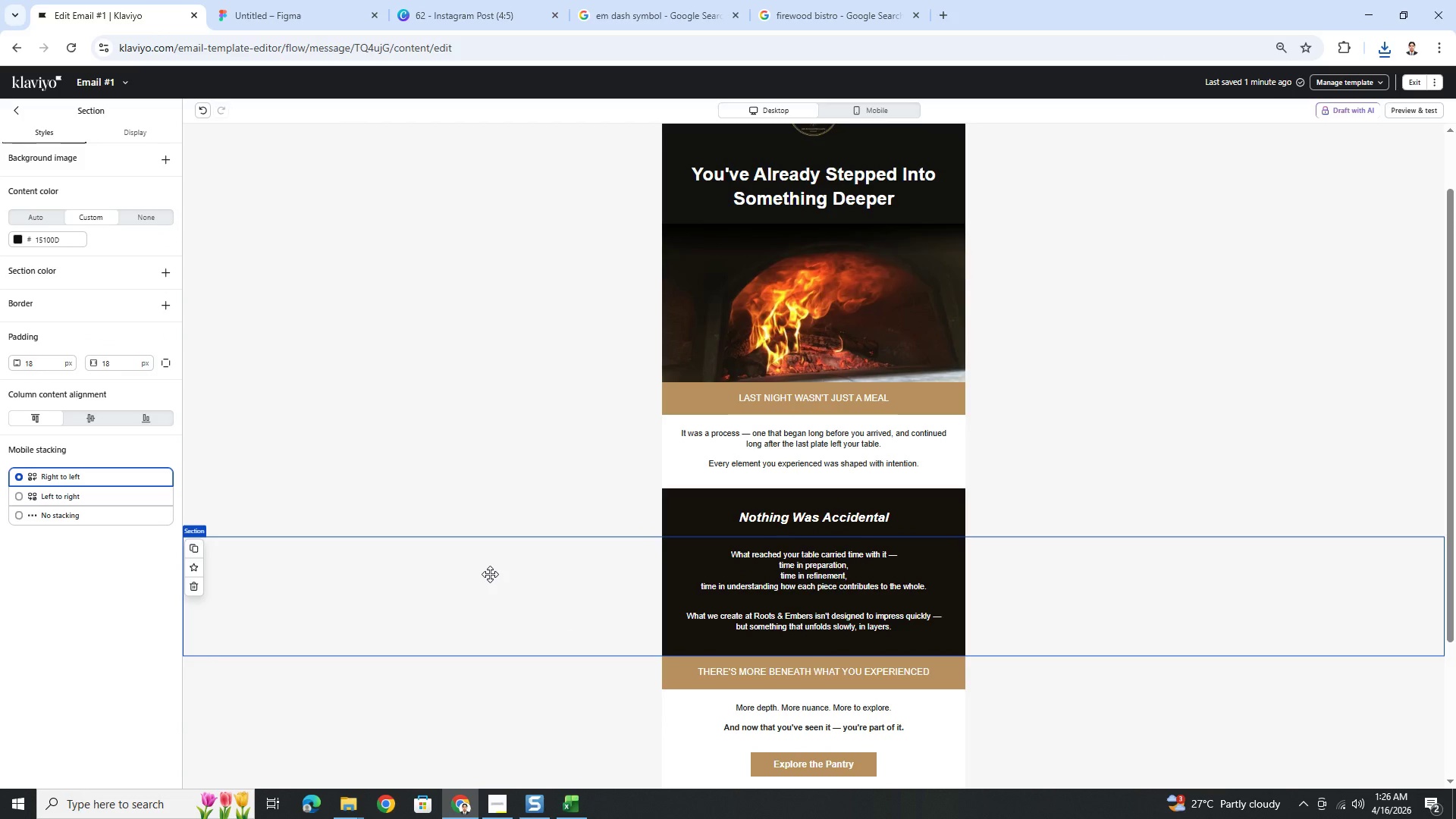 
left_click([490, 574])
 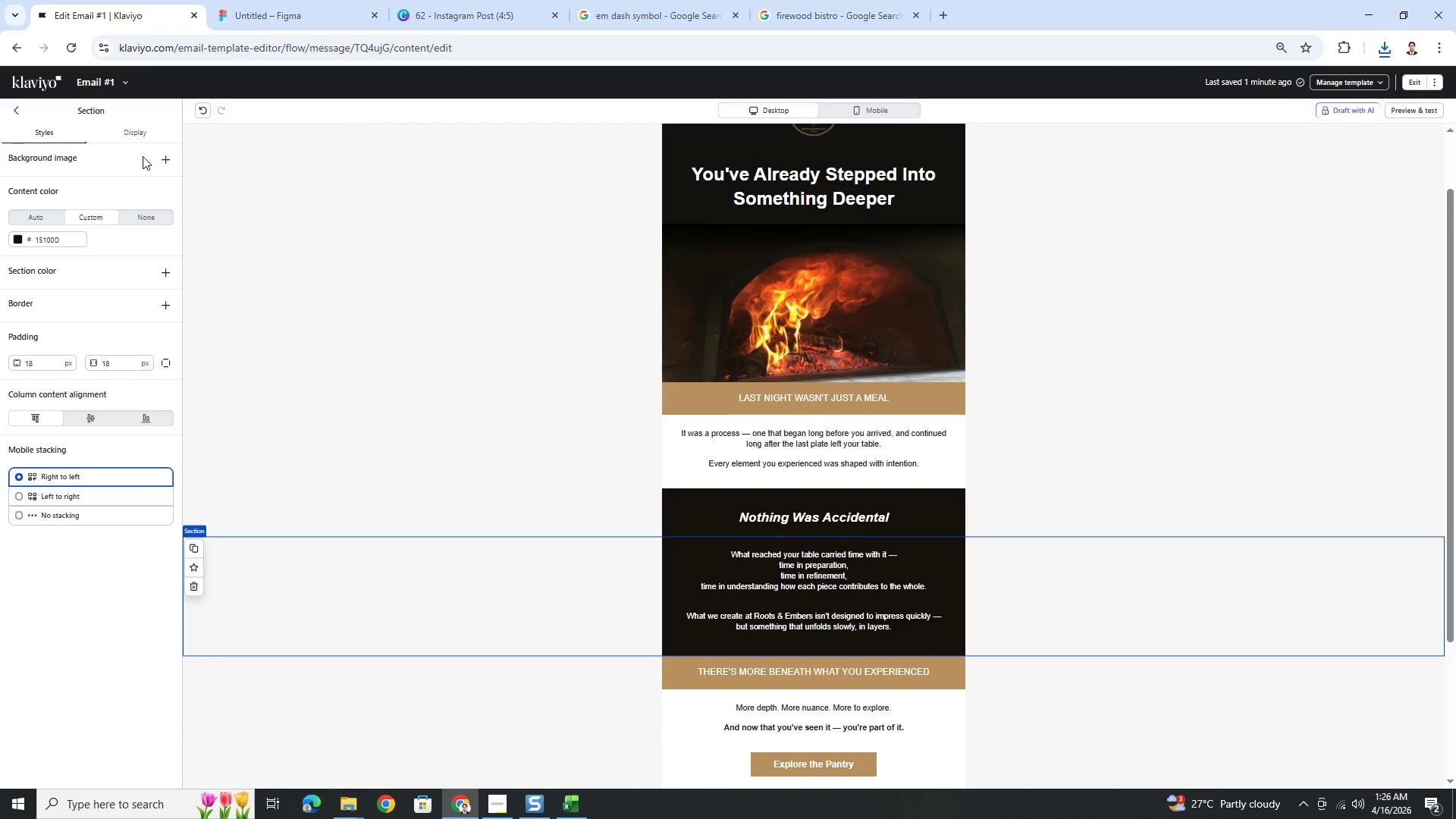 
left_click([170, 158])
 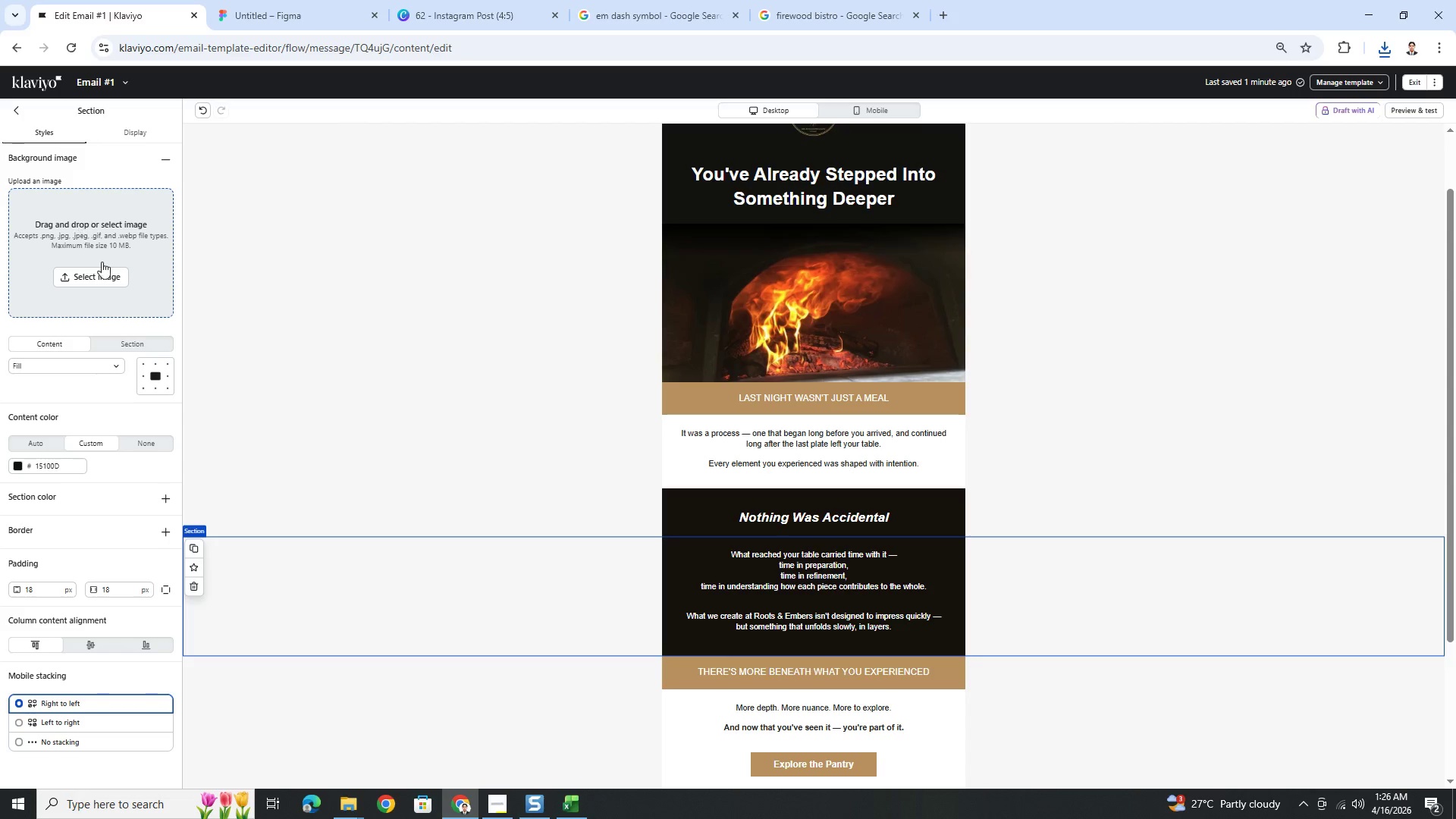 
left_click([107, 272])
 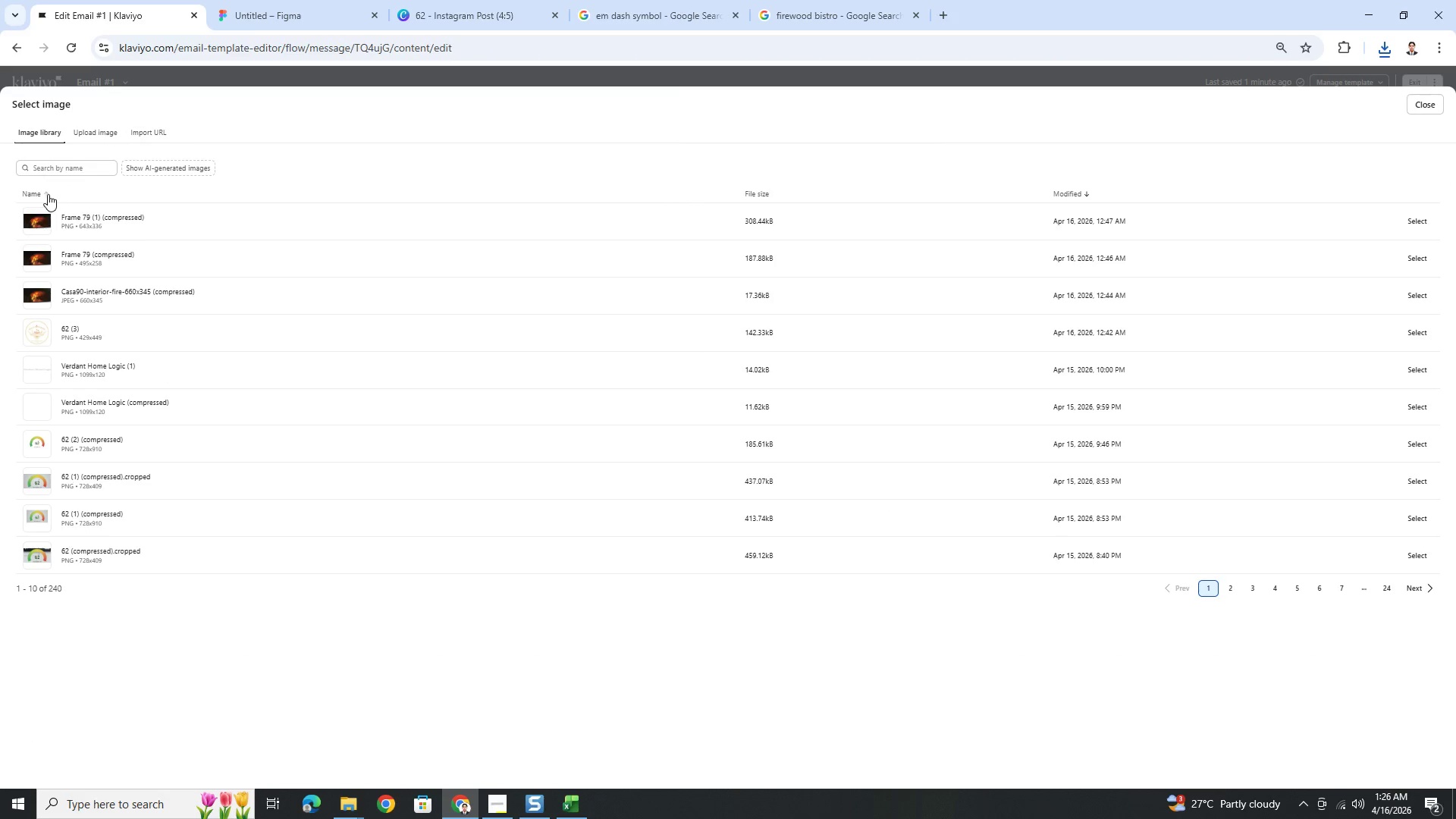 
left_click([102, 130])
 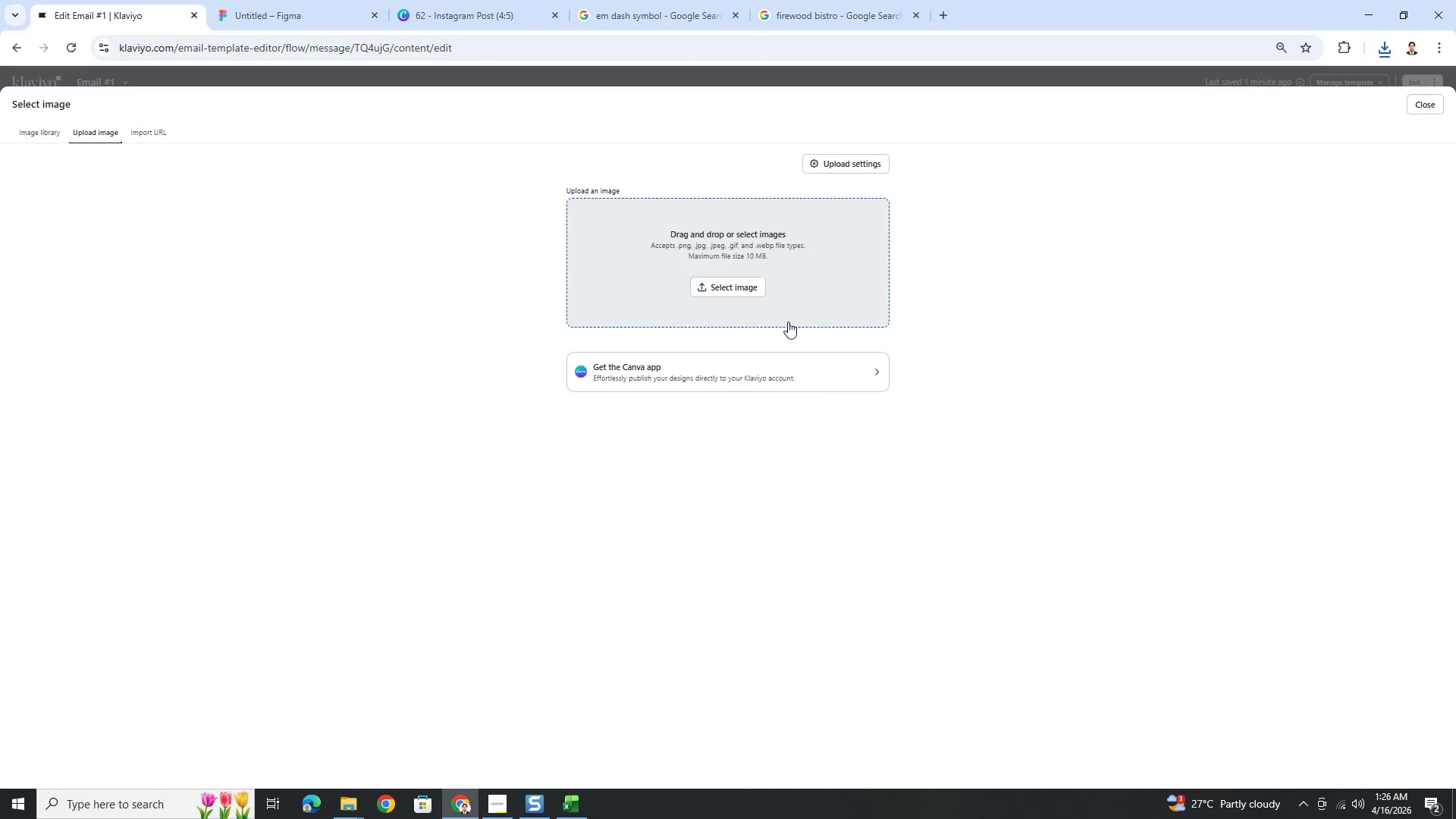 
left_click([754, 293])
 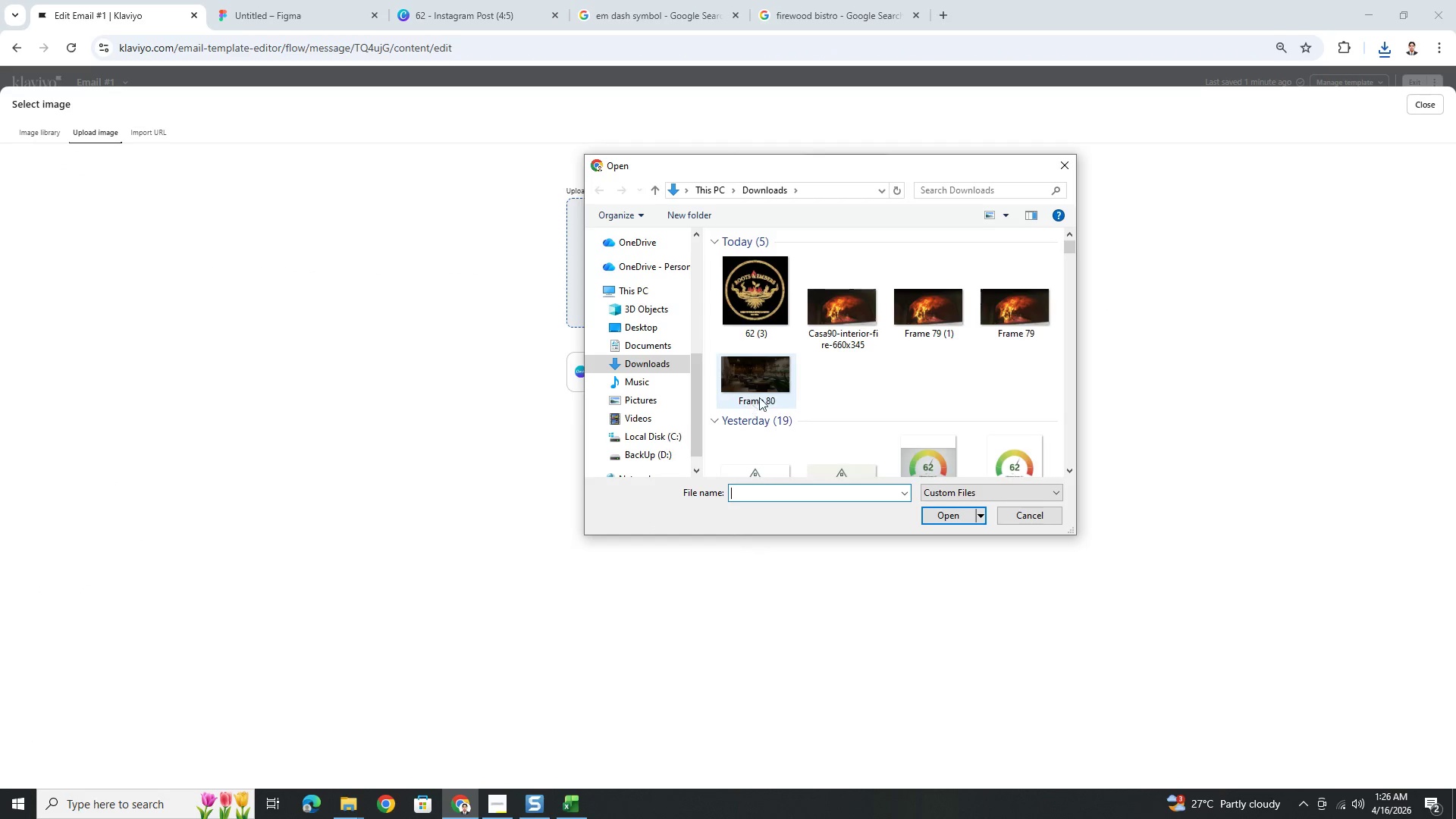 
double_click([764, 275])
 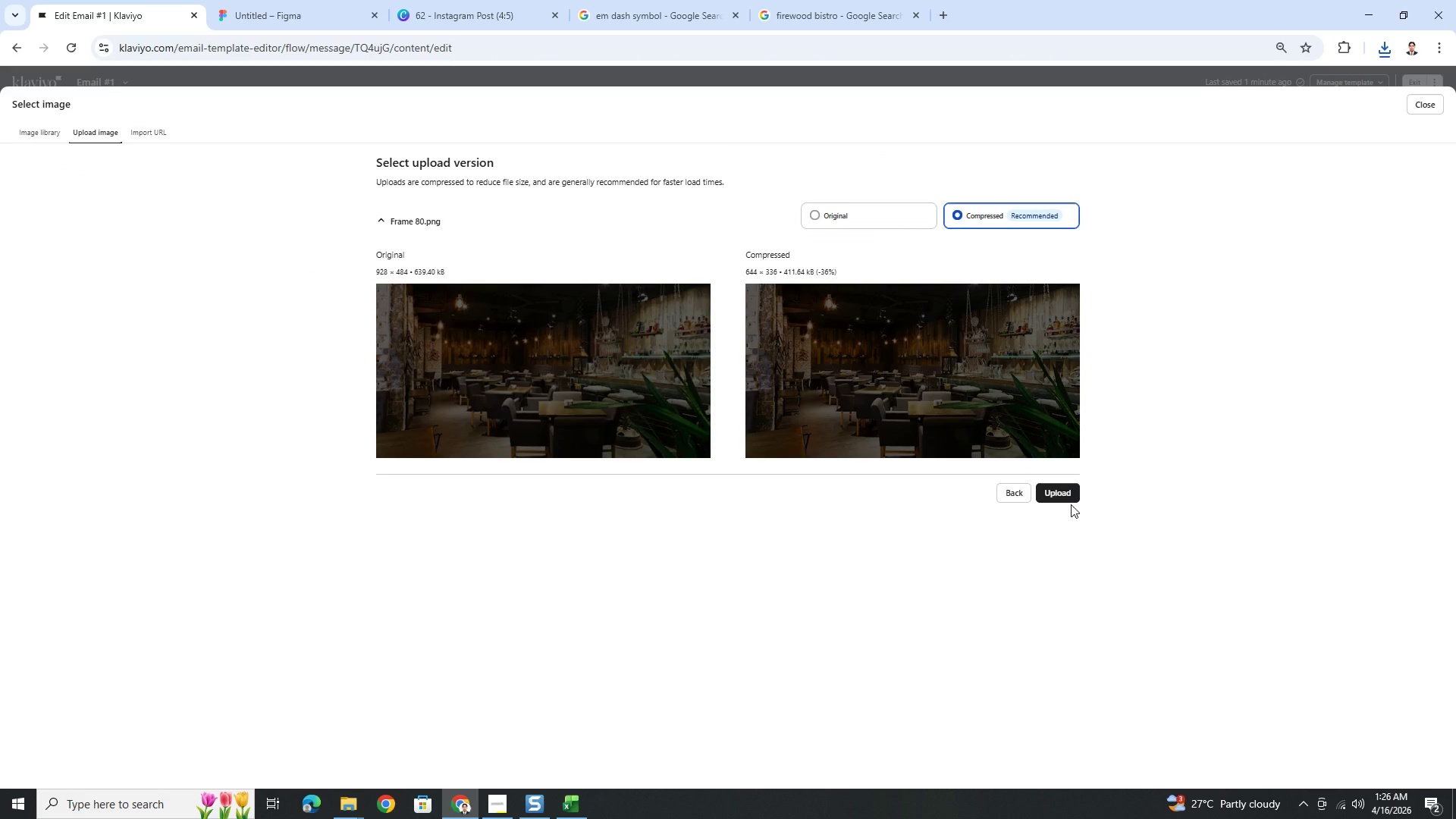 
left_click([1067, 496])
 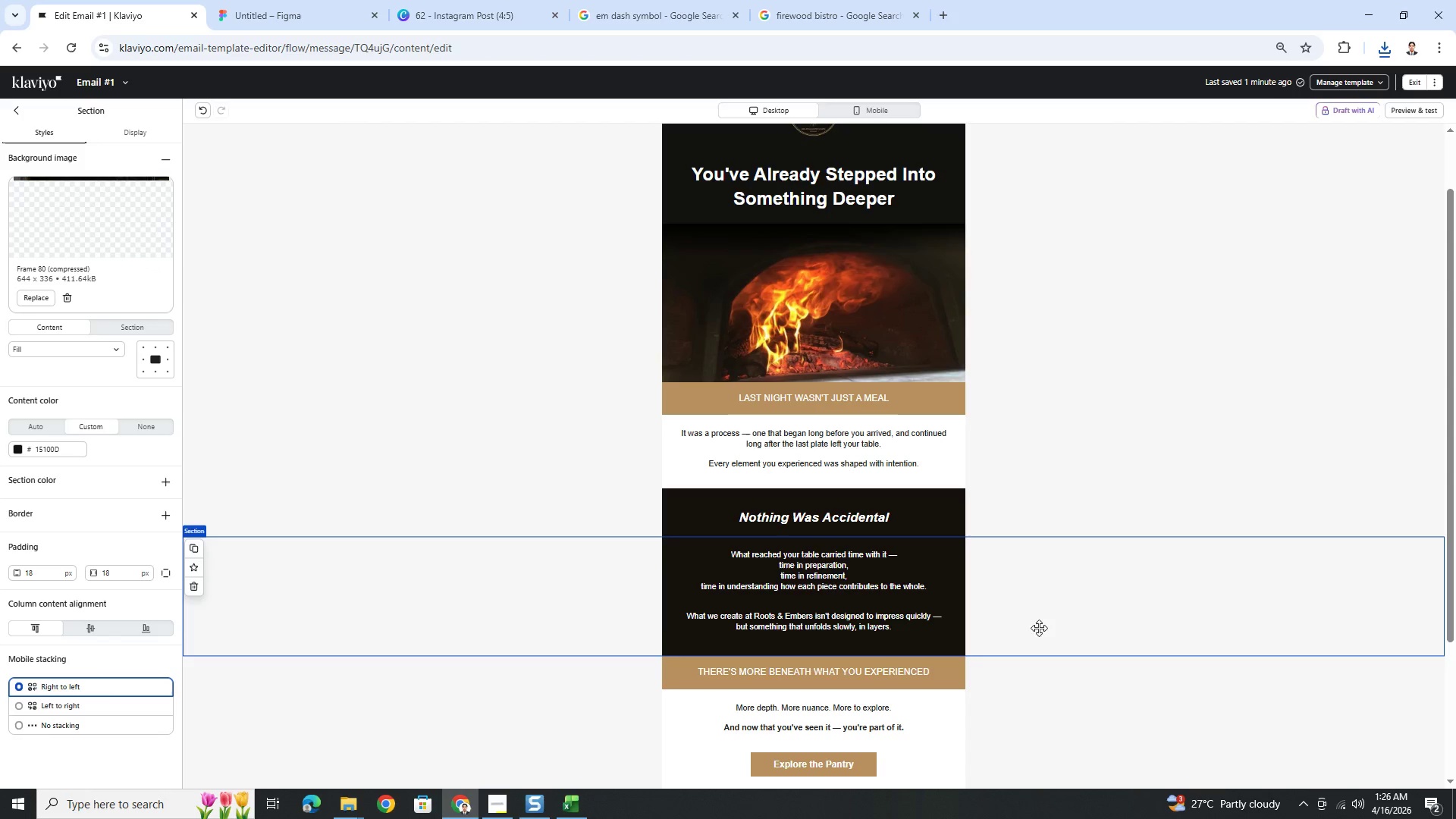 
wait(5.44)
 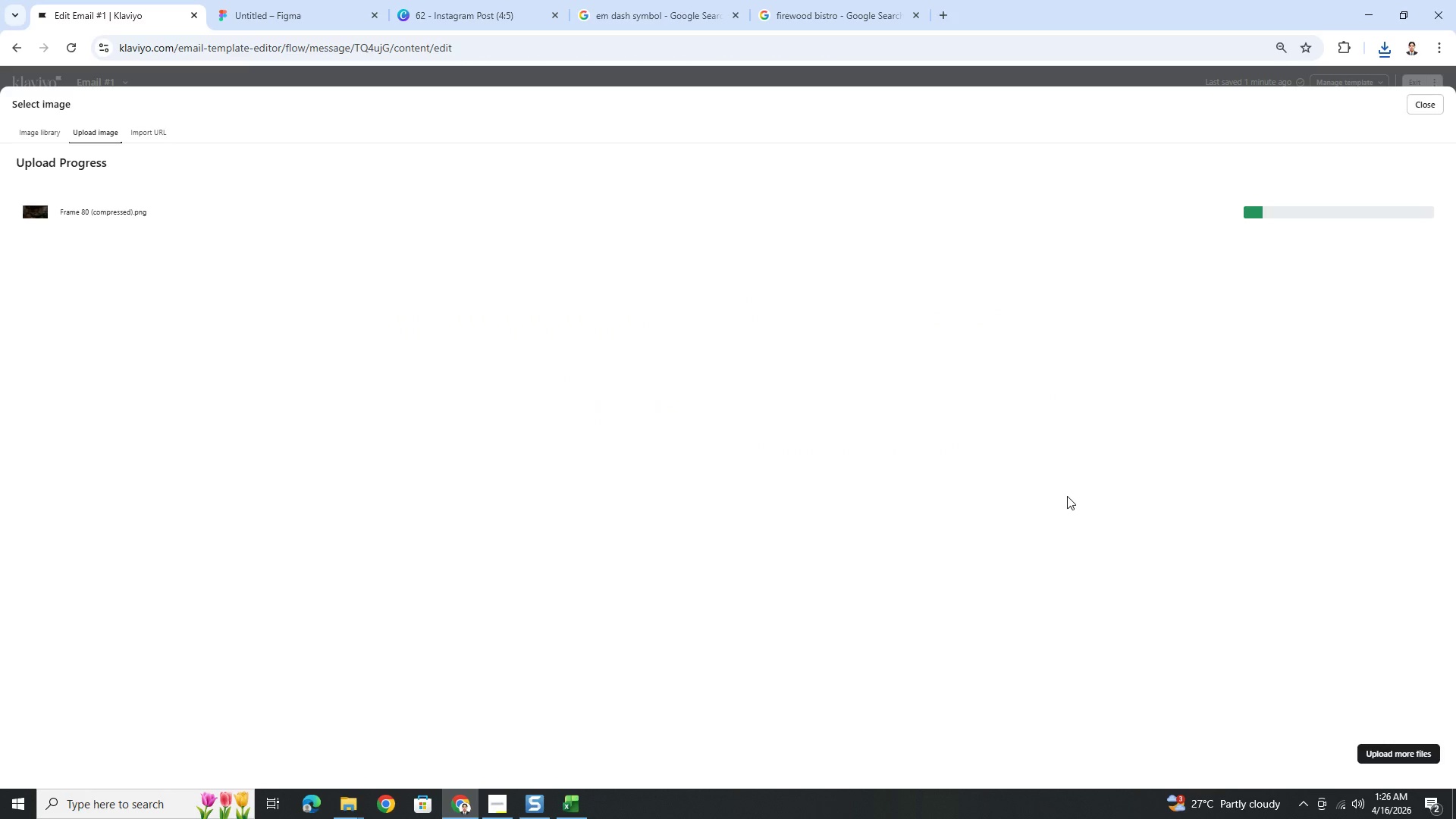 
scroll: coordinate [1069, 725], scroll_direction: down, amount: 3.0
 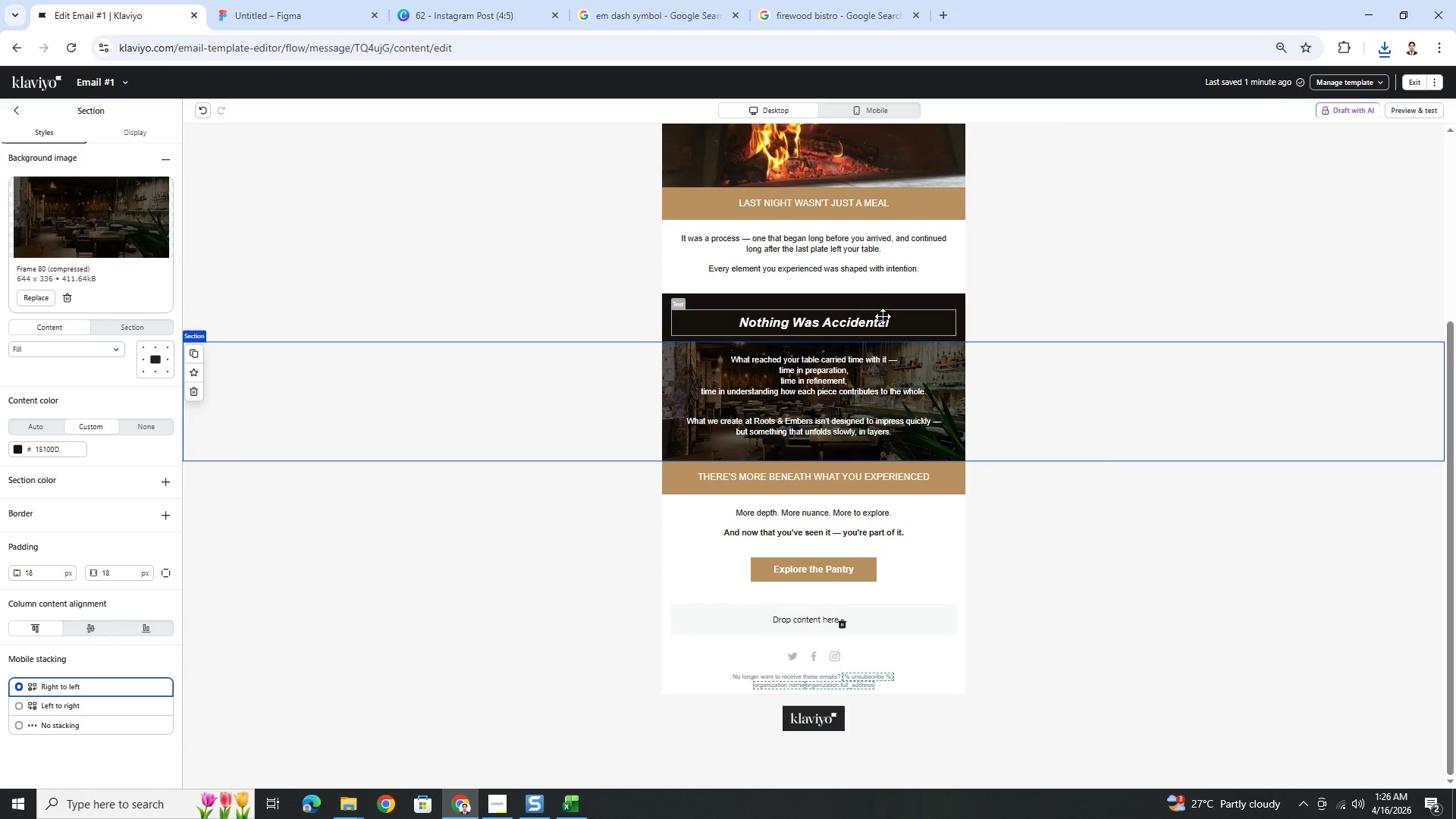 
left_click_drag(start_coordinate=[884, 319], to_coordinate=[883, 363])
 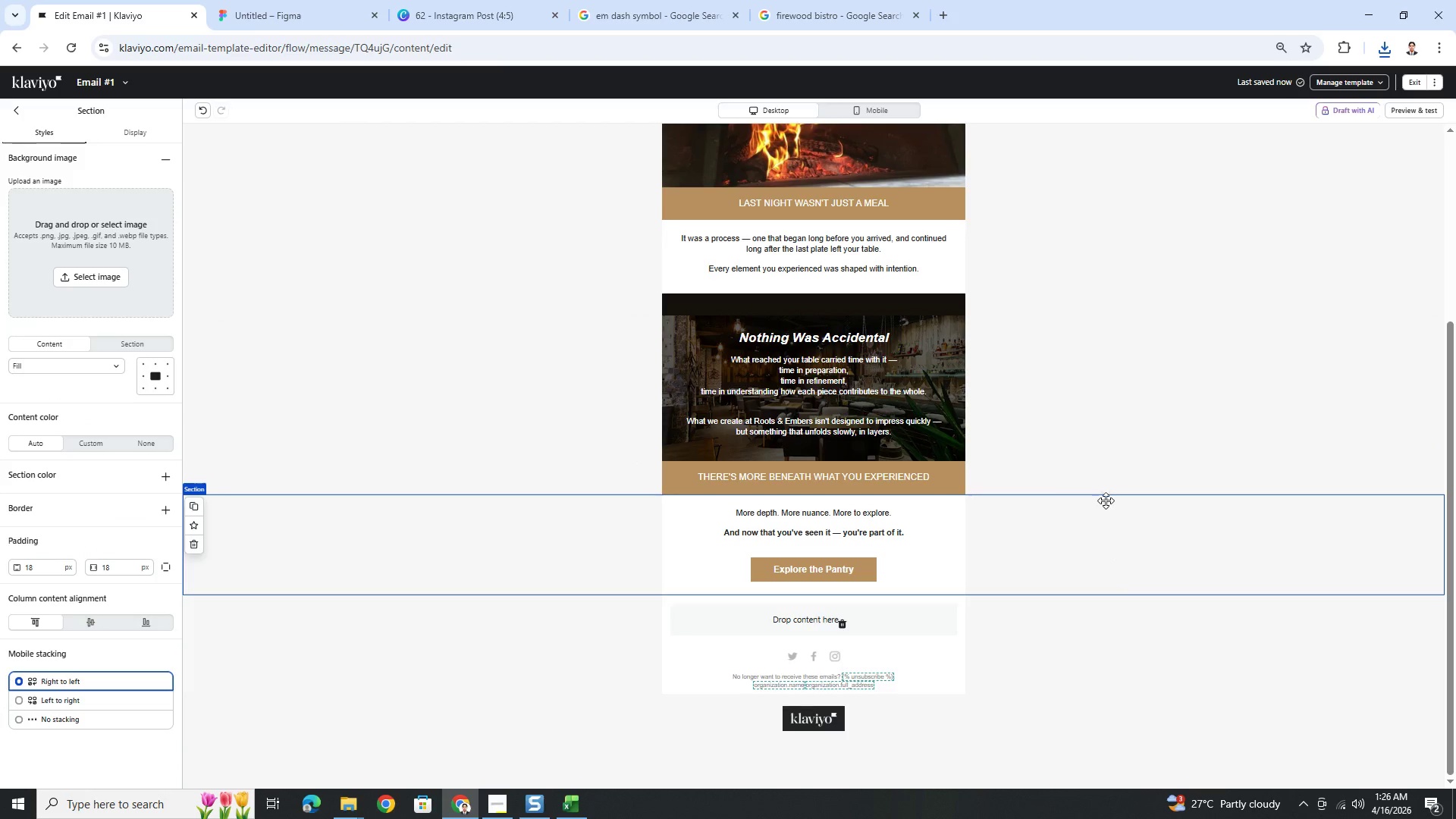 
wait(6.76)
 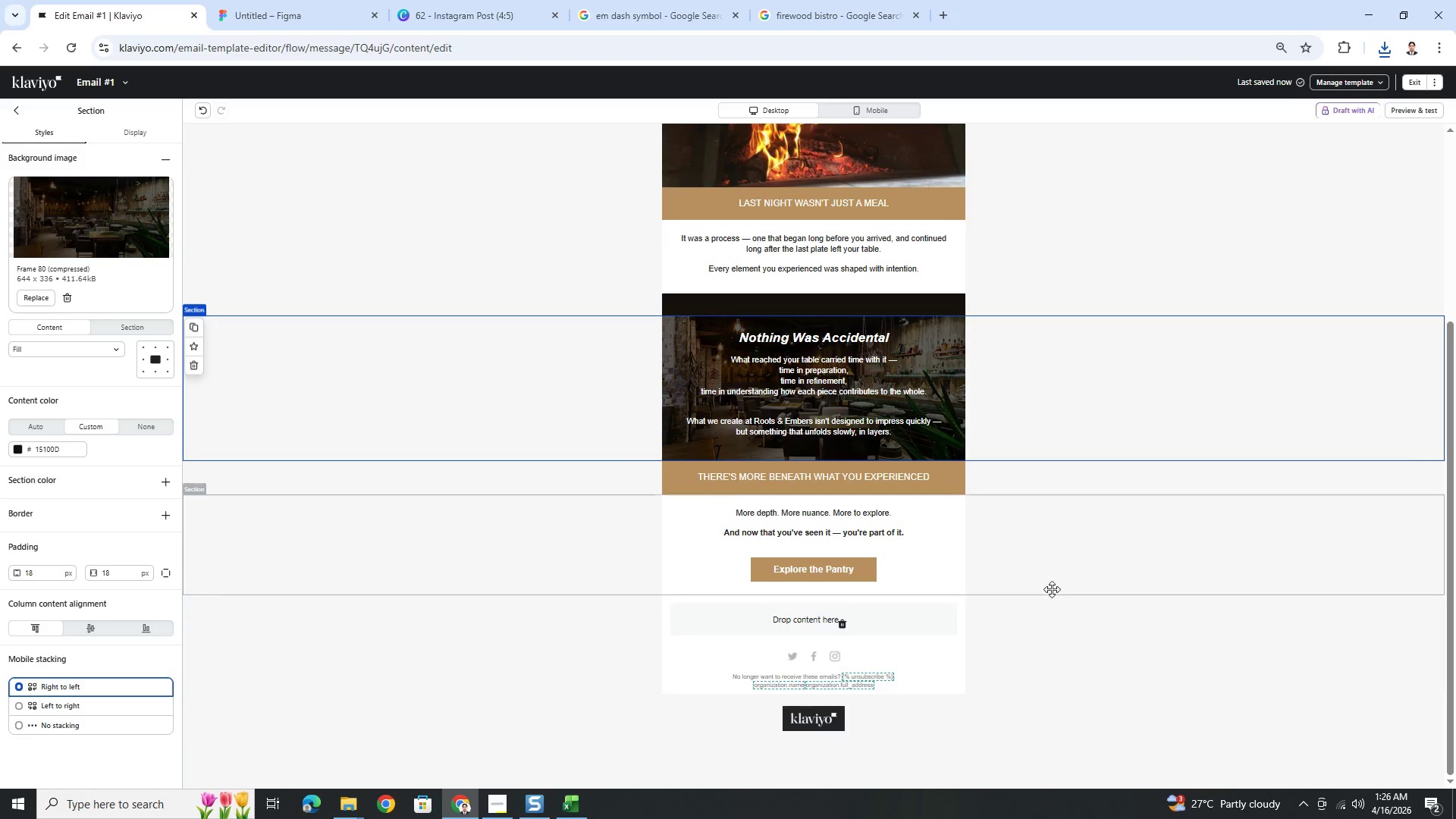 
hold_key(key=ControlLeft, duration=0.42)
scroll: coordinate [1077, 453], scroll_direction: up, amount: 3.0
 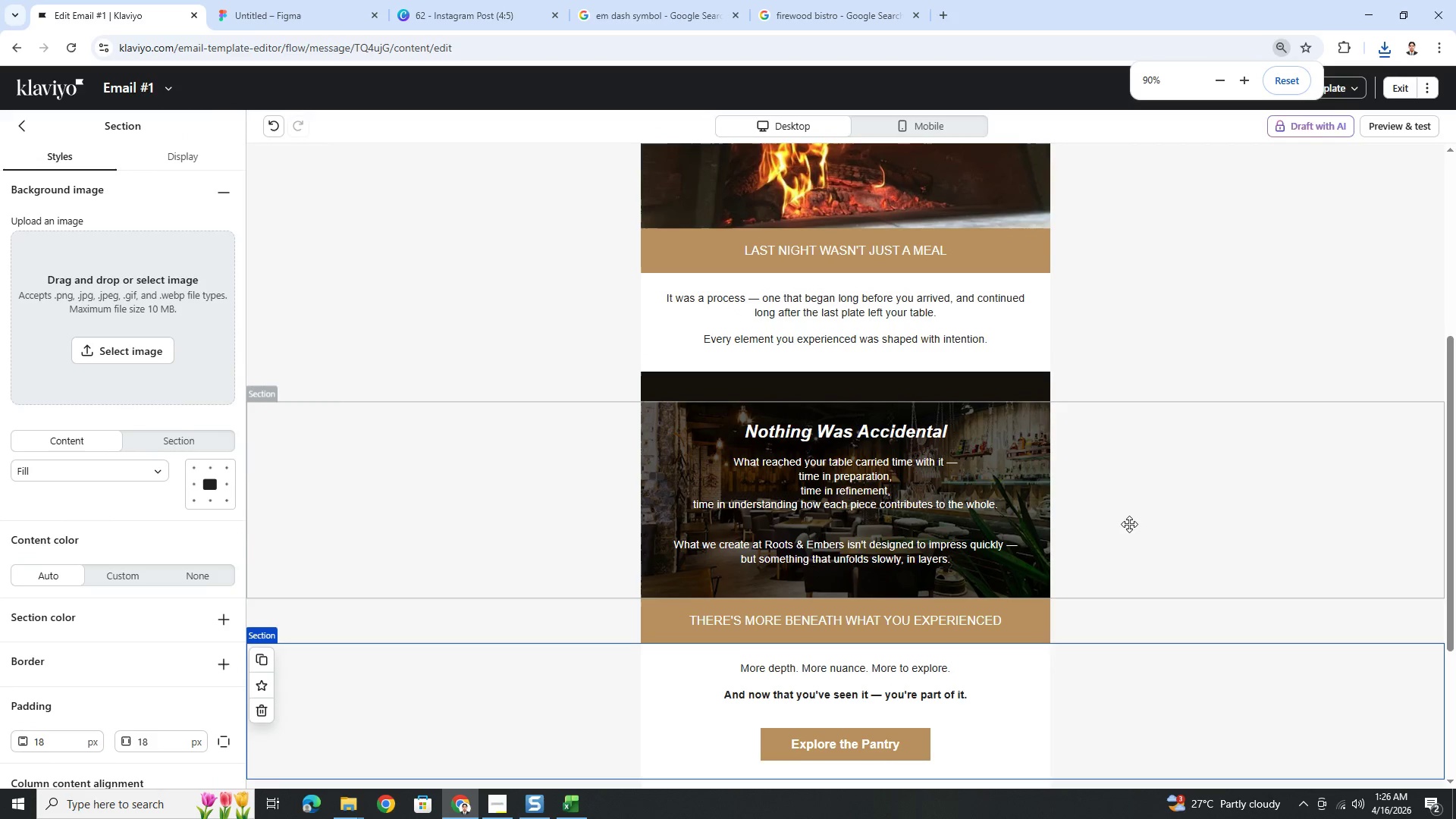 
scroll: coordinate [1130, 524], scroll_direction: down, amount: 2.0
 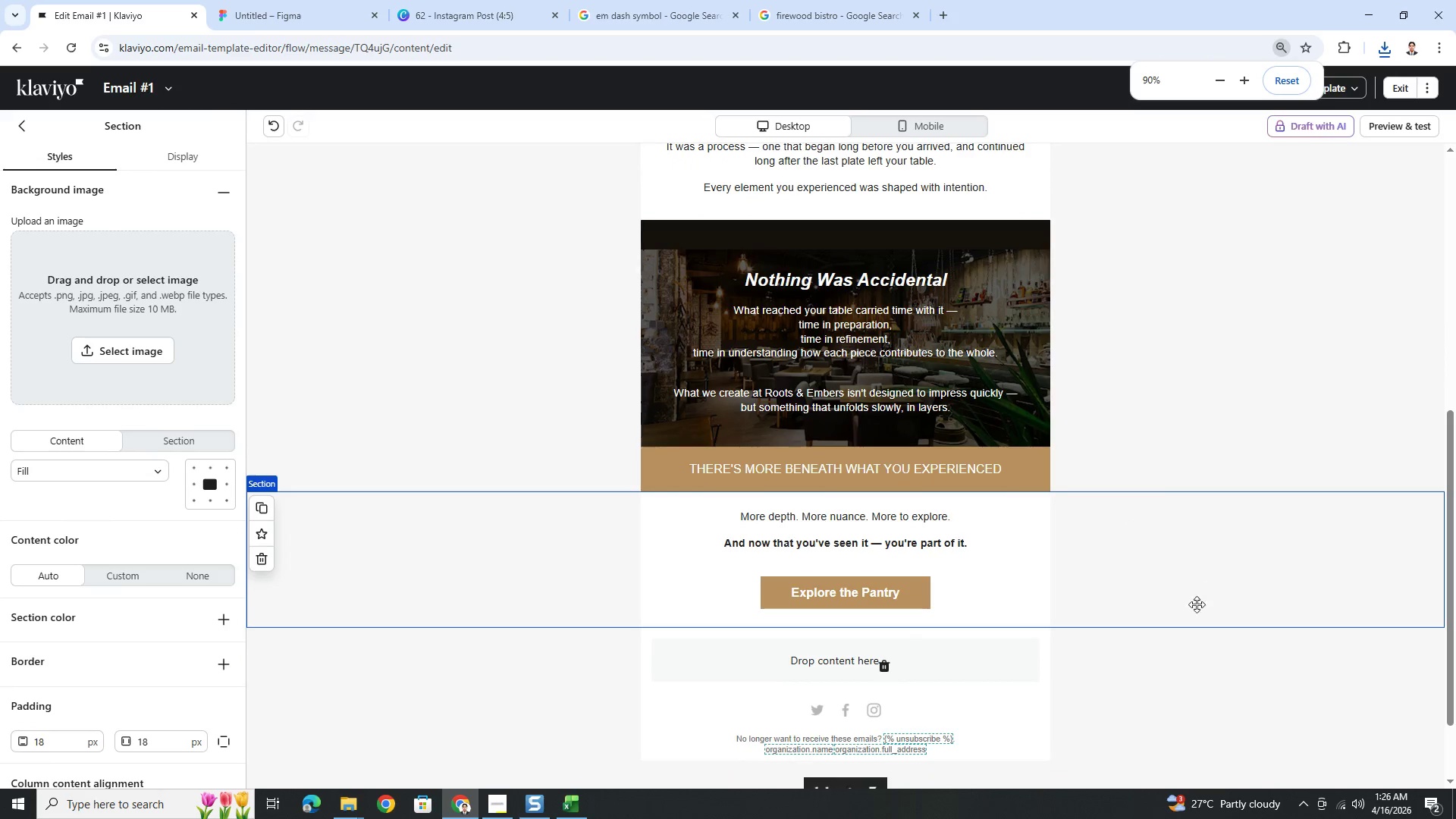 
left_click([1194, 613])
 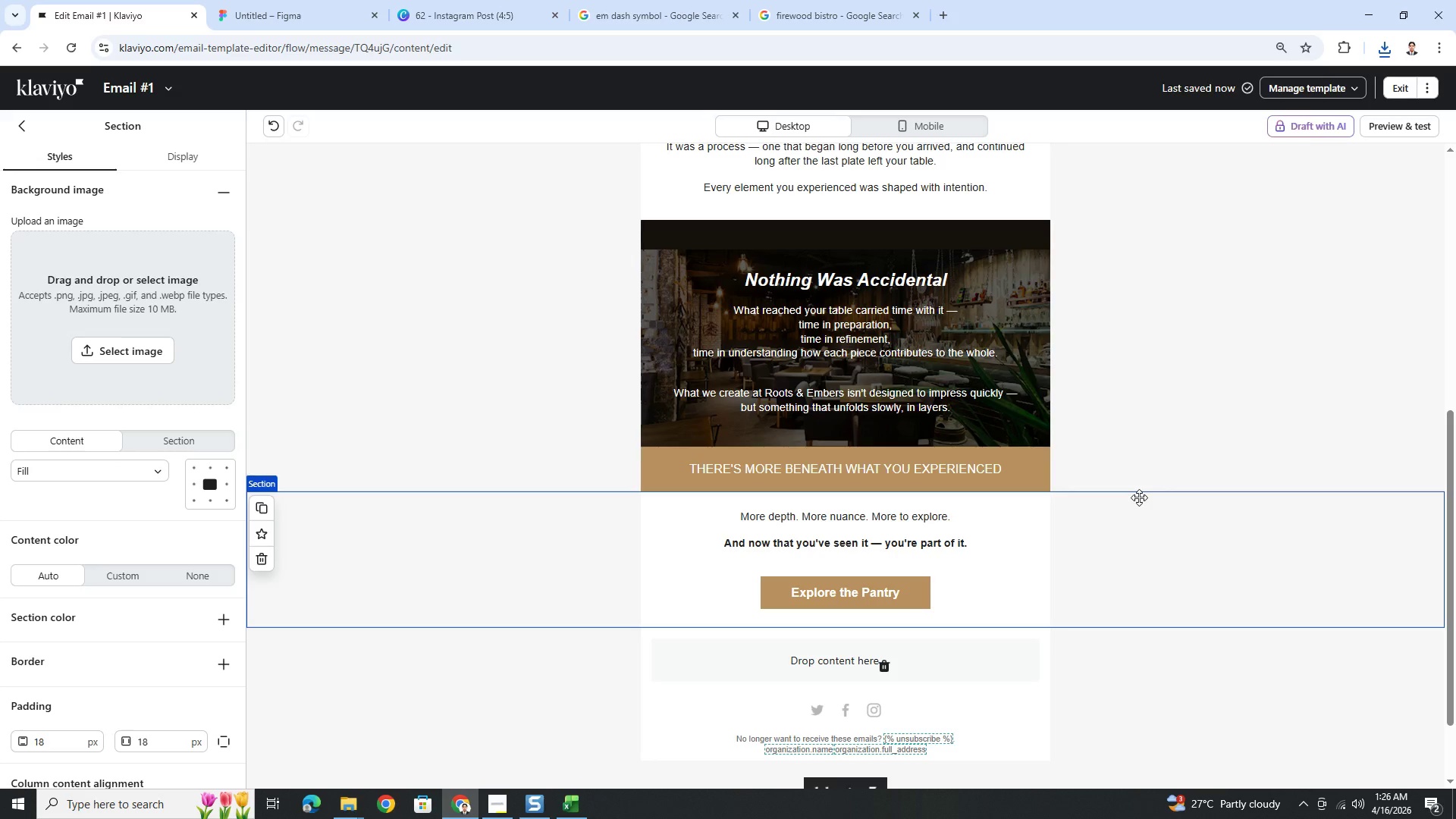 
wait(7.41)
 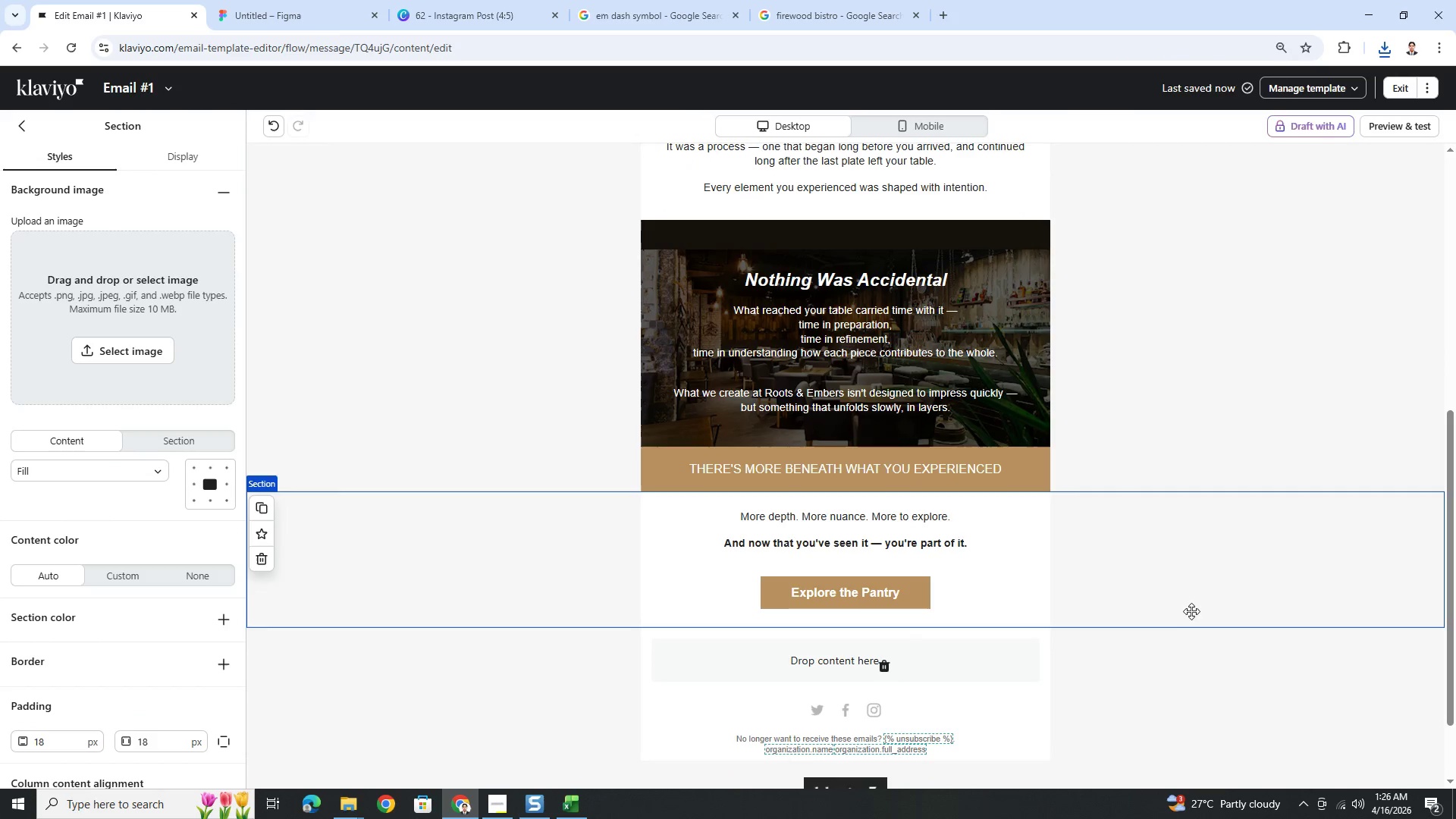 
left_click([836, 399])
 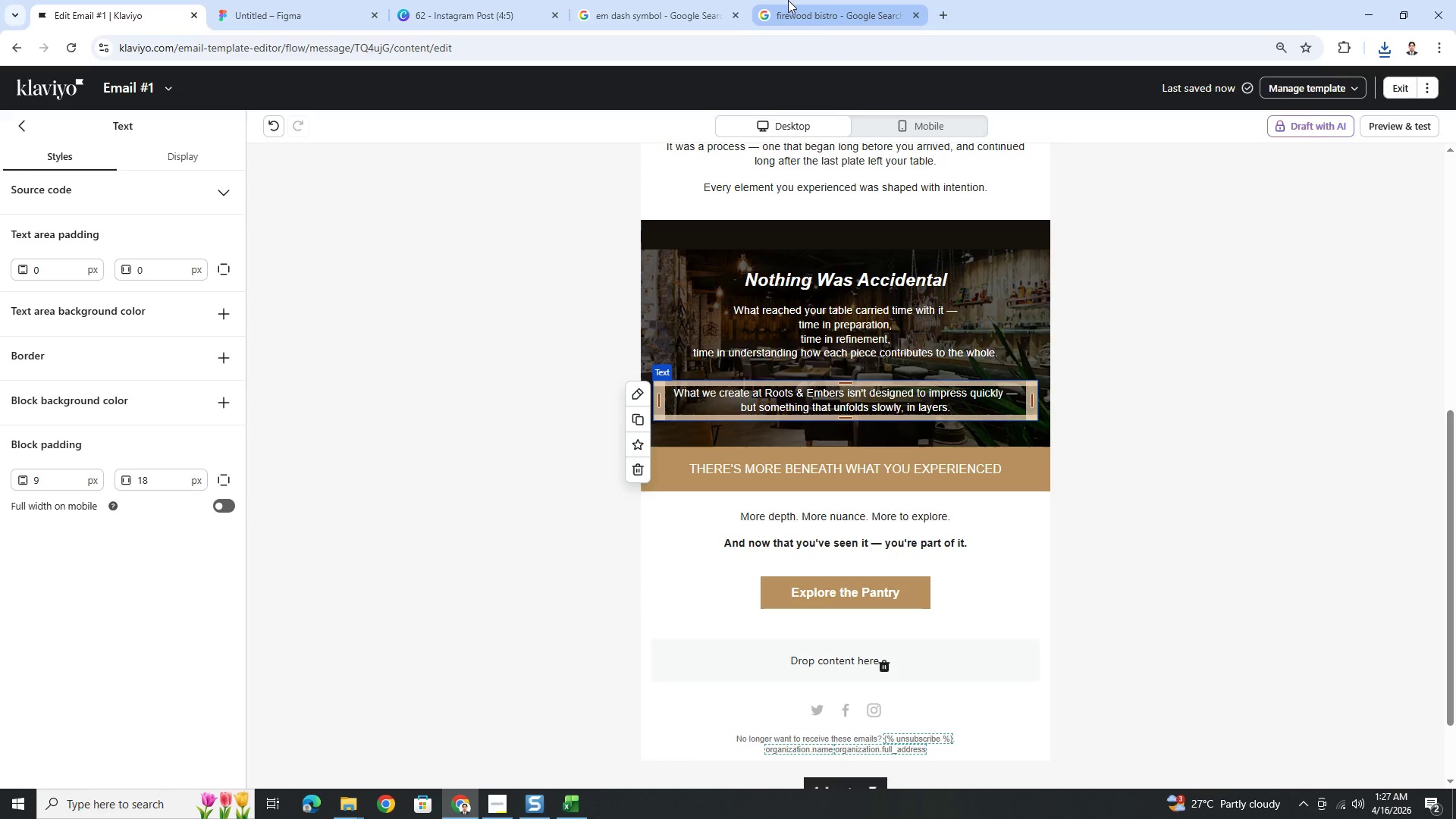 
wait(5.3)
 